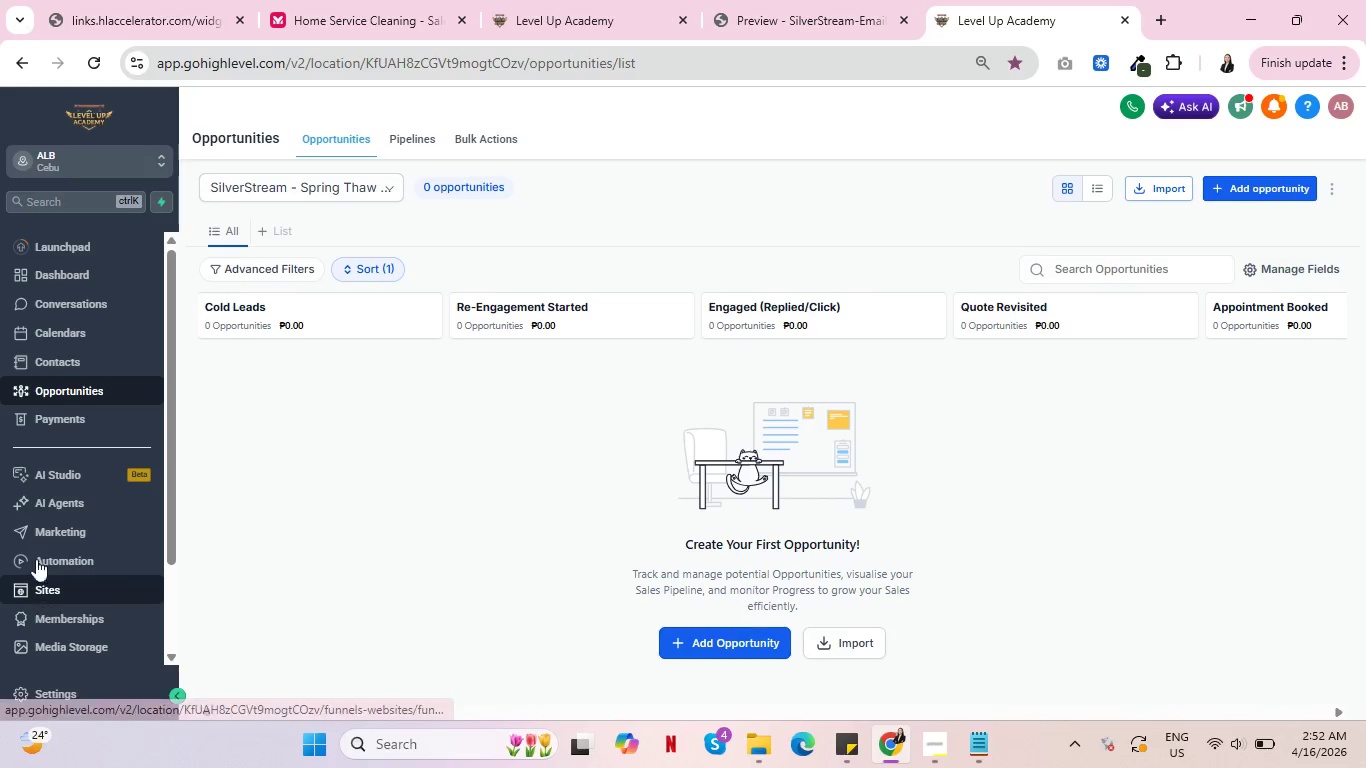 
scroll: coordinate [68, 439], scroll_direction: down, amount: 4.0
 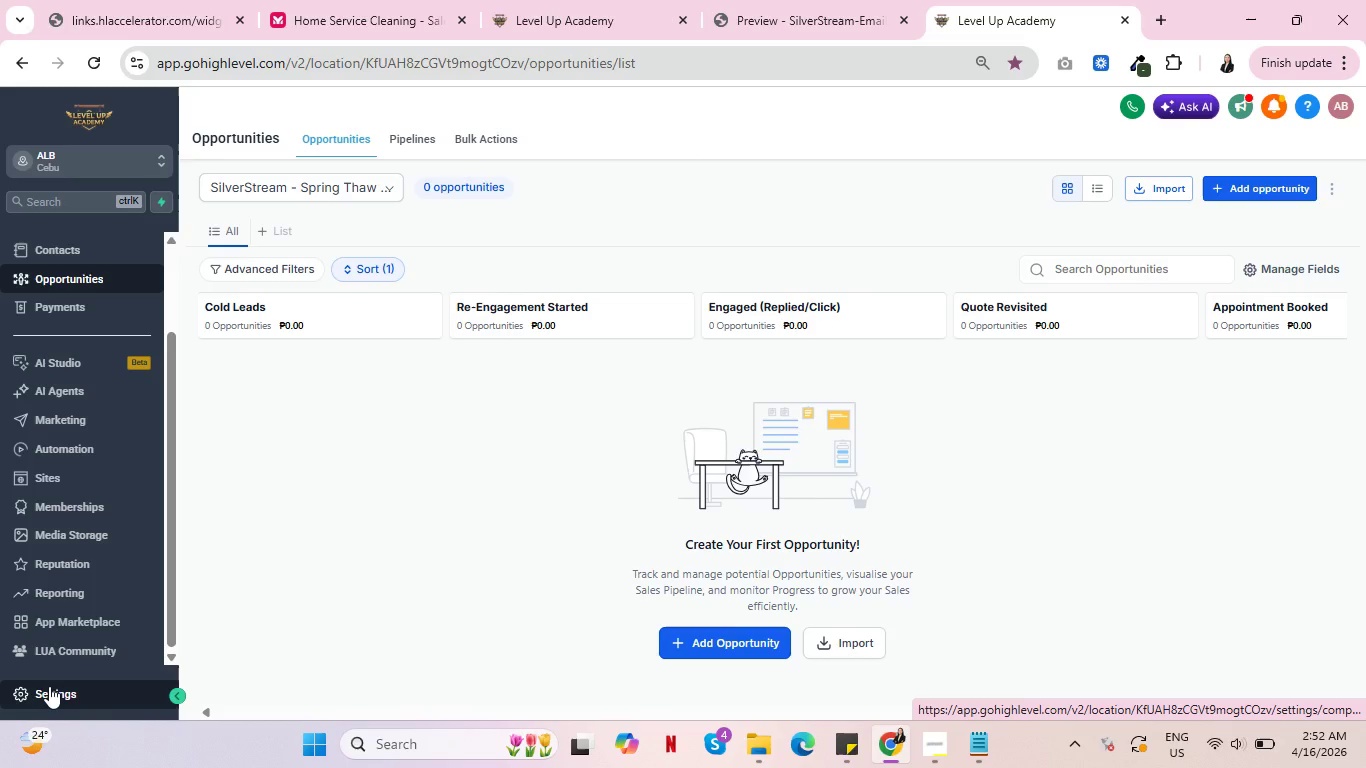 
mouse_move([802, 20])
 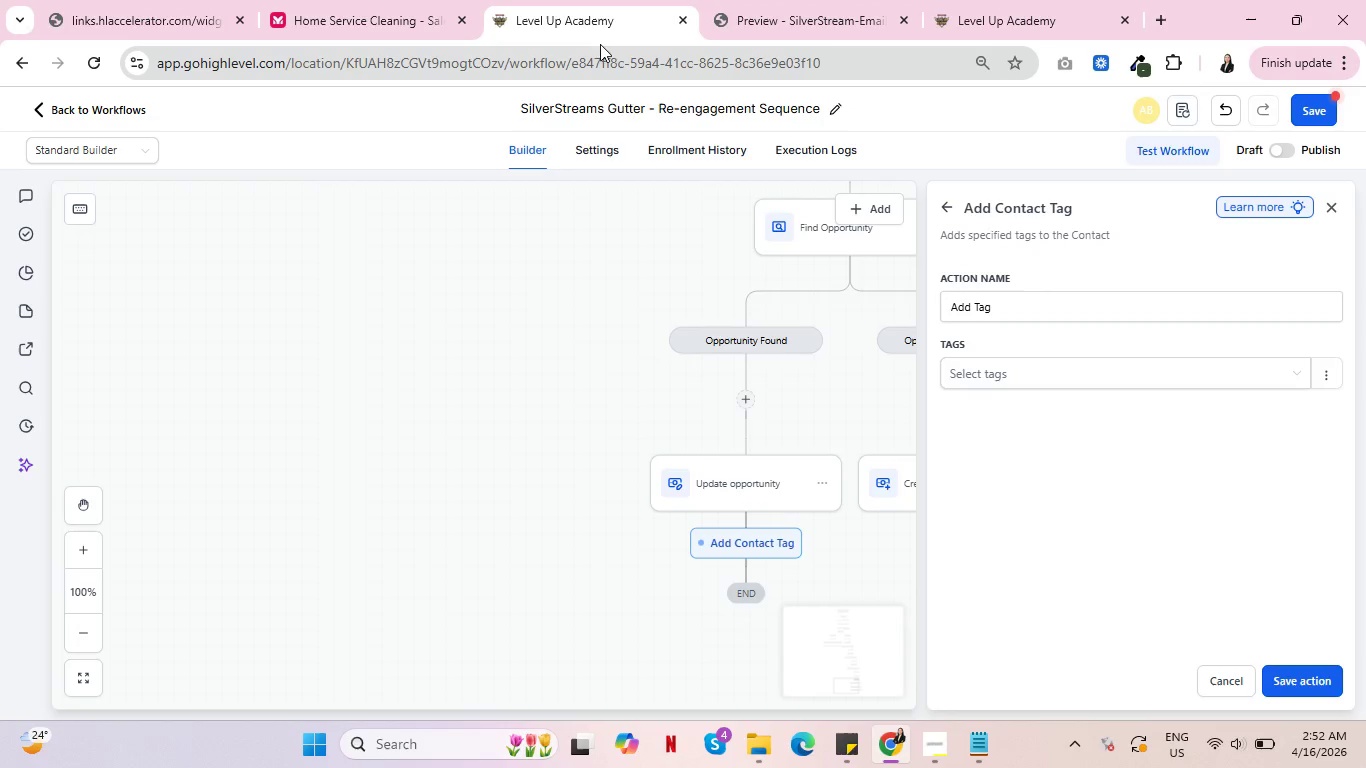 
left_click_drag(start_coordinate=[593, 0], to_coordinate=[594, 6])
 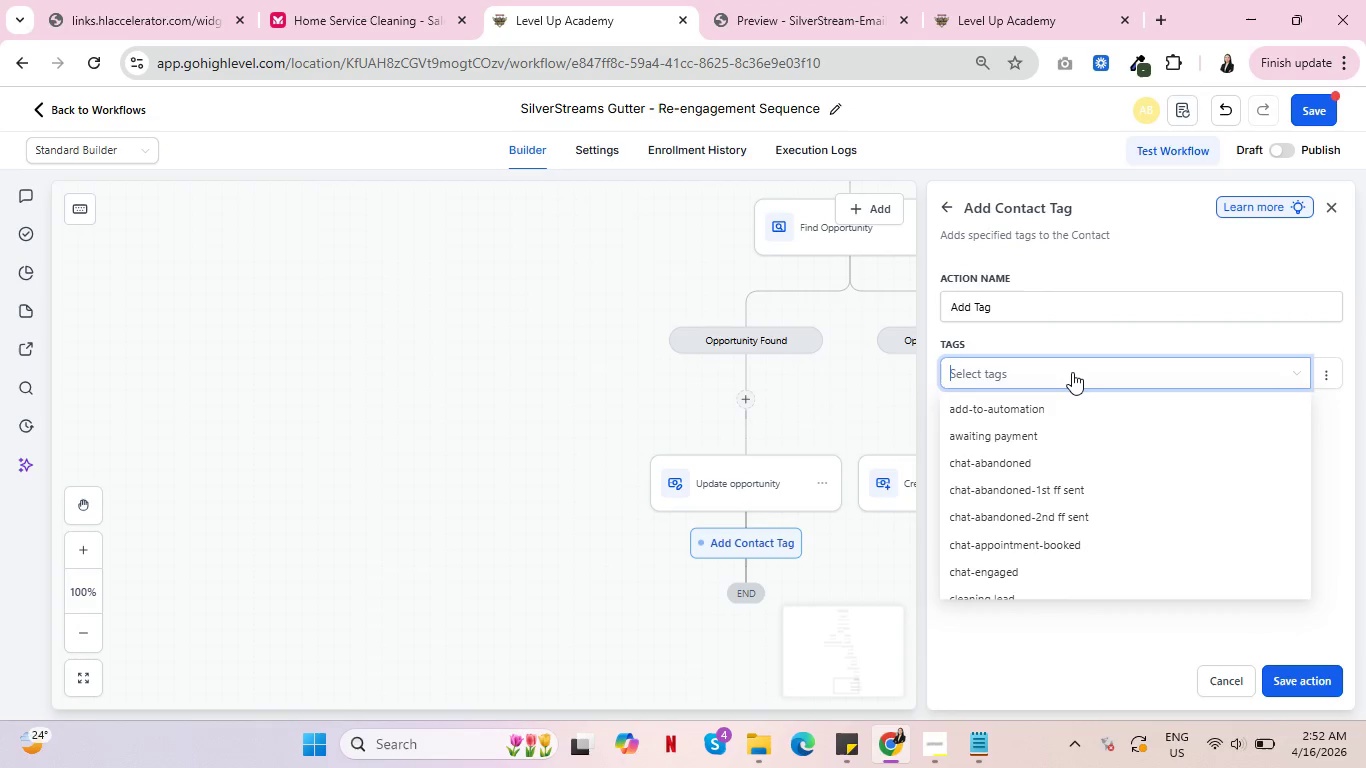 
scroll: coordinate [1097, 464], scroll_direction: down, amount: 11.0
 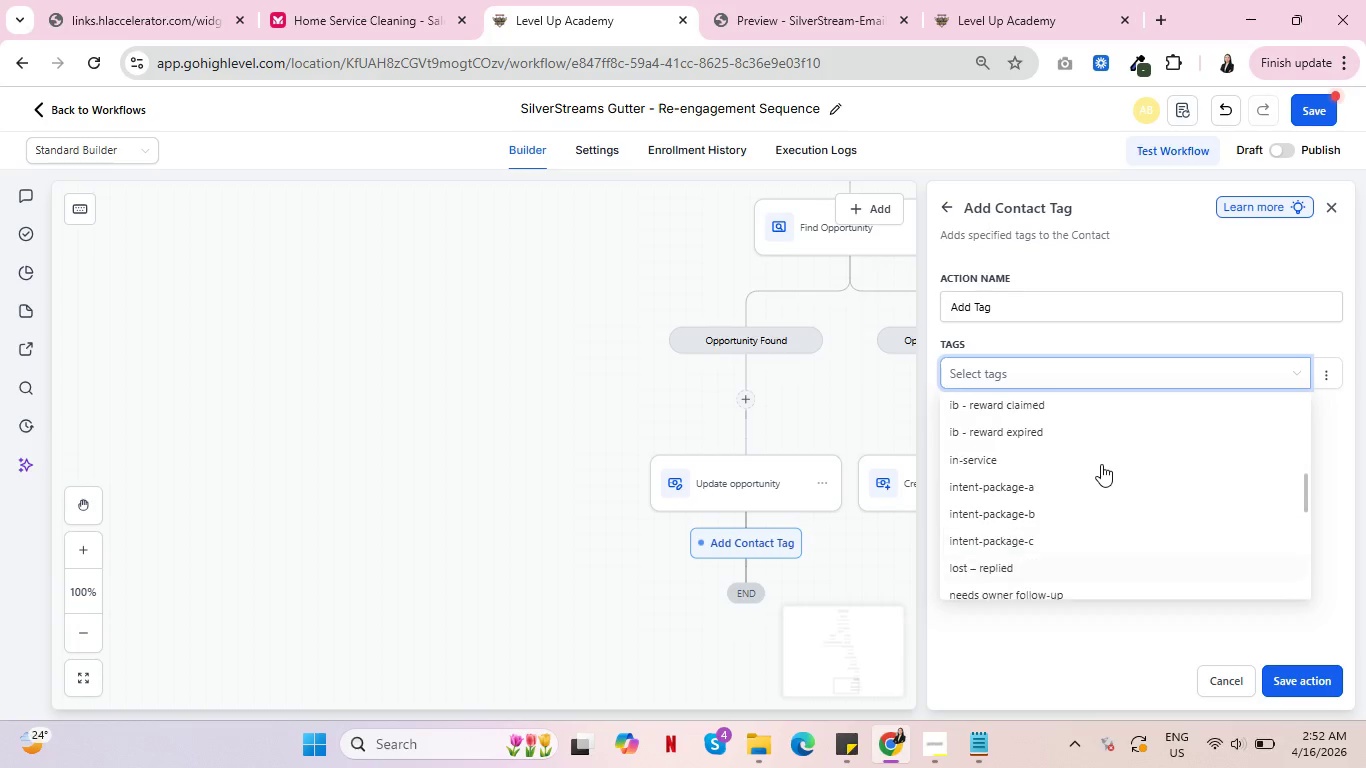 
scroll: coordinate [1101, 464], scroll_direction: up, amount: 4.0
 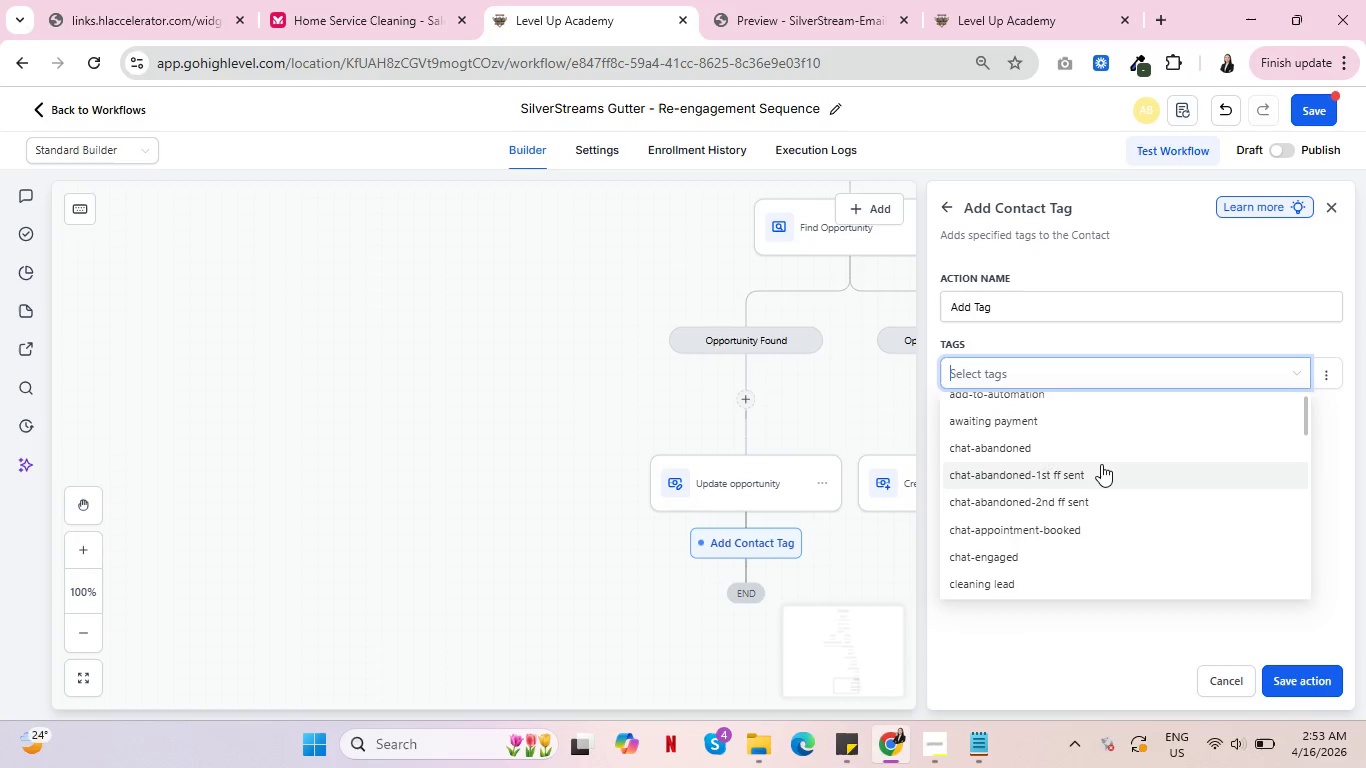 
scroll: coordinate [1102, 464], scroll_direction: down, amount: 8.0
 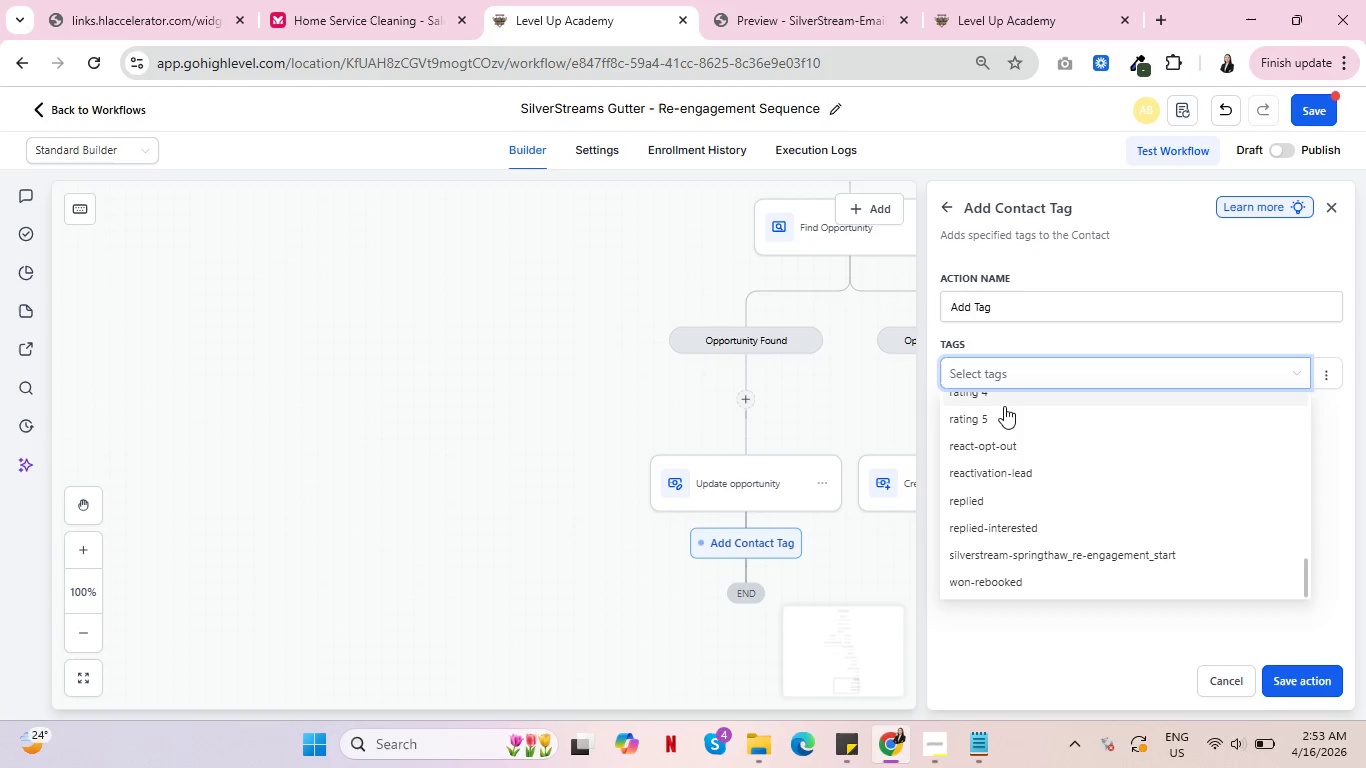 
type(silverstream)
 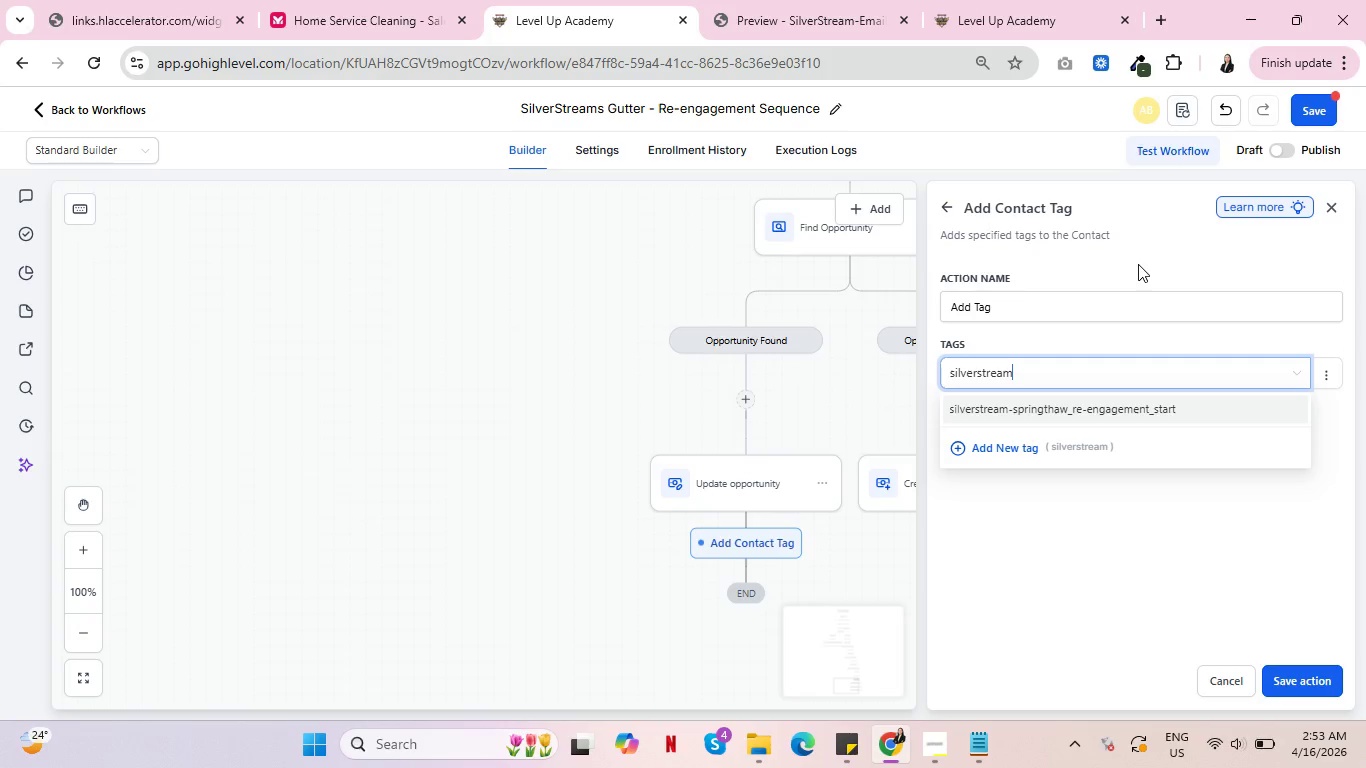 
type(-springthaw_not )
key(Backspace)
key(Backspace)
type( reply)
 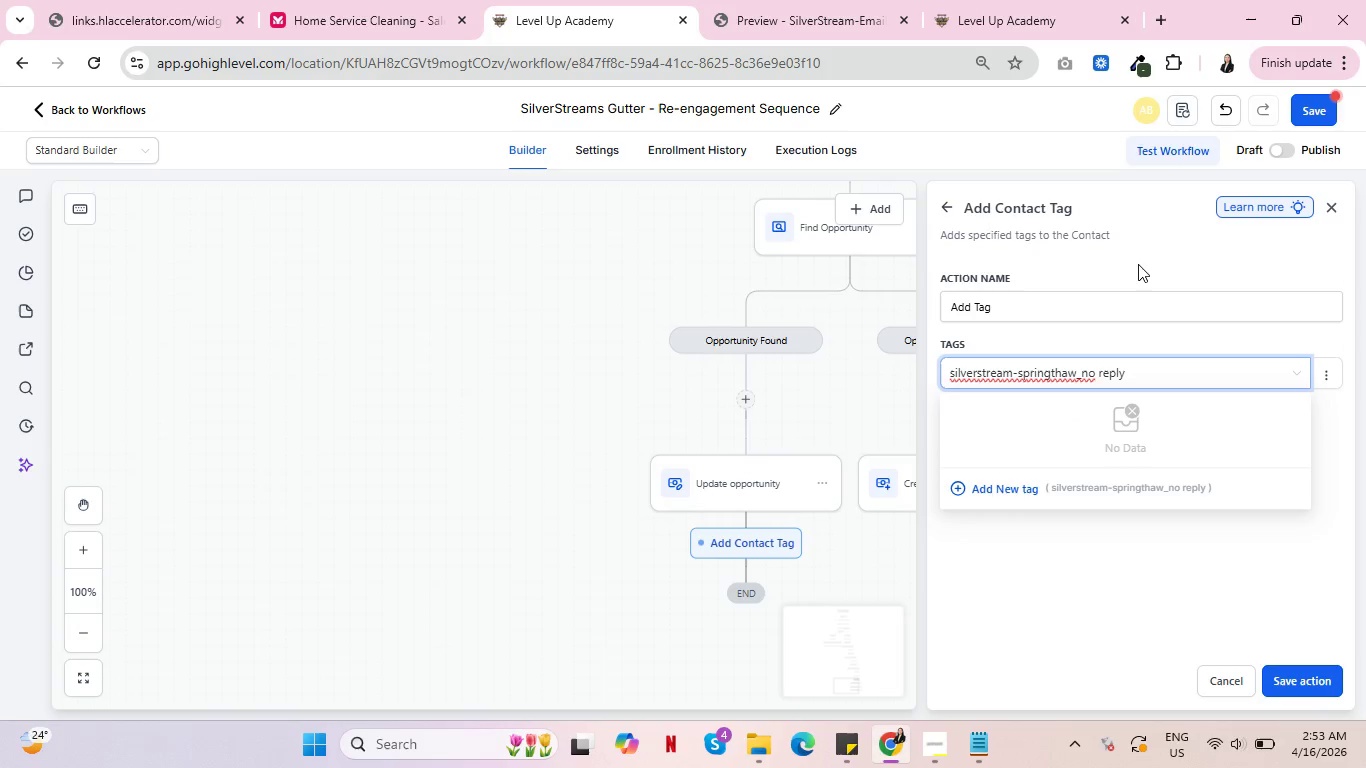 
left_click([997, 487])
 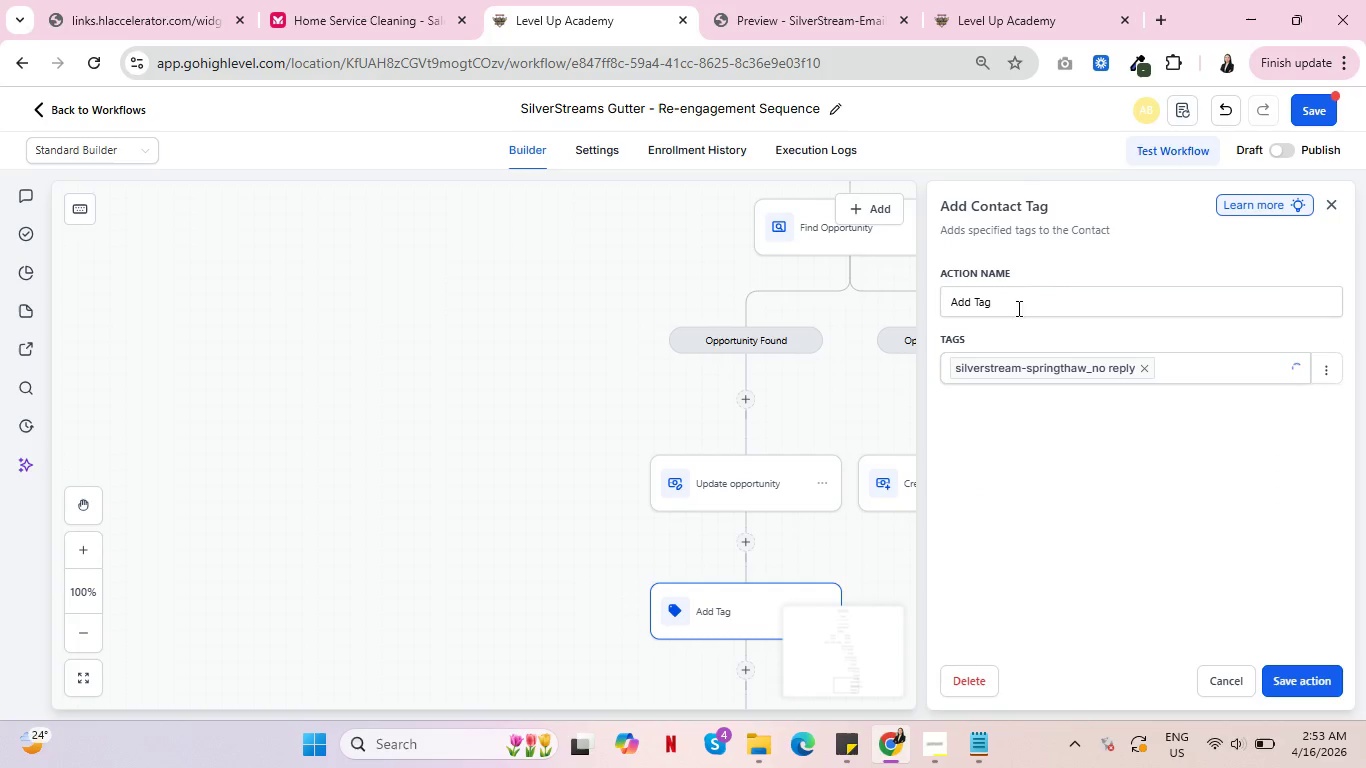 
wait(5.67)
 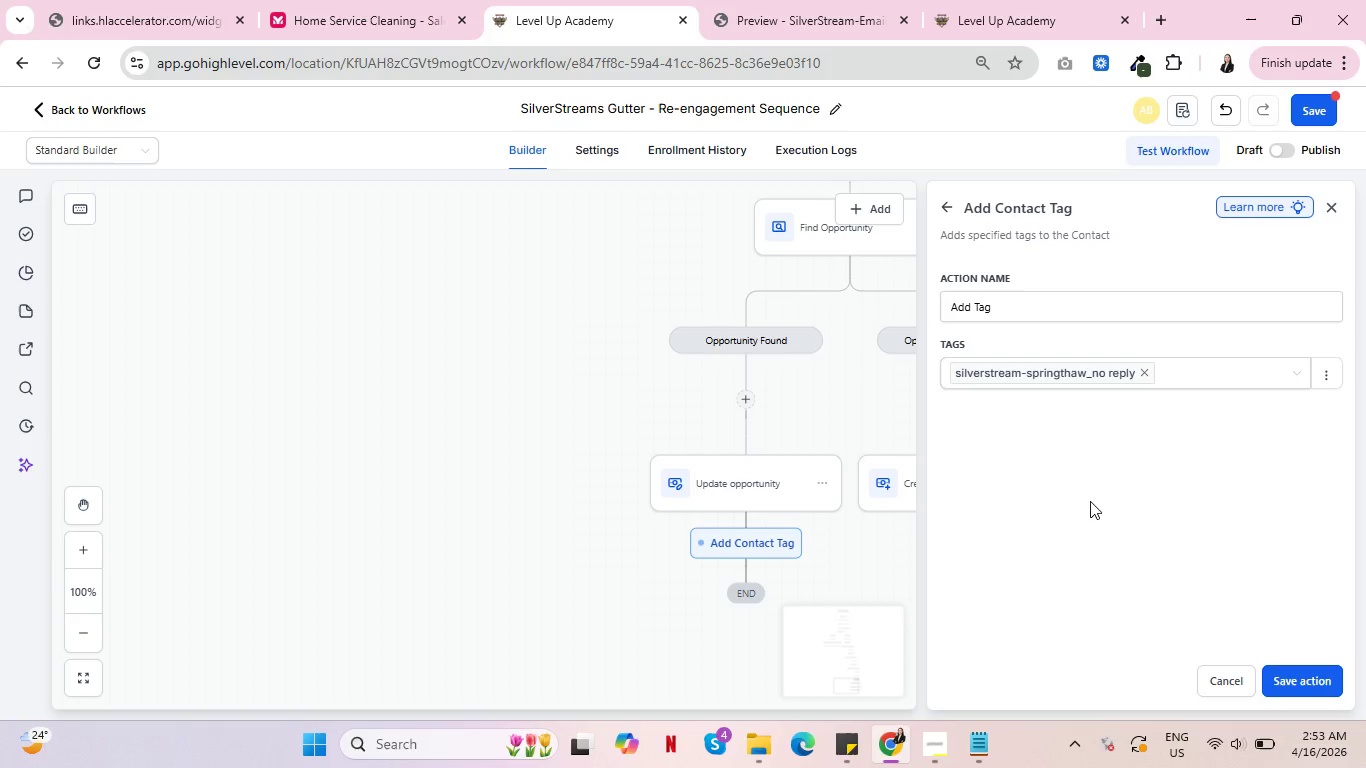 
type( - no reply)
 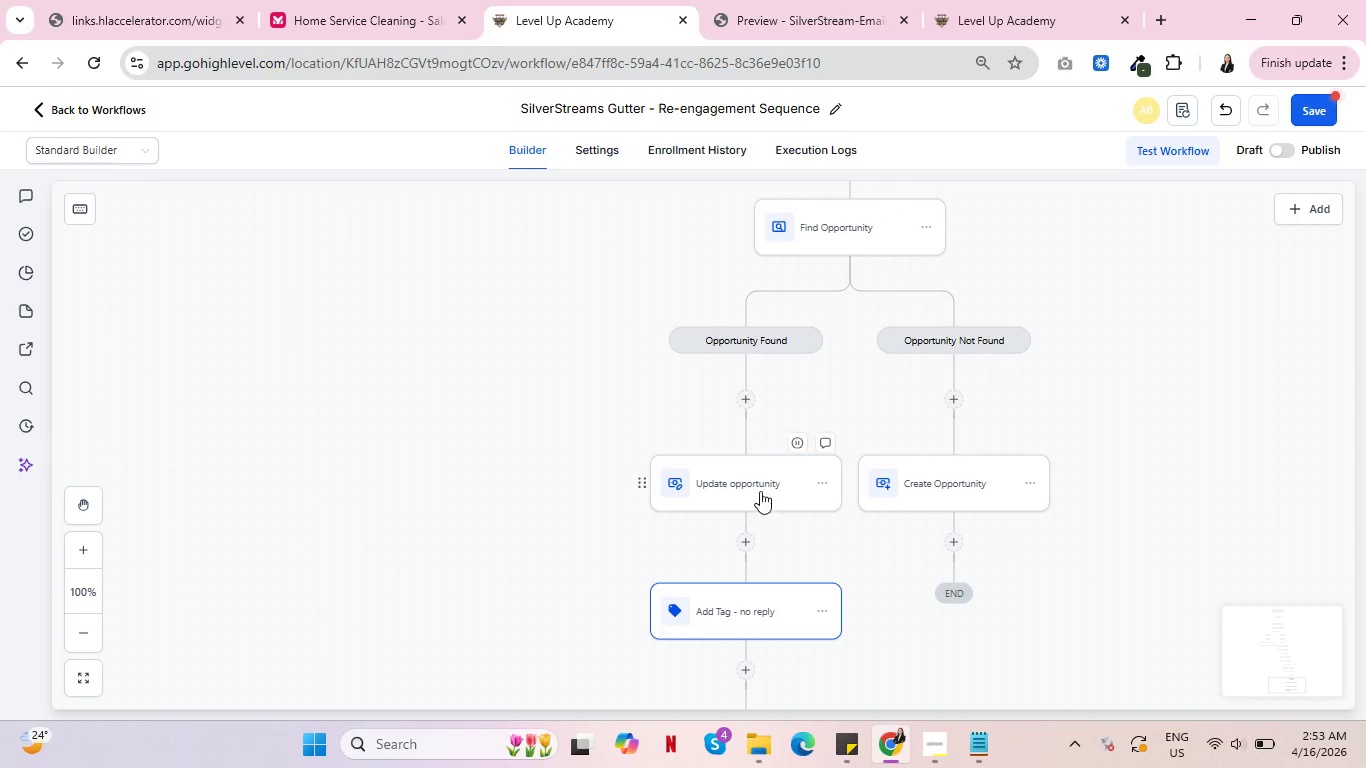 
scroll: coordinate [670, 486], scroll_direction: down, amount: 2.0
 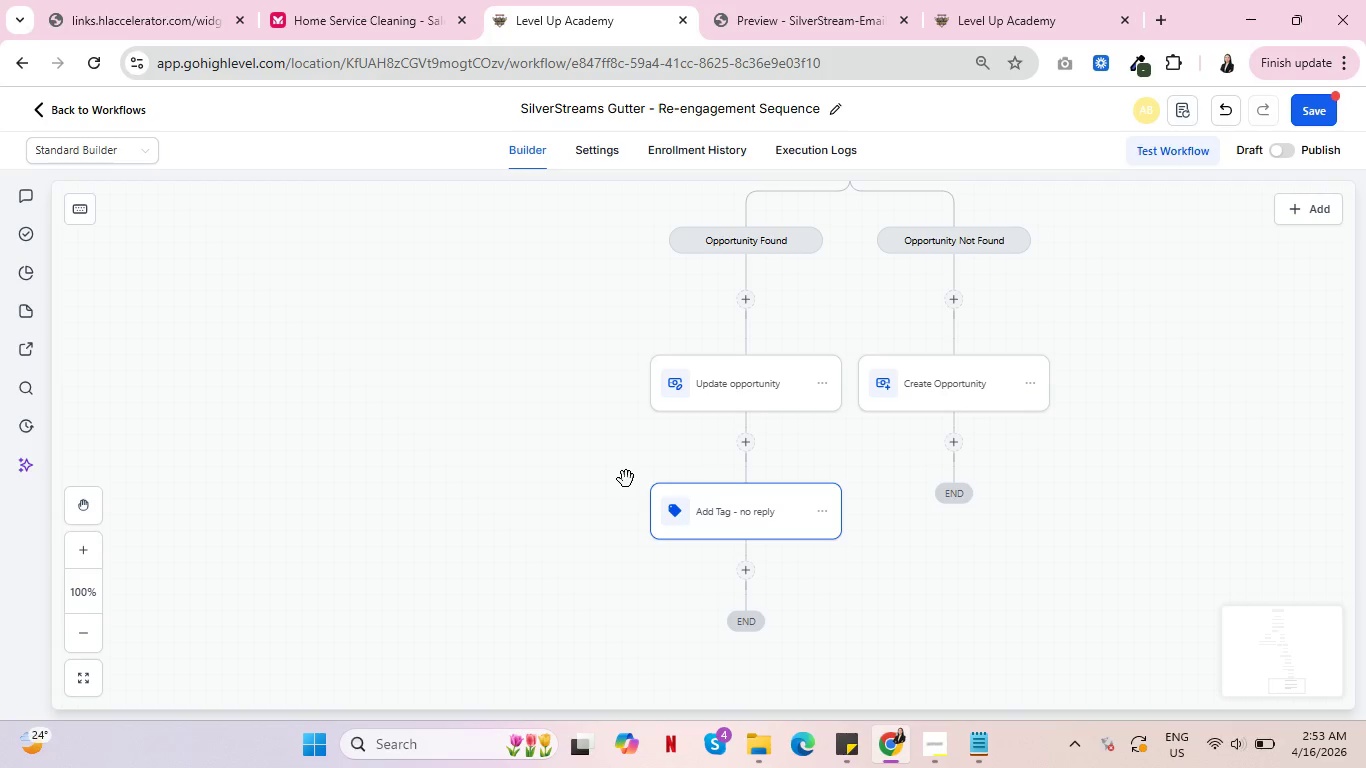 
wait(9.47)
 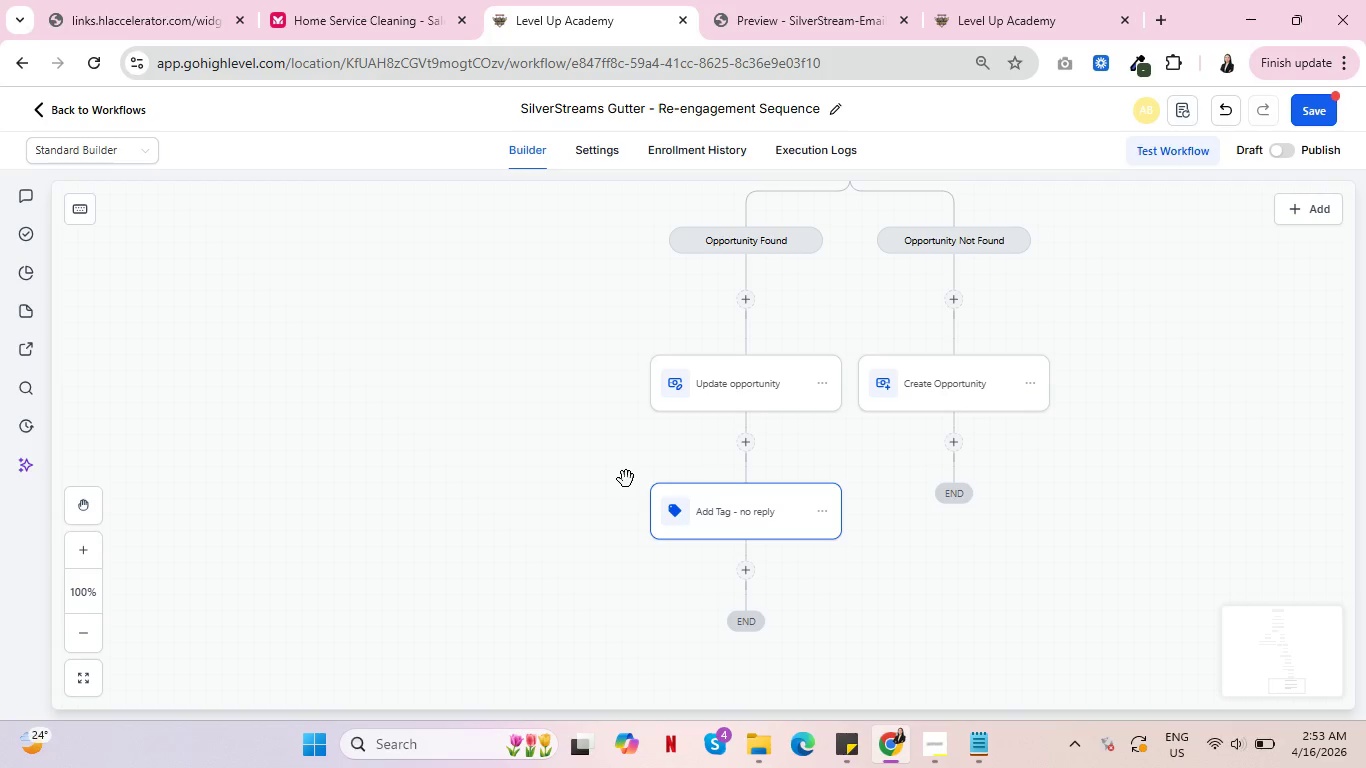 
left_click([950, 397])
 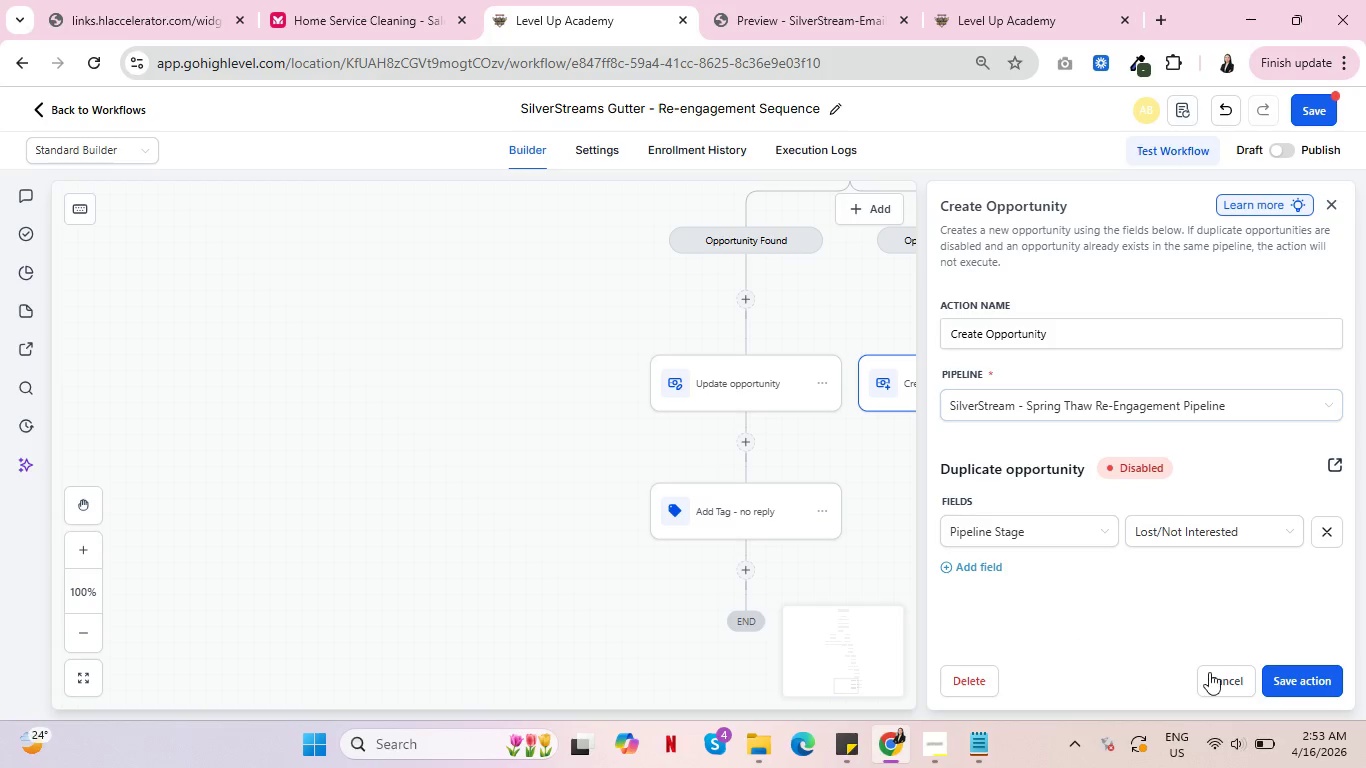 
left_click([1219, 678])
 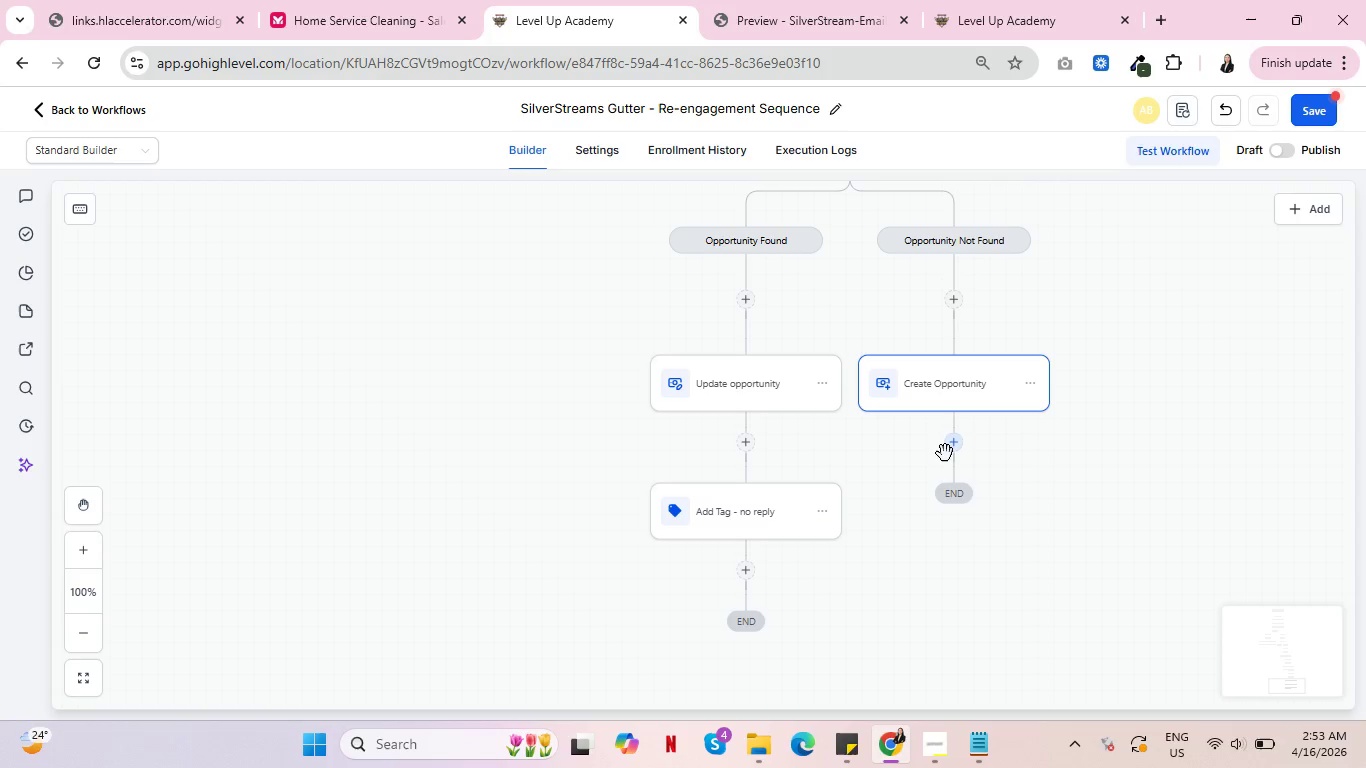 
left_click([945, 453])
 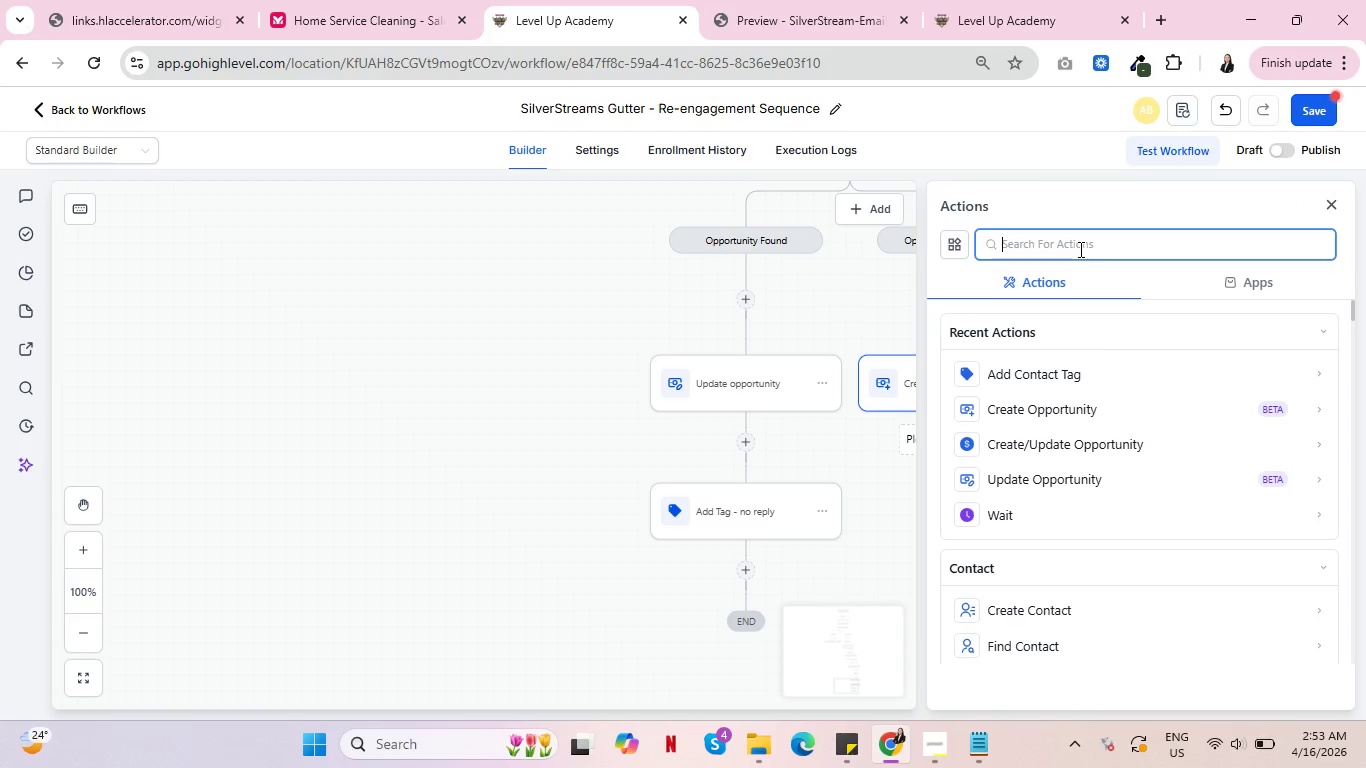 
type(go to)
 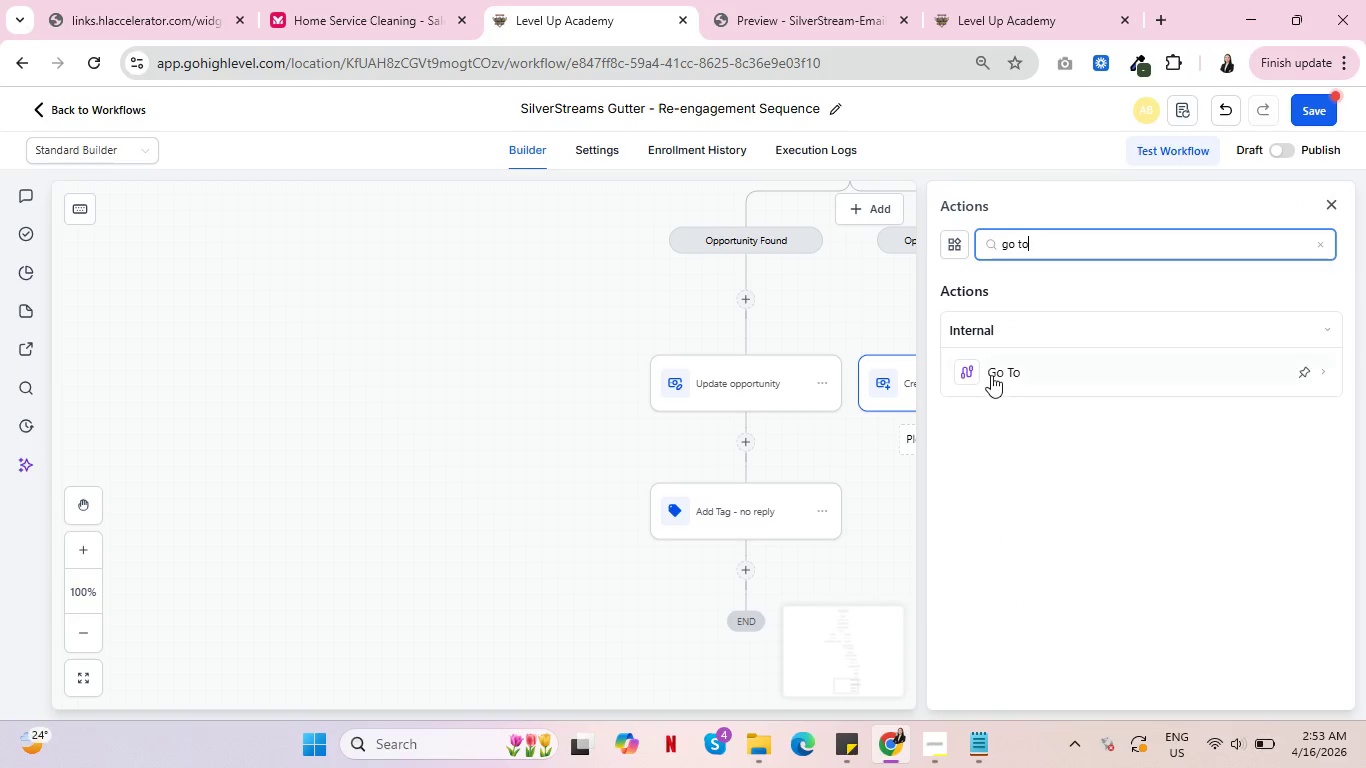 
left_click([991, 374])
 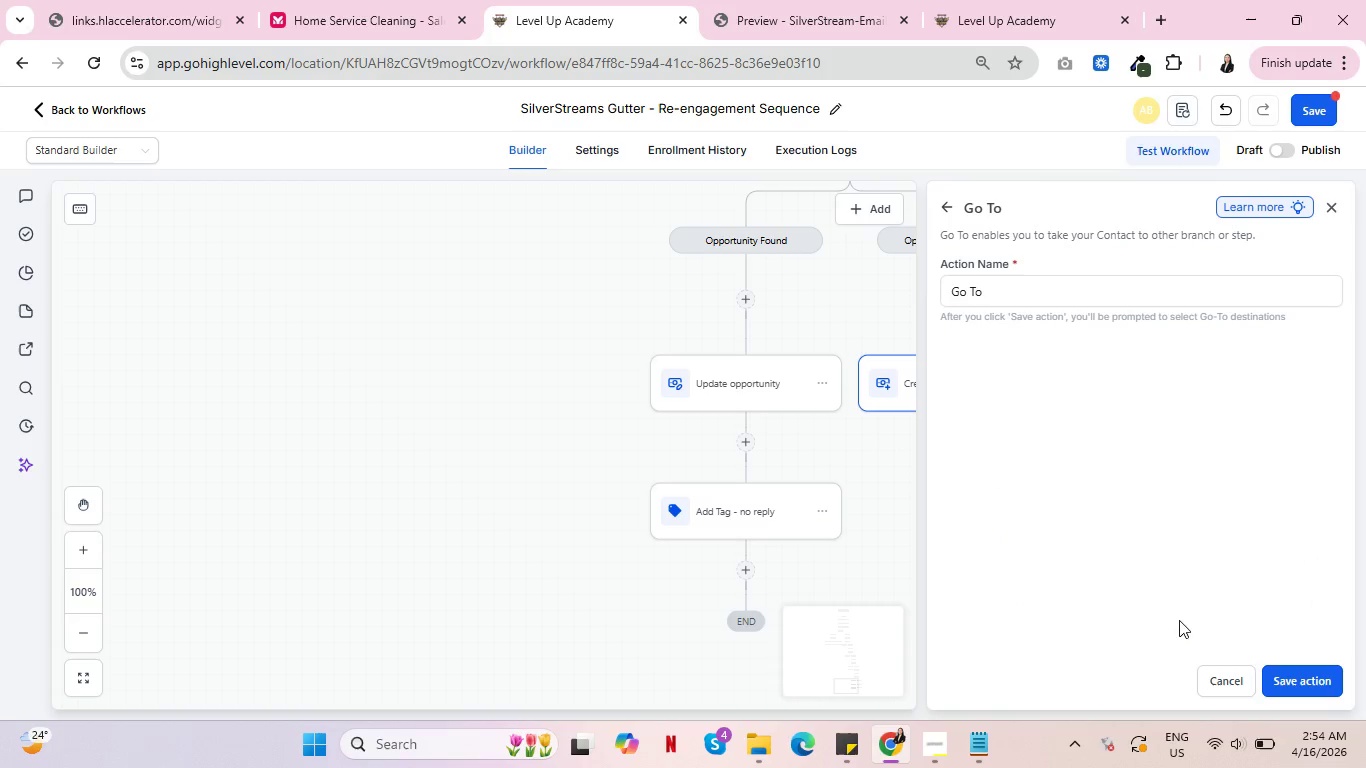 
mouse_move([1308, 671])
 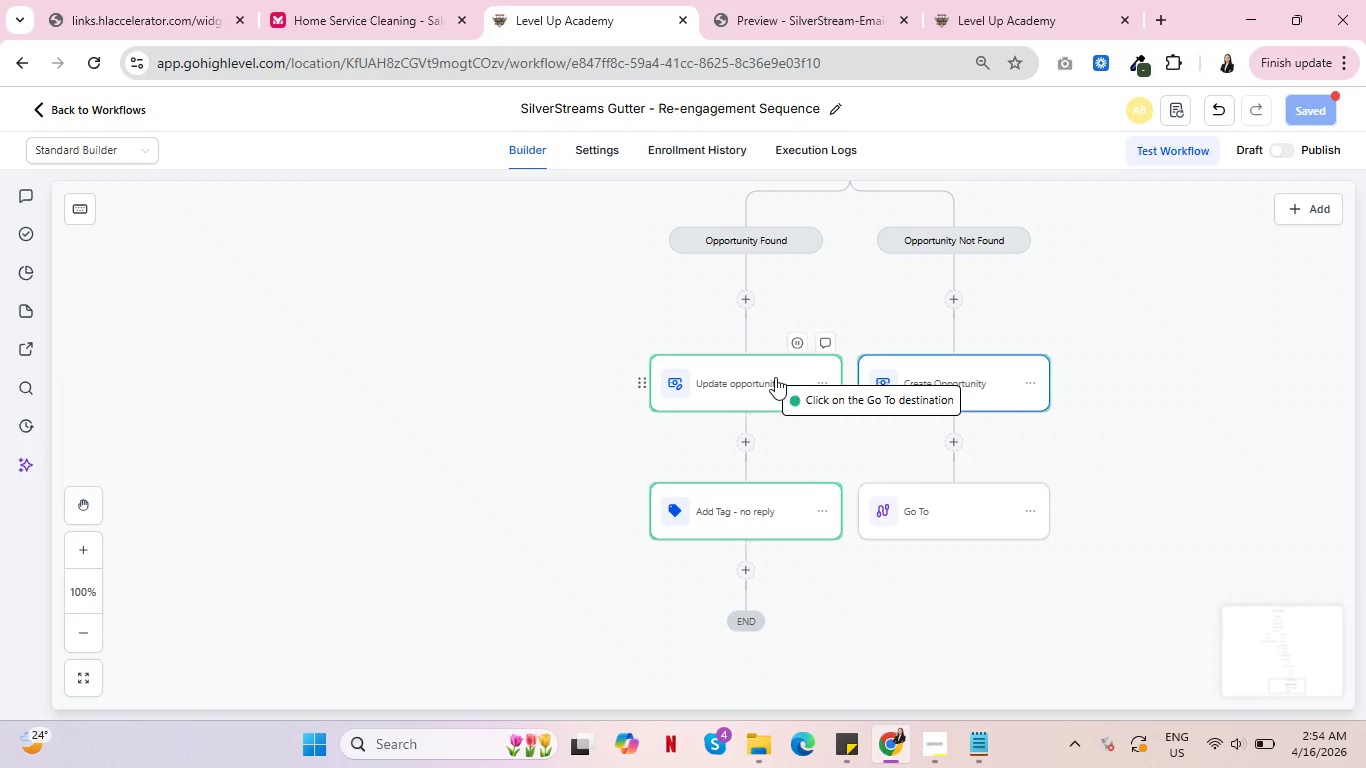 
left_click([775, 377])
 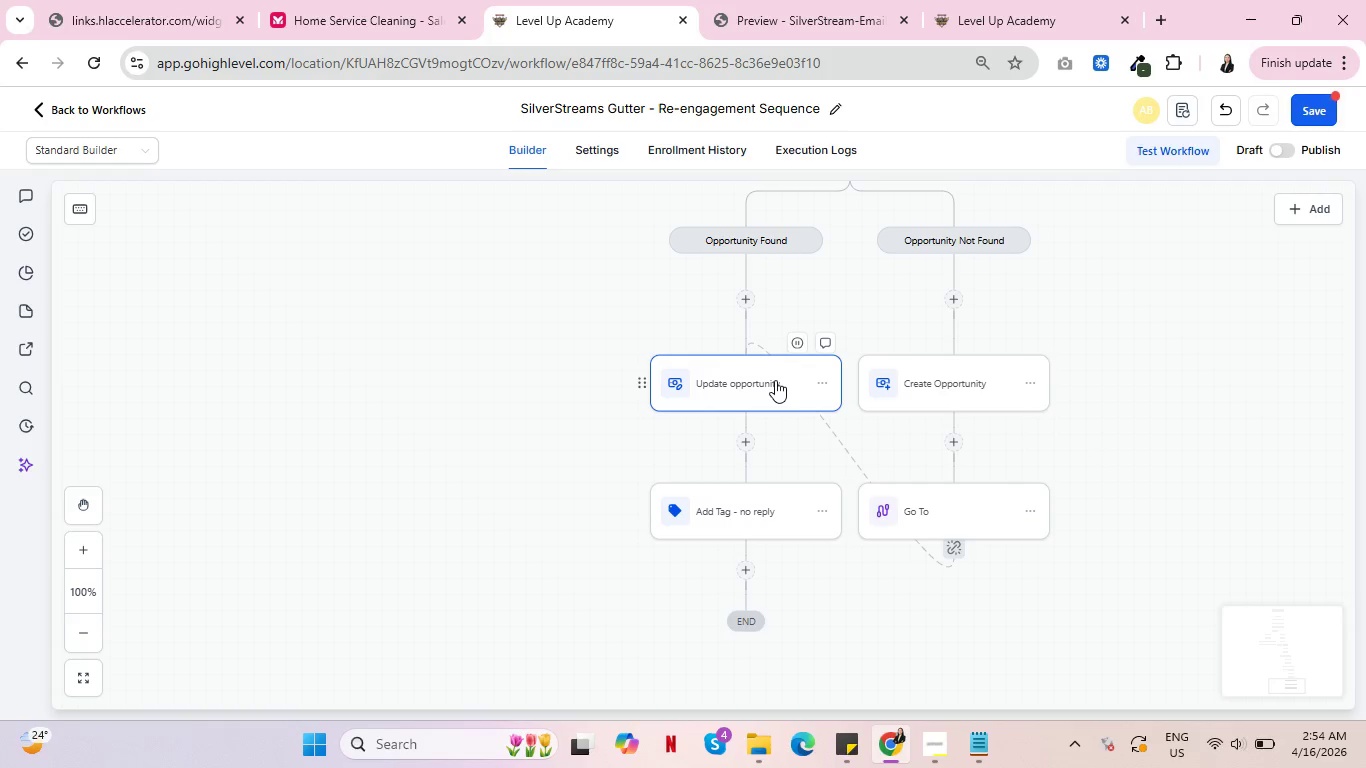 
scroll: coordinate [1162, 431], scroll_direction: up, amount: 2.0
 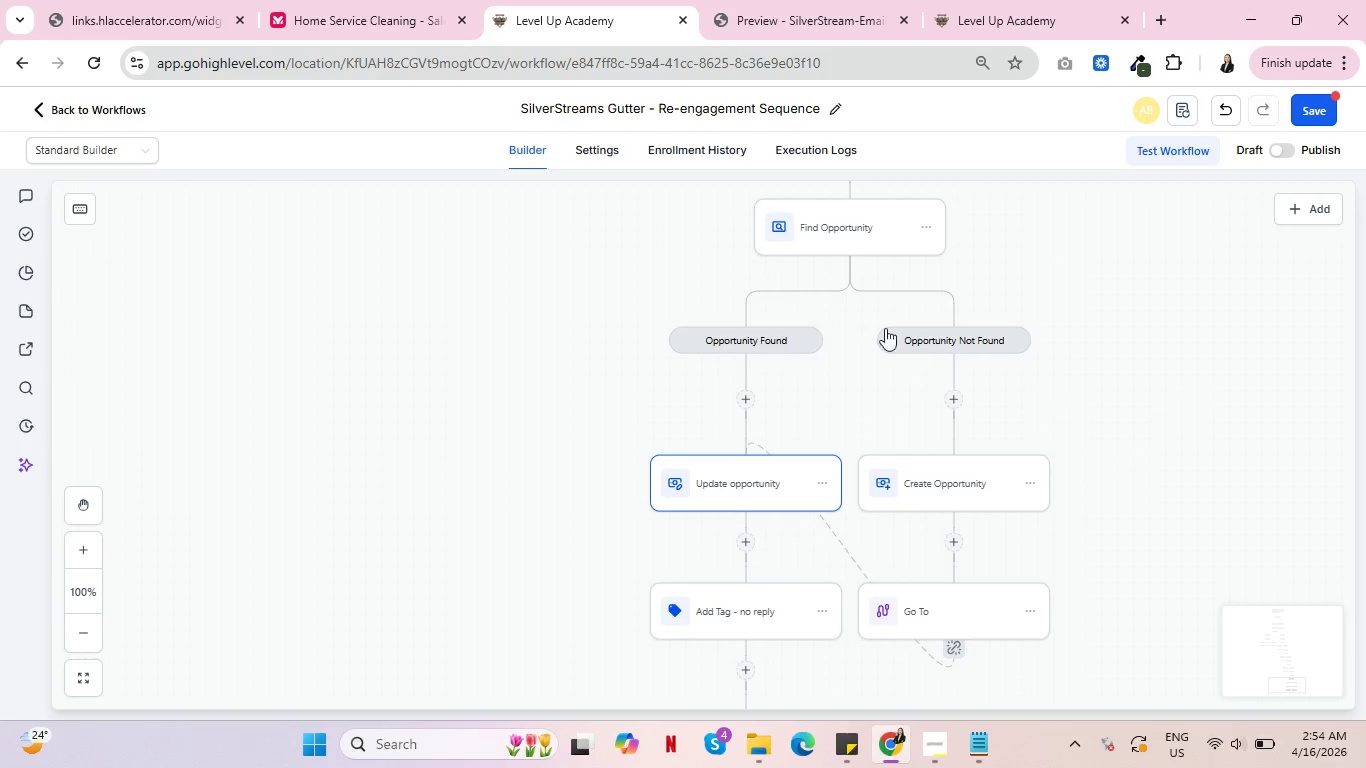 
left_click([834, 227])
 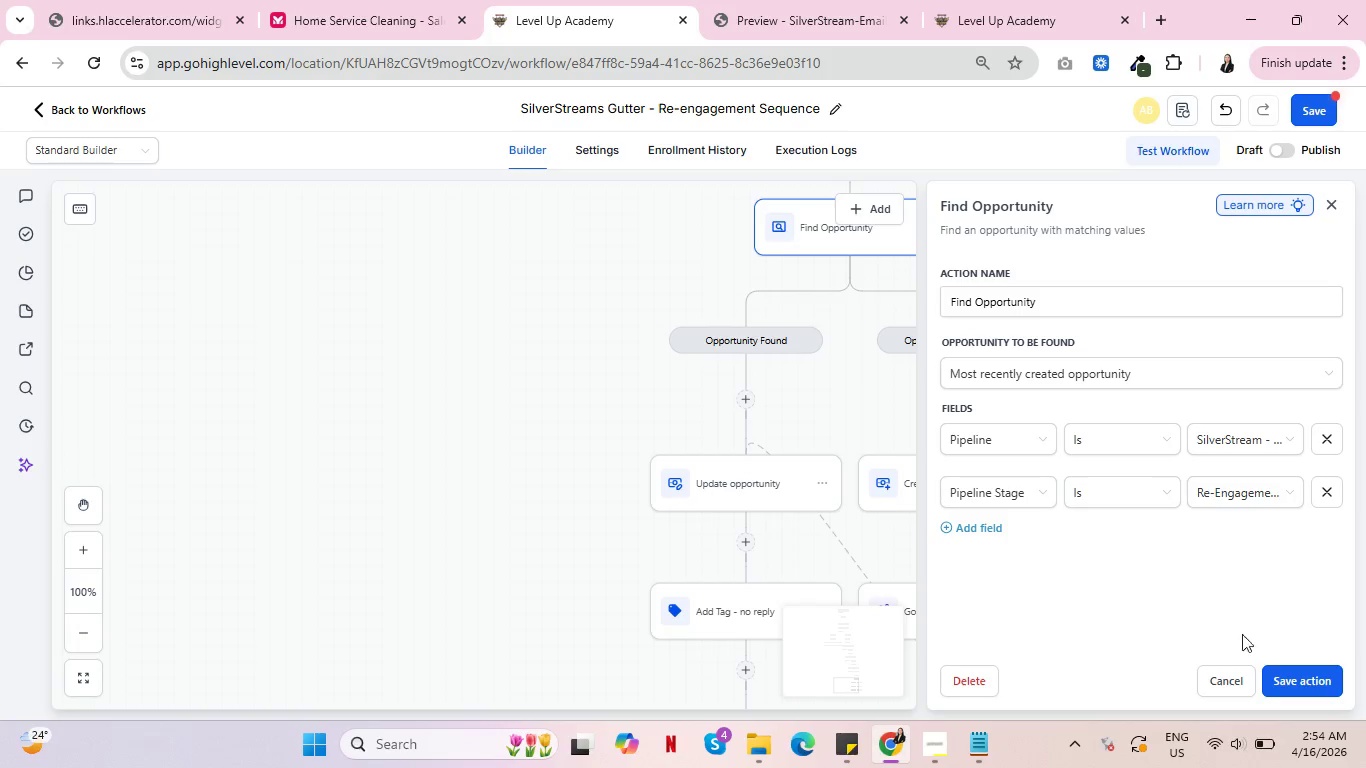 
wait(5.41)
 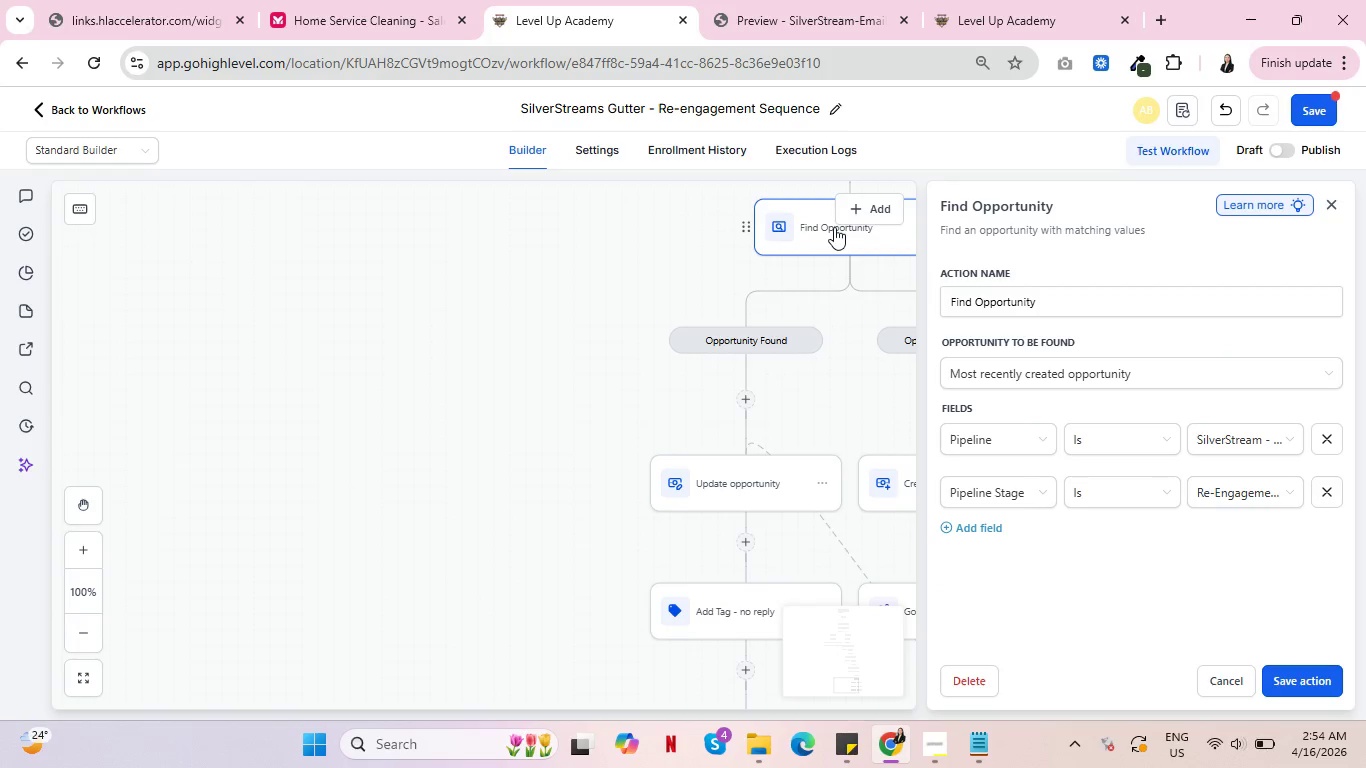 
left_click([1233, 677])
 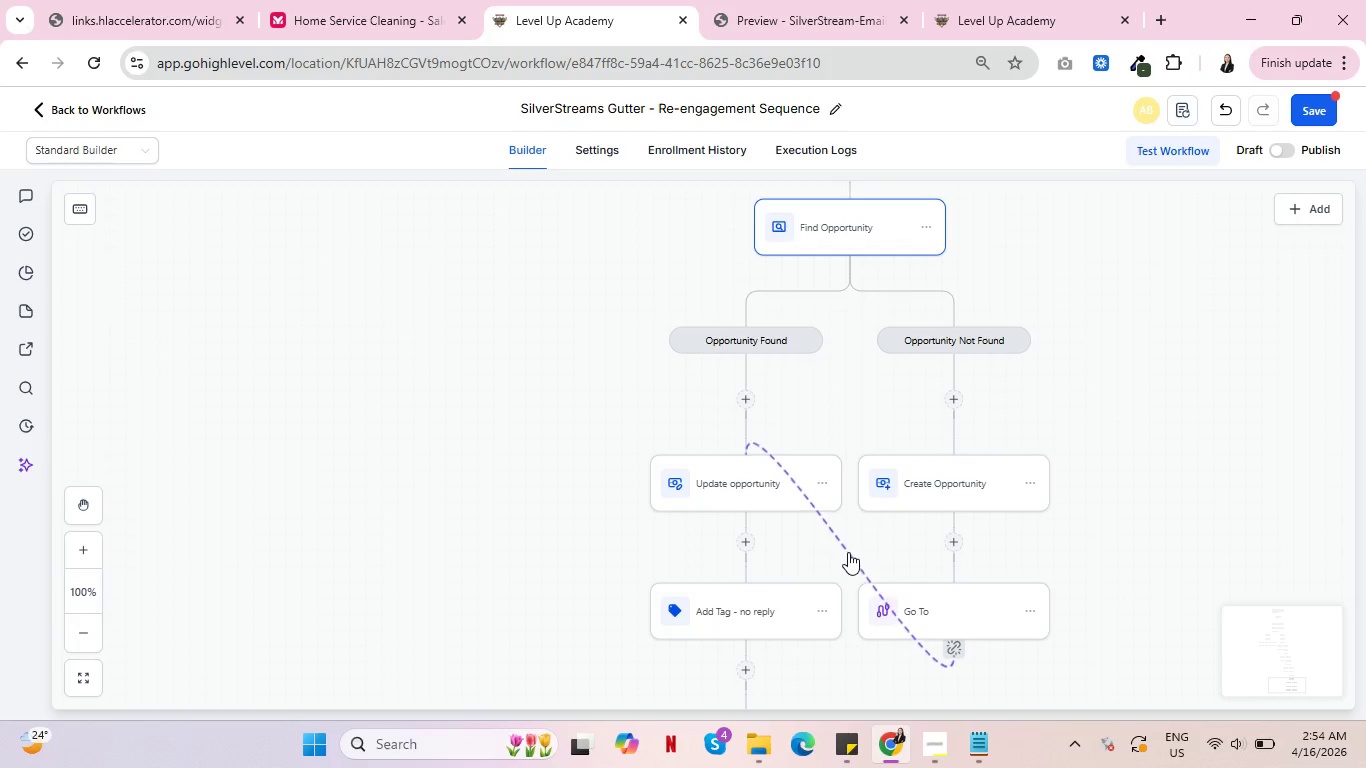 
left_click([848, 551])
 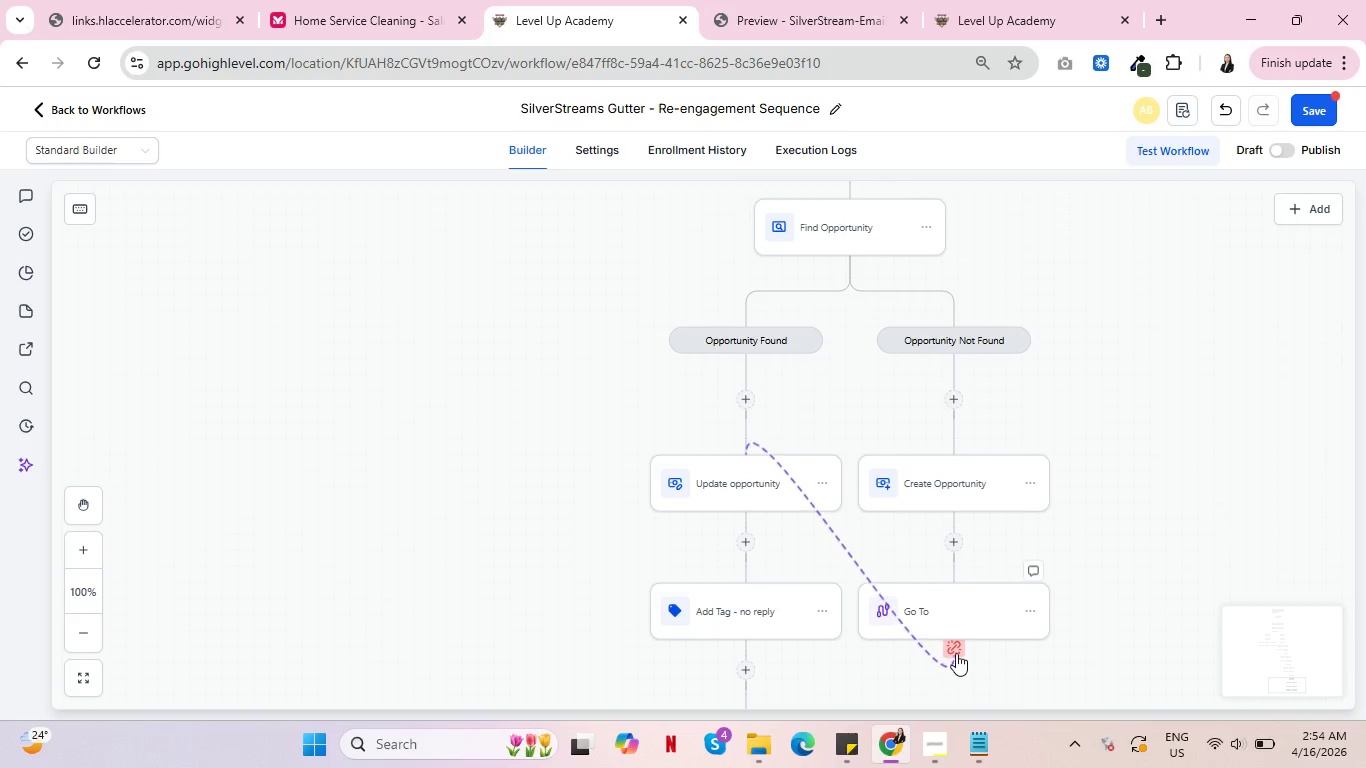 
left_click([956, 653])
 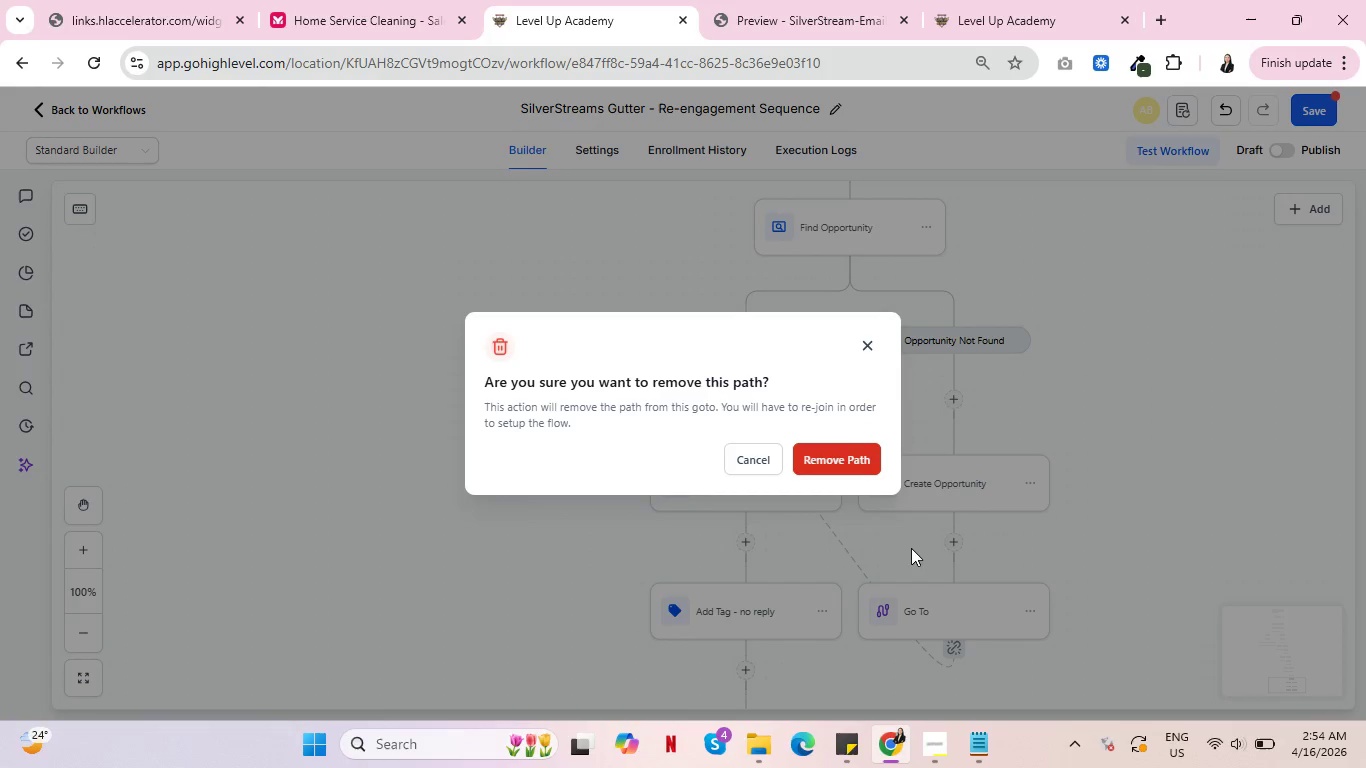 
mouse_move([876, 454])
 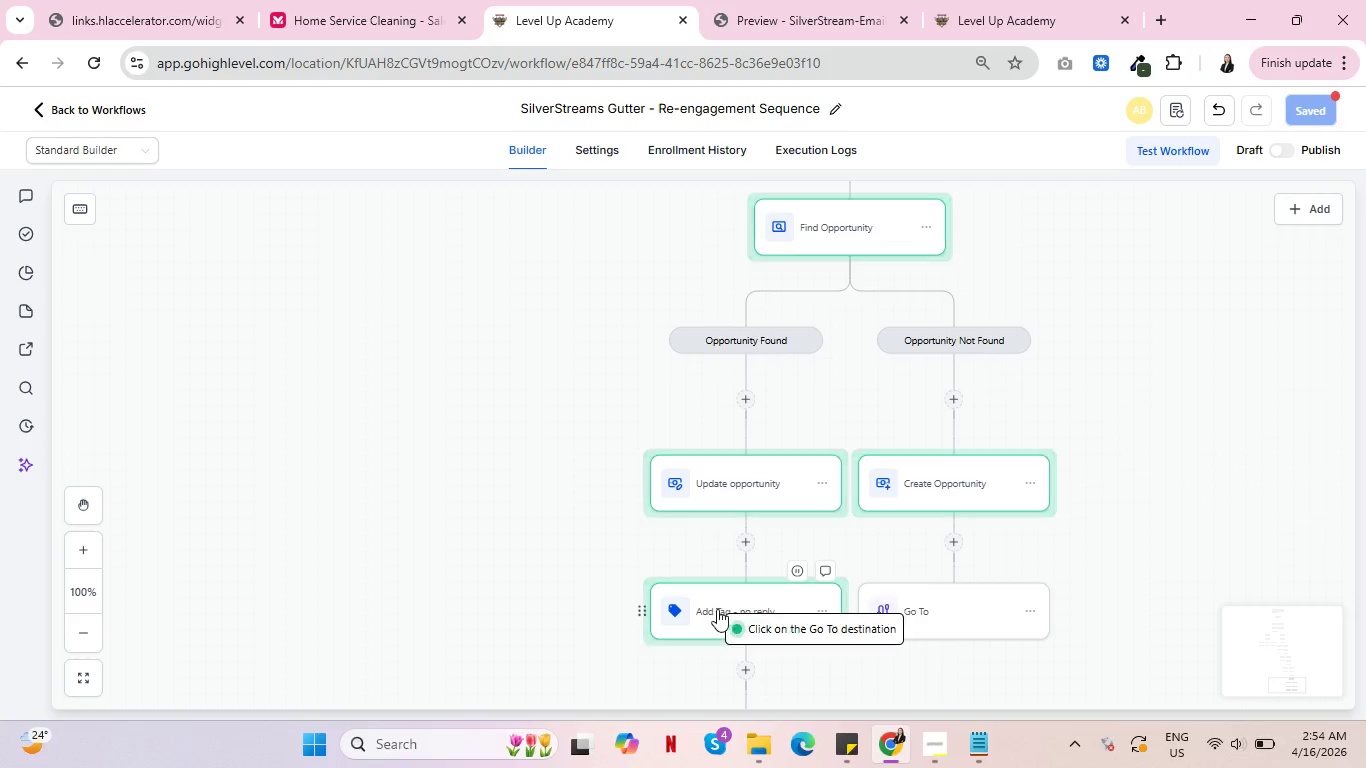 
left_click([739, 602])
 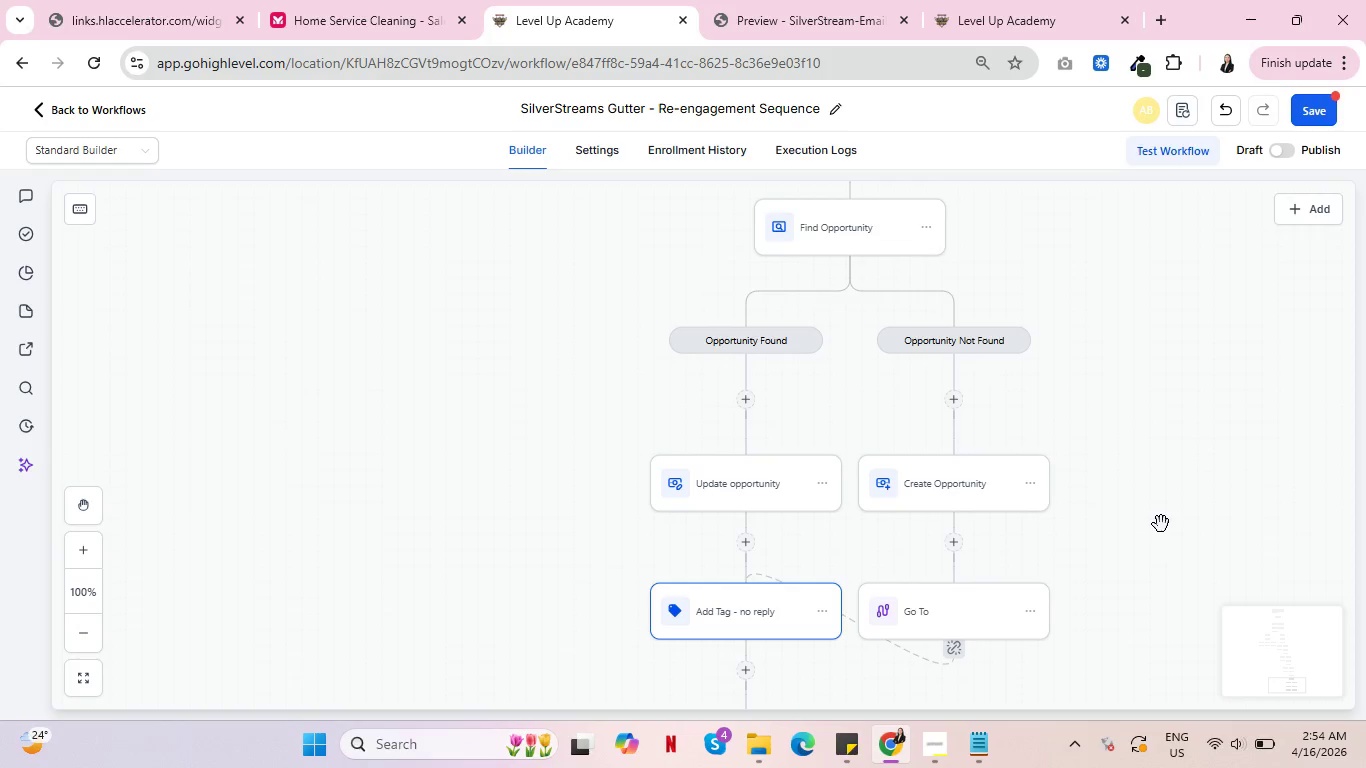 
scroll: coordinate [1158, 529], scroll_direction: down, amount: 4.0
 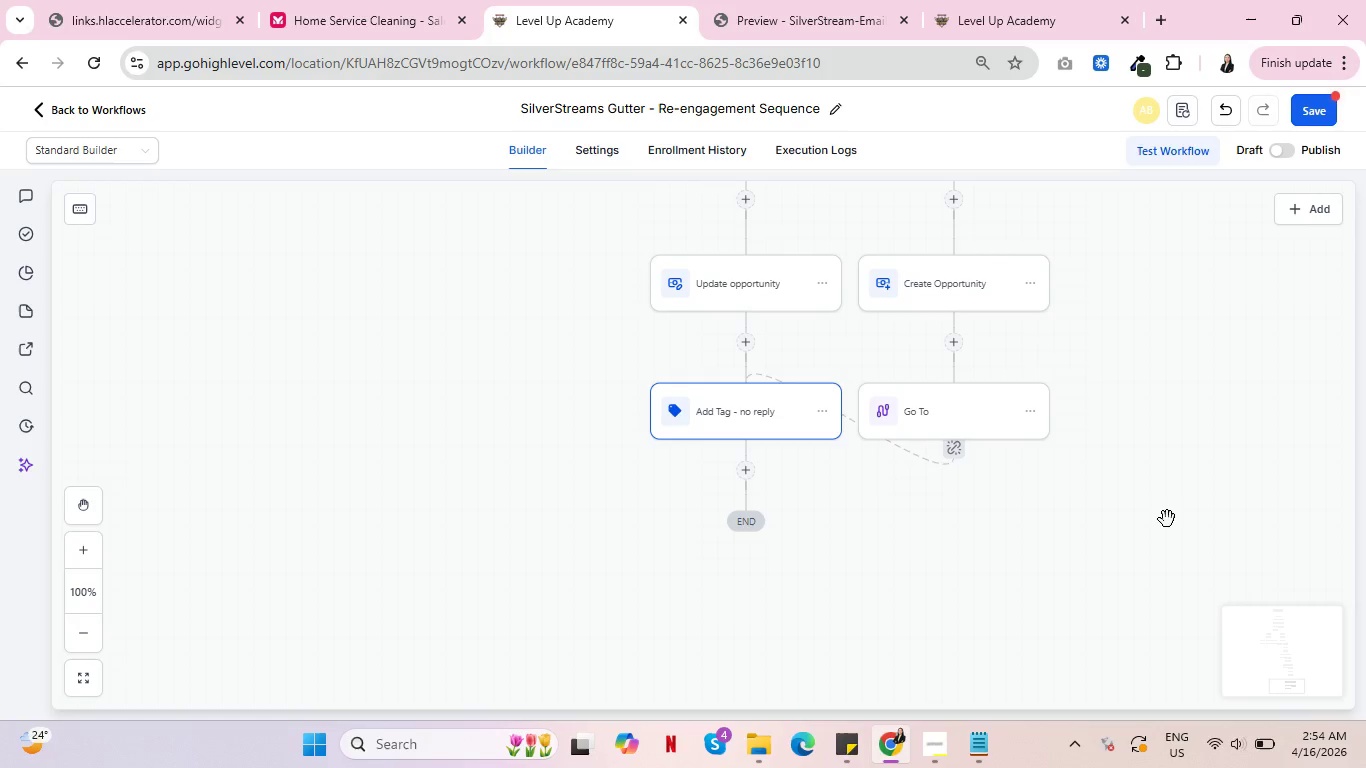 
wait(6.02)
 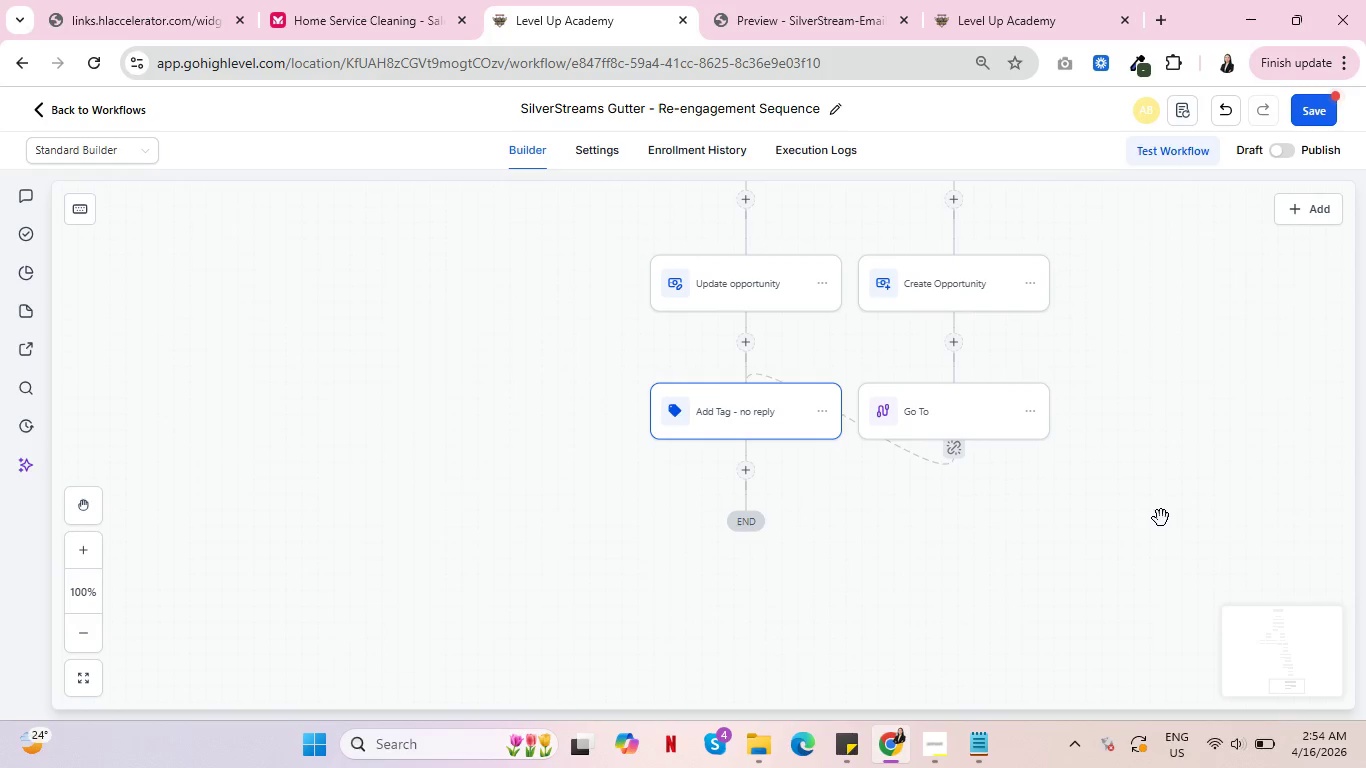 
scroll: coordinate [861, 435], scroll_direction: up, amount: 35.0
 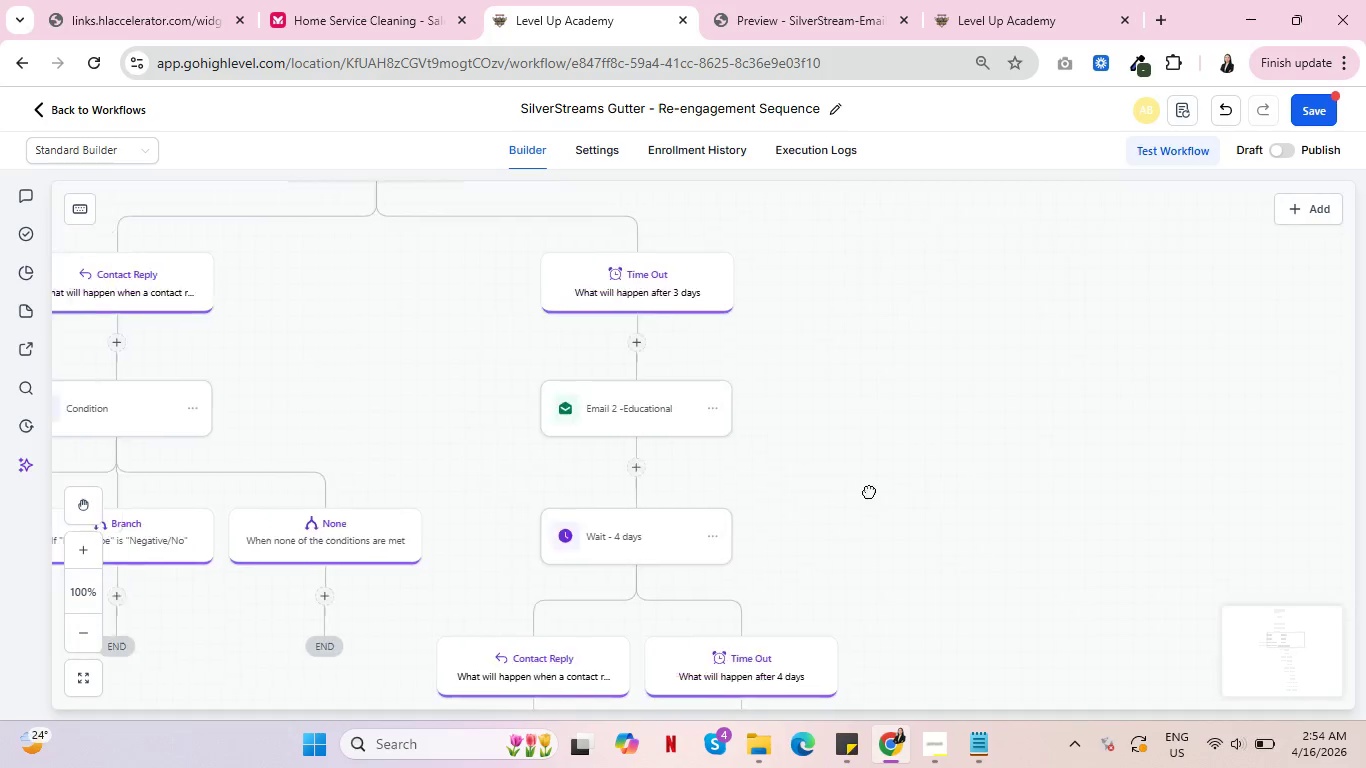 
left_click_drag(start_coordinate=[667, 404], to_coordinate=[1024, 504])
 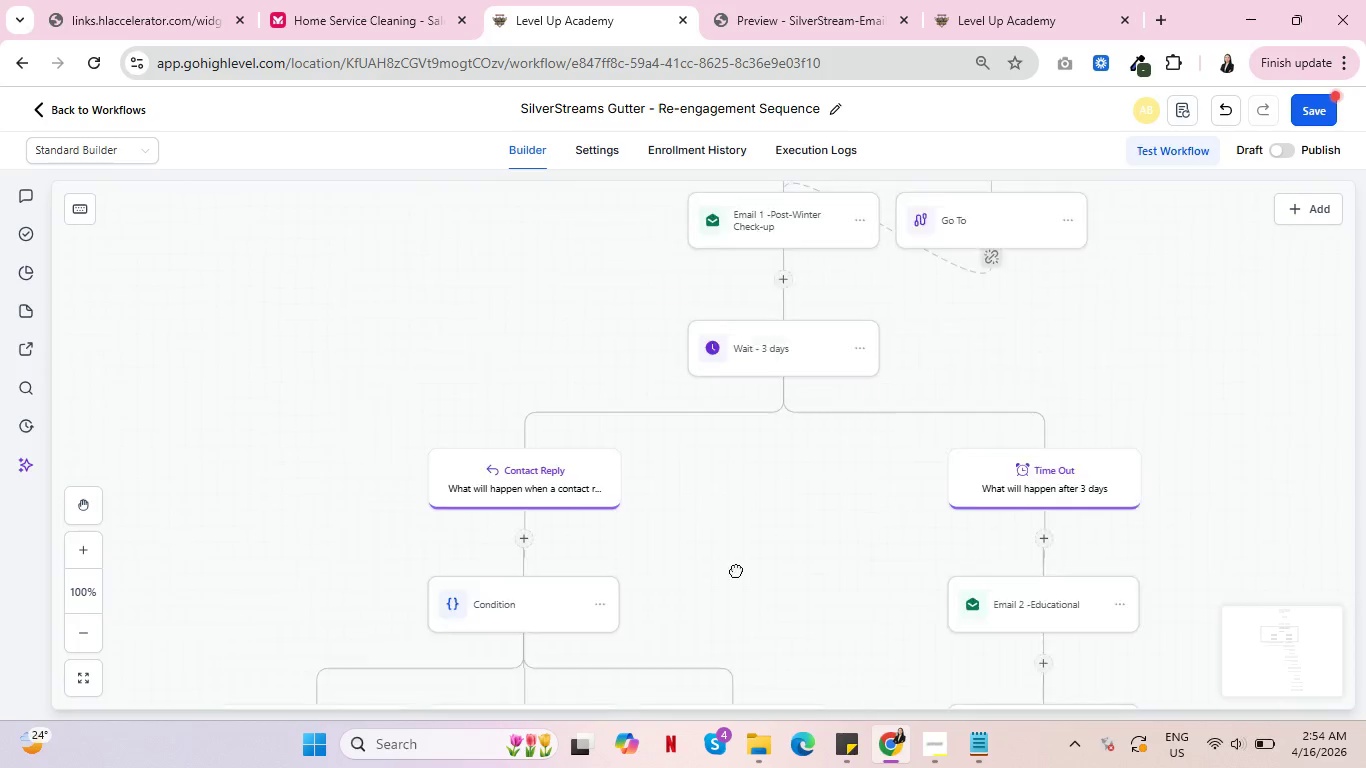 
left_click_drag(start_coordinate=[568, 418], to_coordinate=[737, 571])
 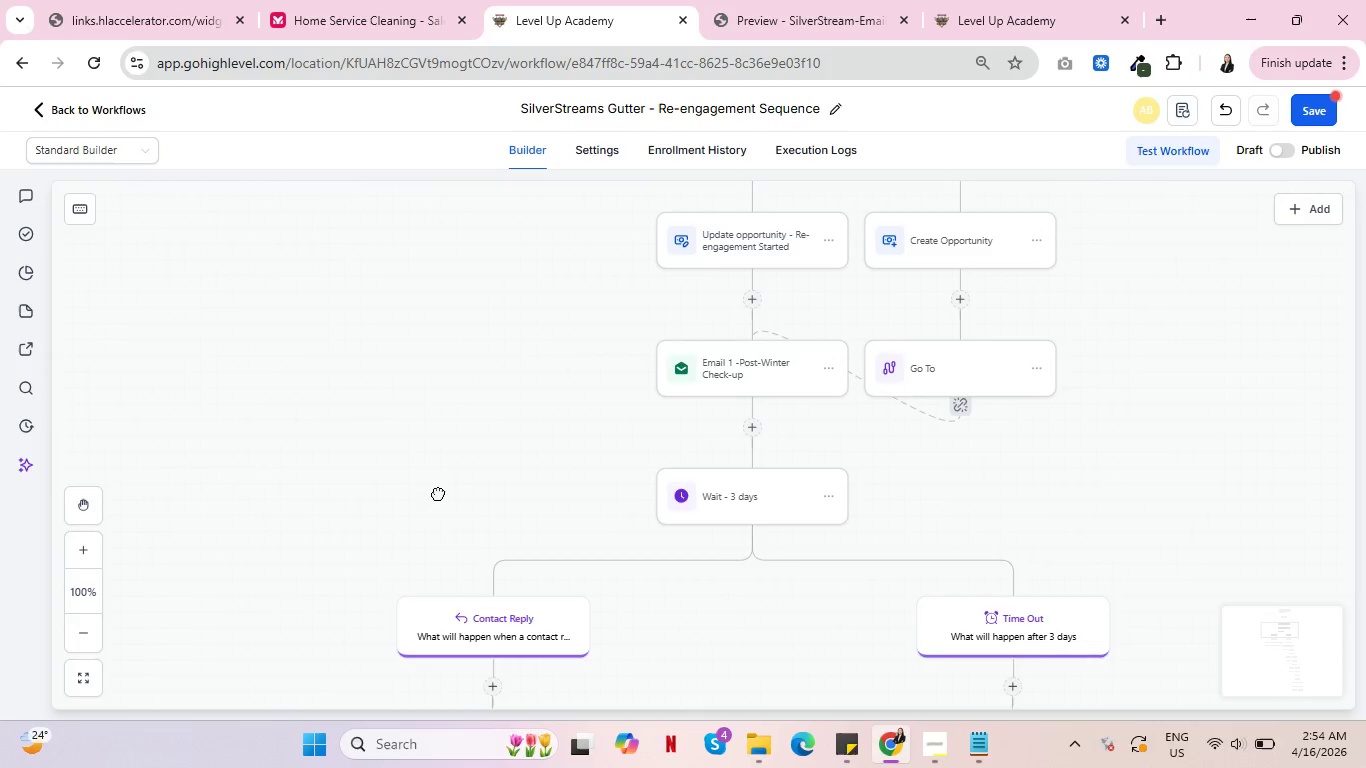 
left_click_drag(start_coordinate=[500, 346], to_coordinate=[435, 495])
 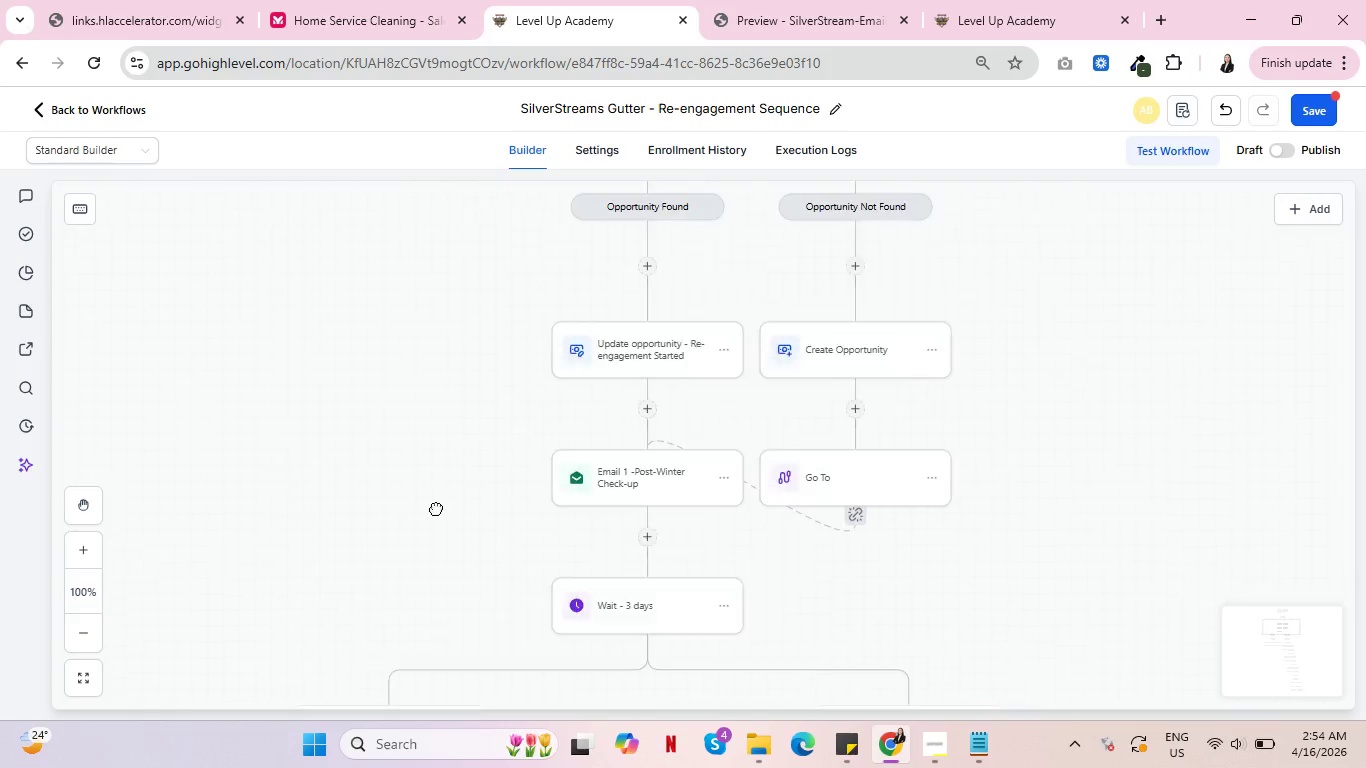 
left_click_drag(start_coordinate=[542, 402], to_coordinate=[431, 509])
 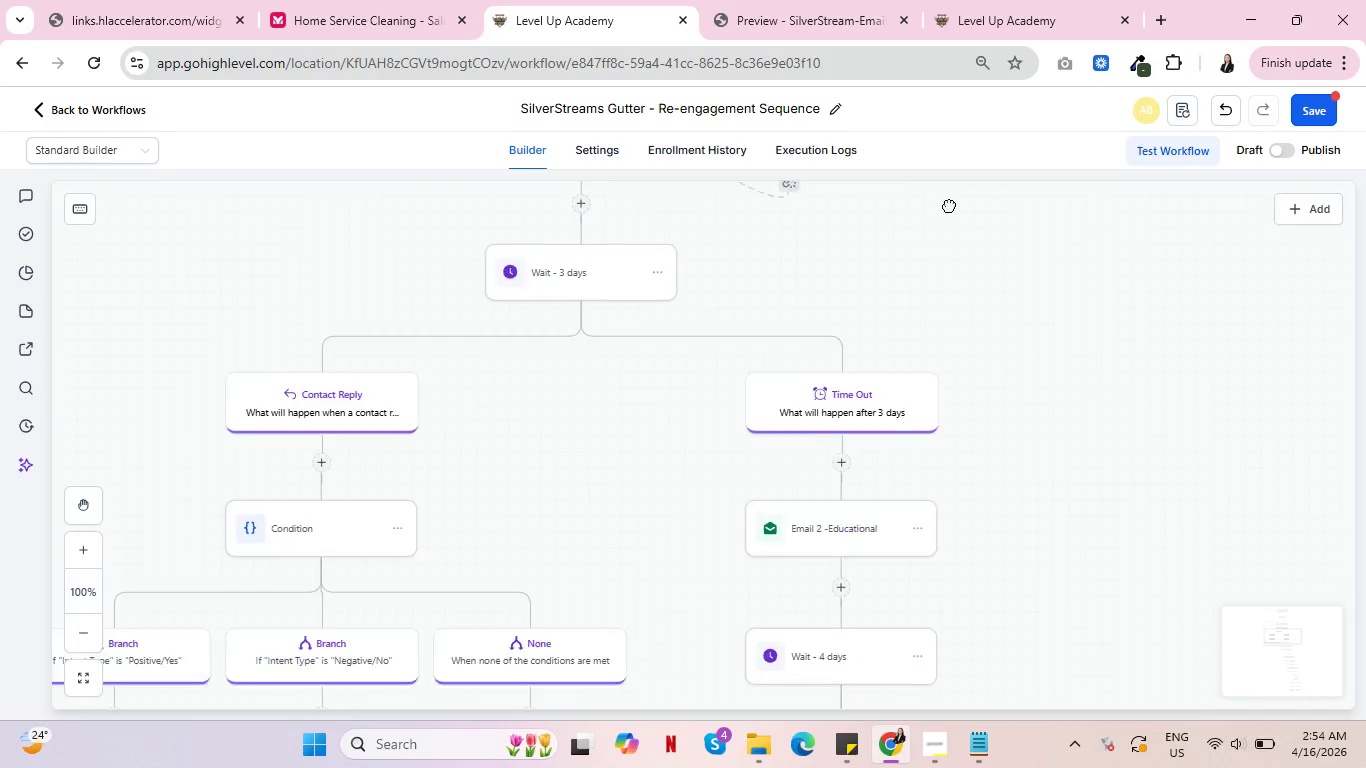 
left_click_drag(start_coordinate=[999, 568], to_coordinate=[949, 204])
 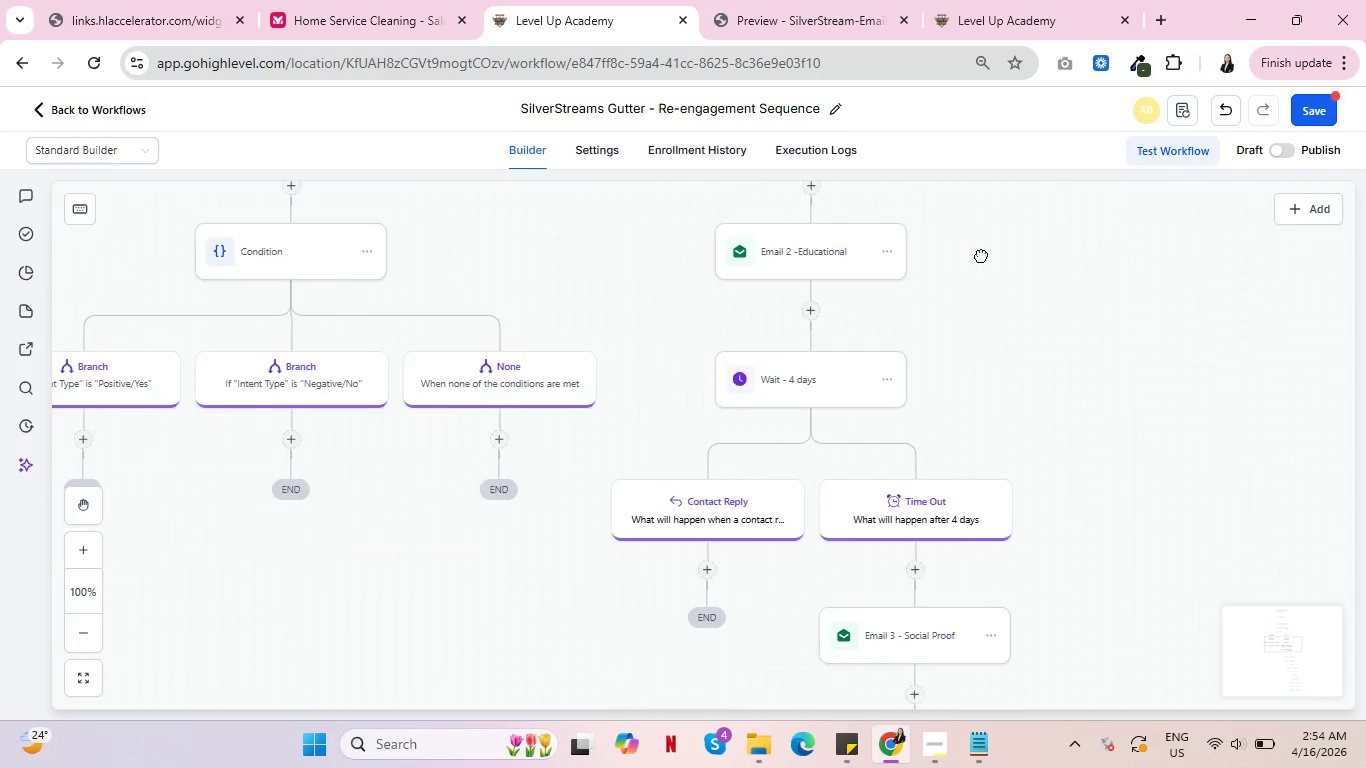 
left_click_drag(start_coordinate=[1008, 522], to_coordinate=[981, 255])
 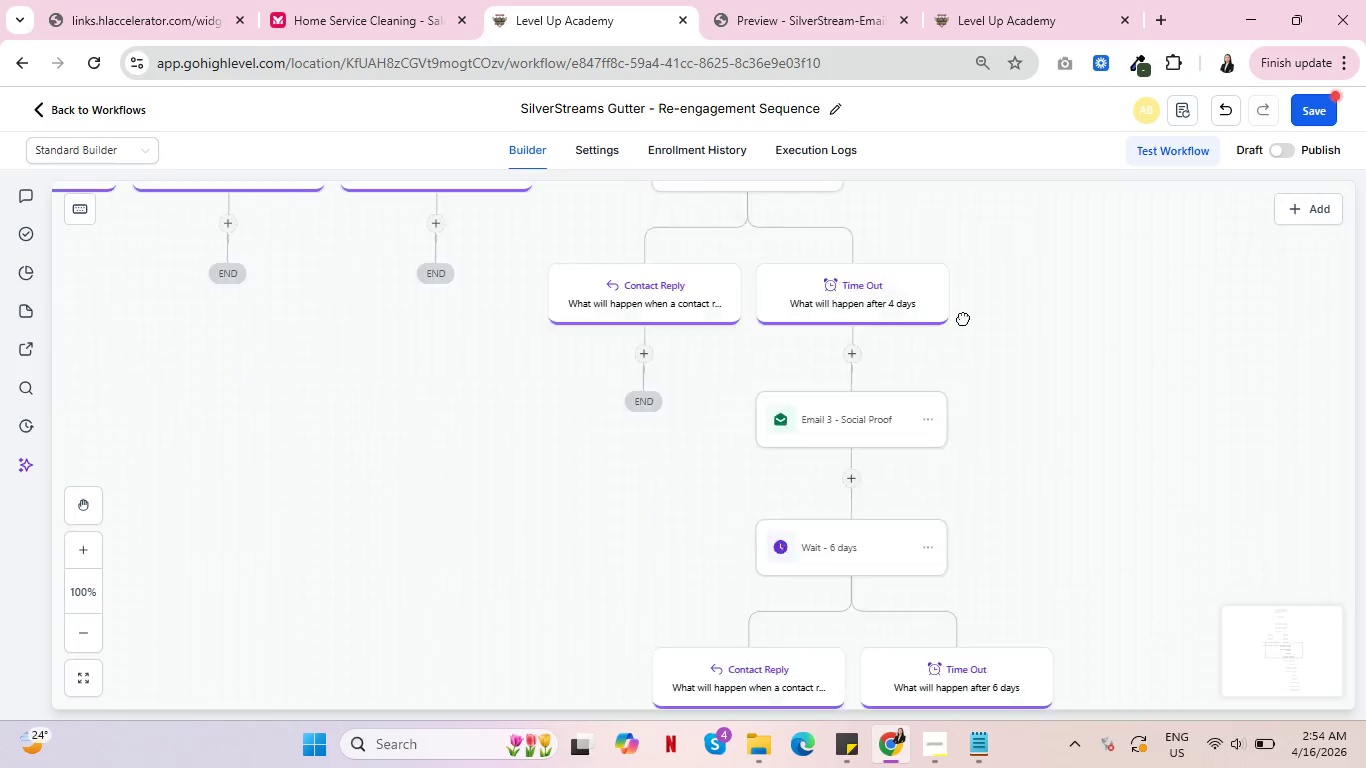 
left_click_drag(start_coordinate=[1045, 589], to_coordinate=[963, 318])
 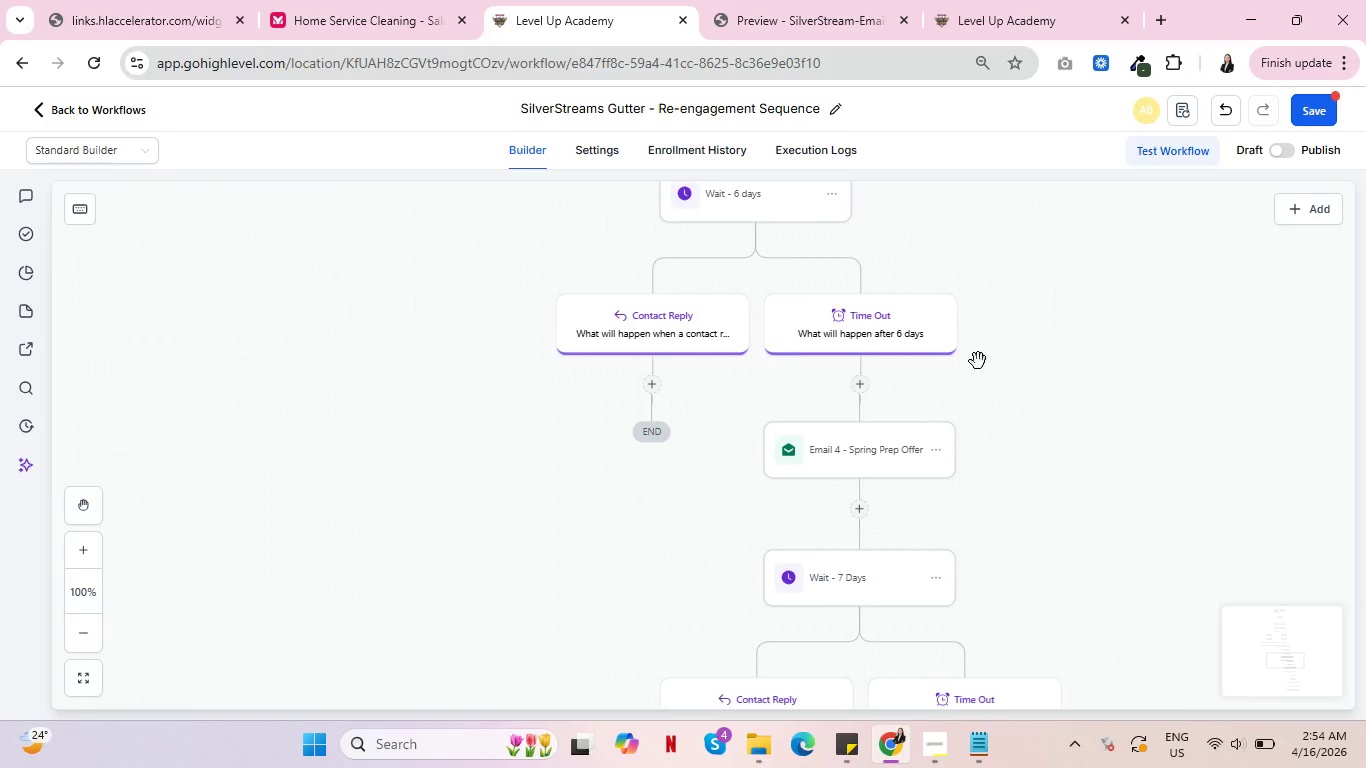 
left_click_drag(start_coordinate=[1066, 630], to_coordinate=[989, 334])
 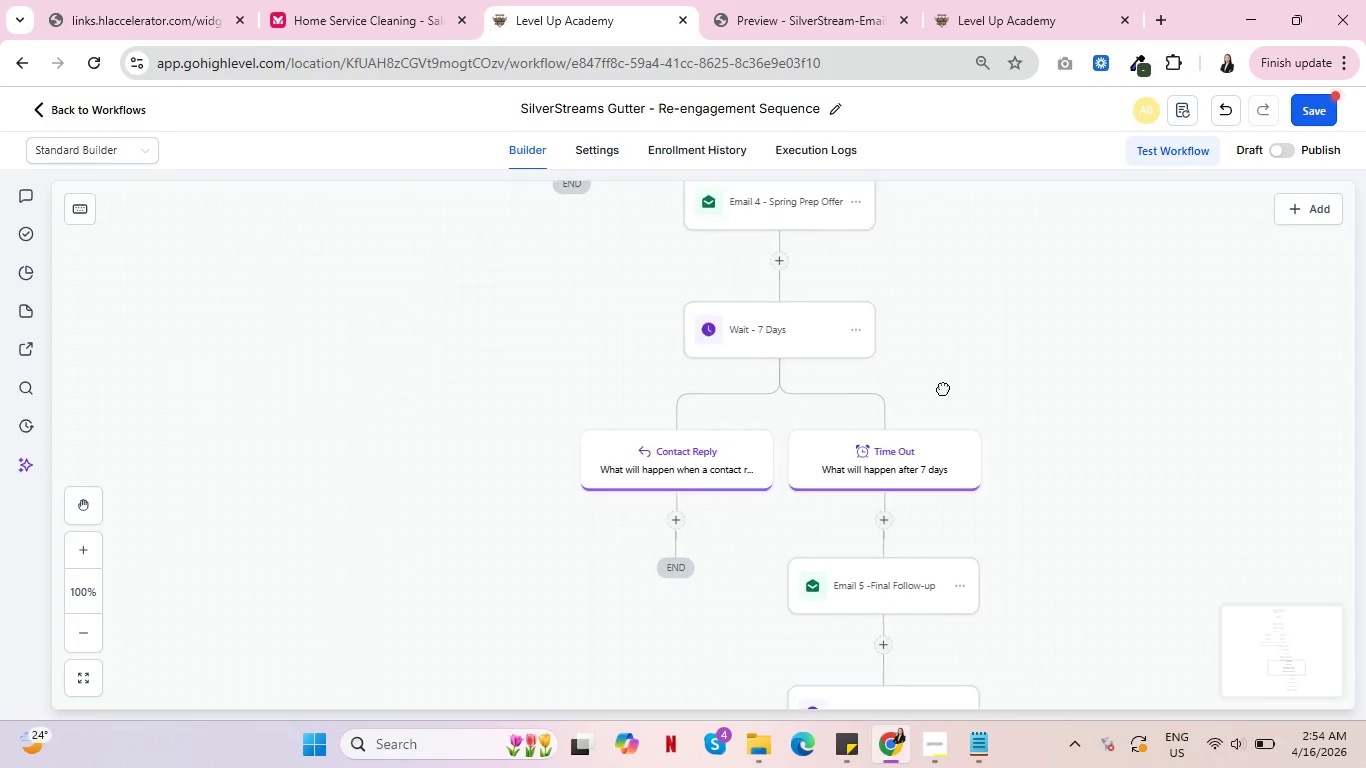 
left_click_drag(start_coordinate=[1023, 636], to_coordinate=[943, 388])
 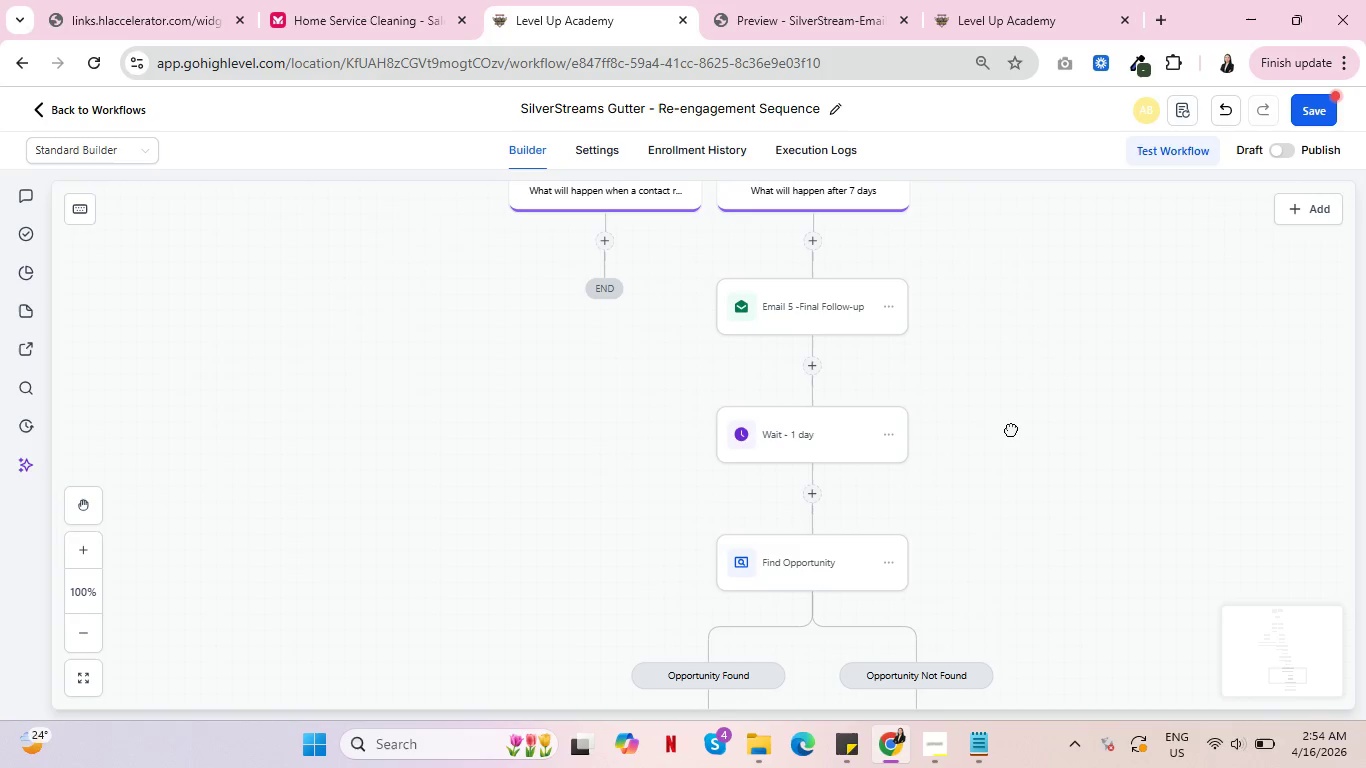 
left_click_drag(start_coordinate=[1082, 708], to_coordinate=[1011, 429])
 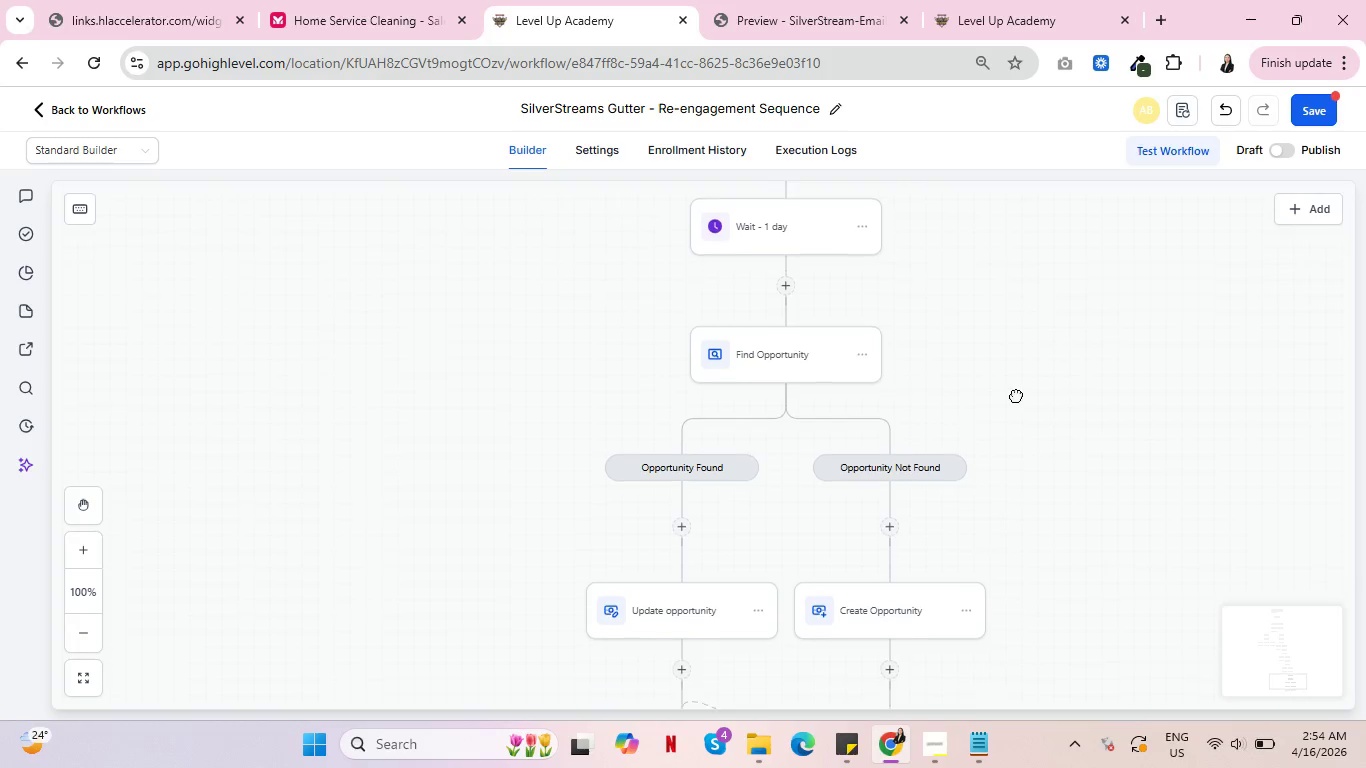 
left_click_drag(start_coordinate=[1043, 607], to_coordinate=[1016, 395])
 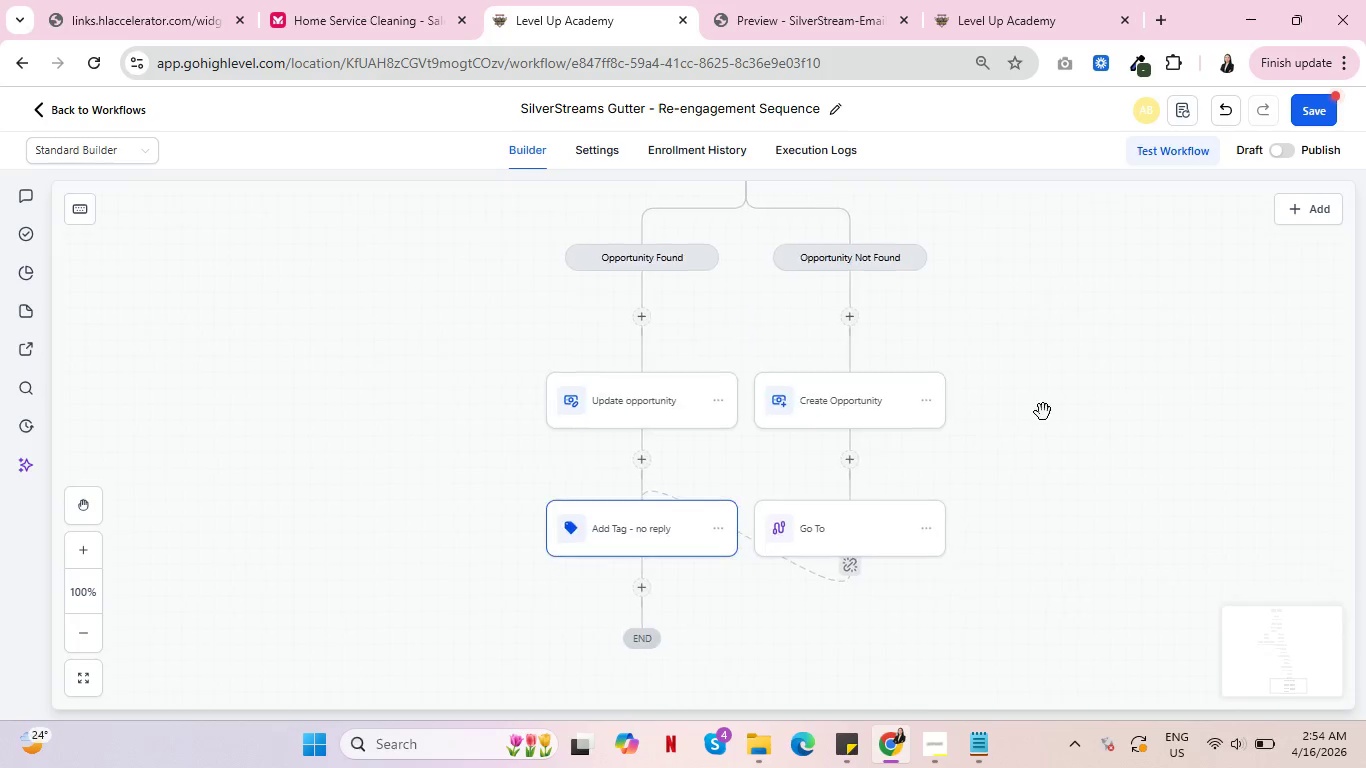 
left_click_drag(start_coordinate=[1084, 619], to_coordinate=[1044, 413])
 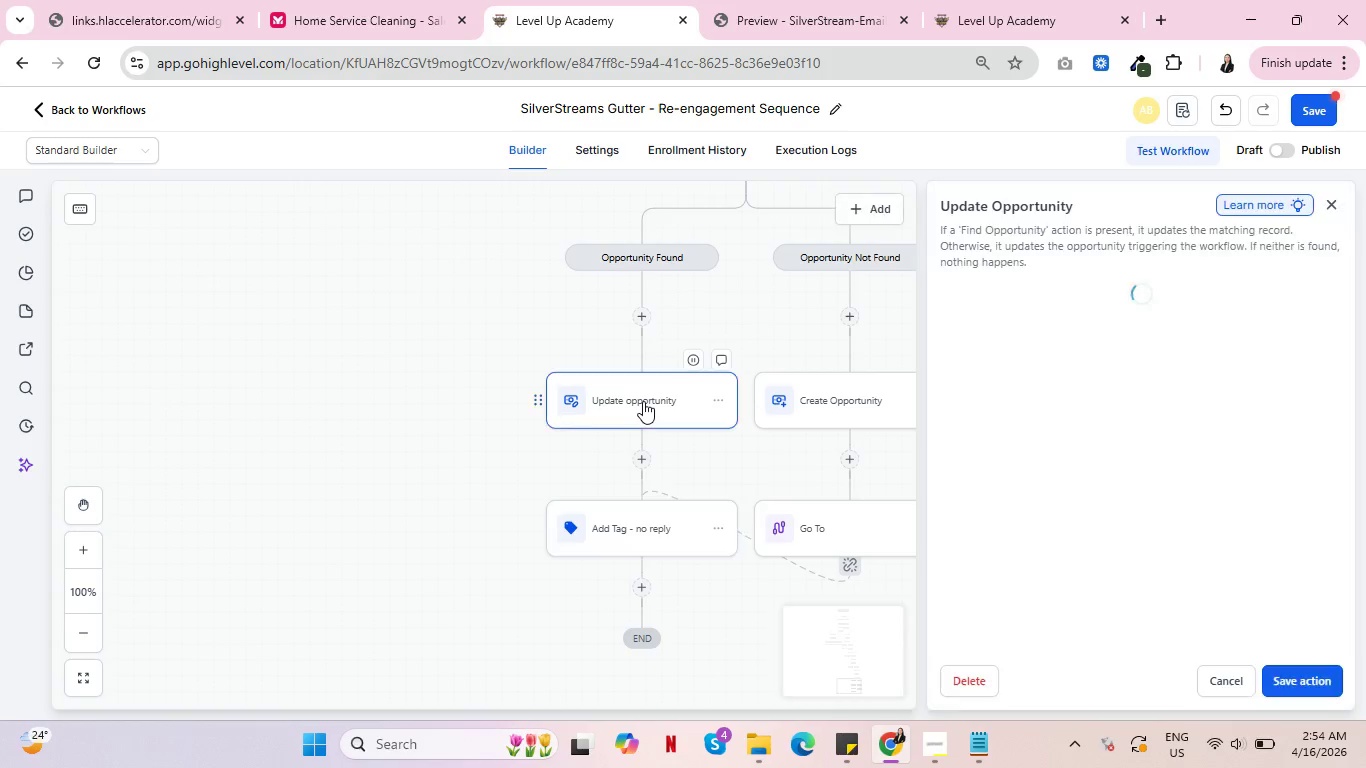 
left_click([643, 401])
 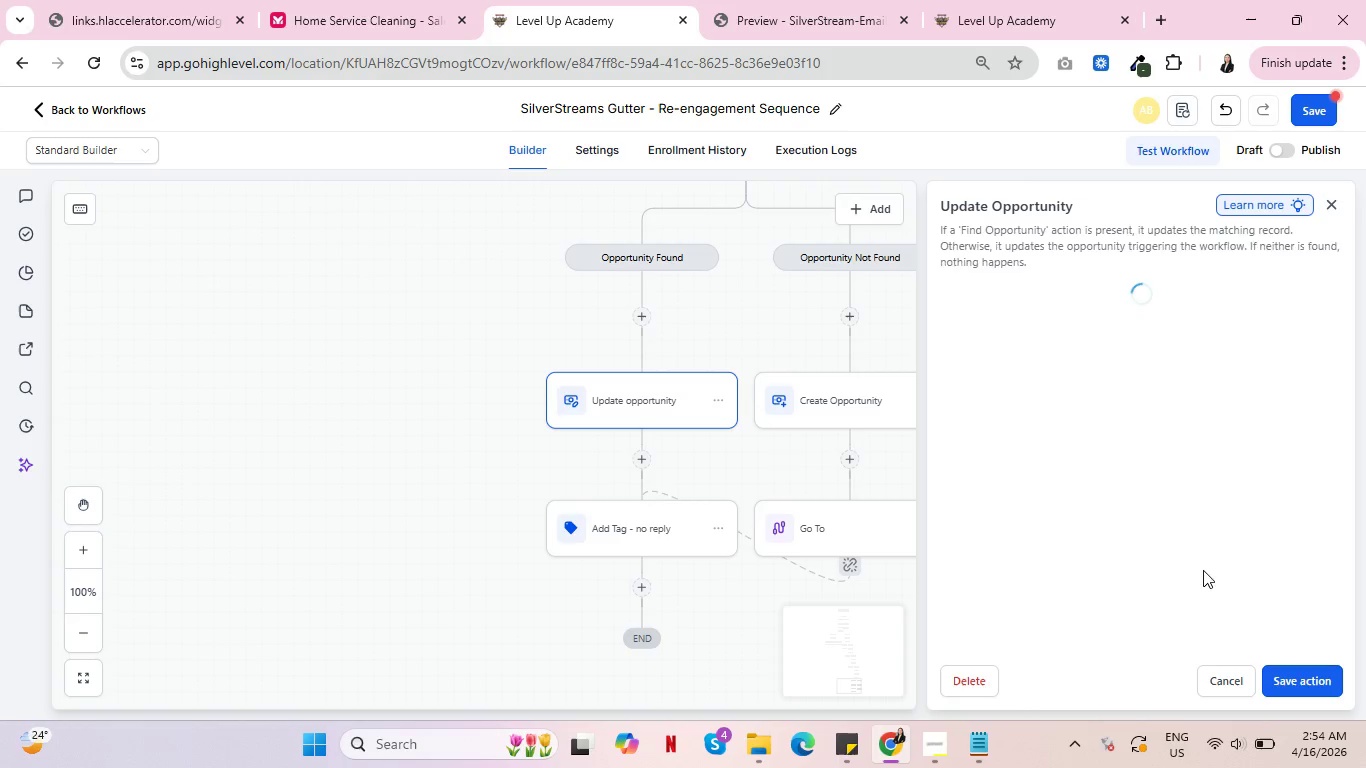 
mouse_move([1177, 596])
 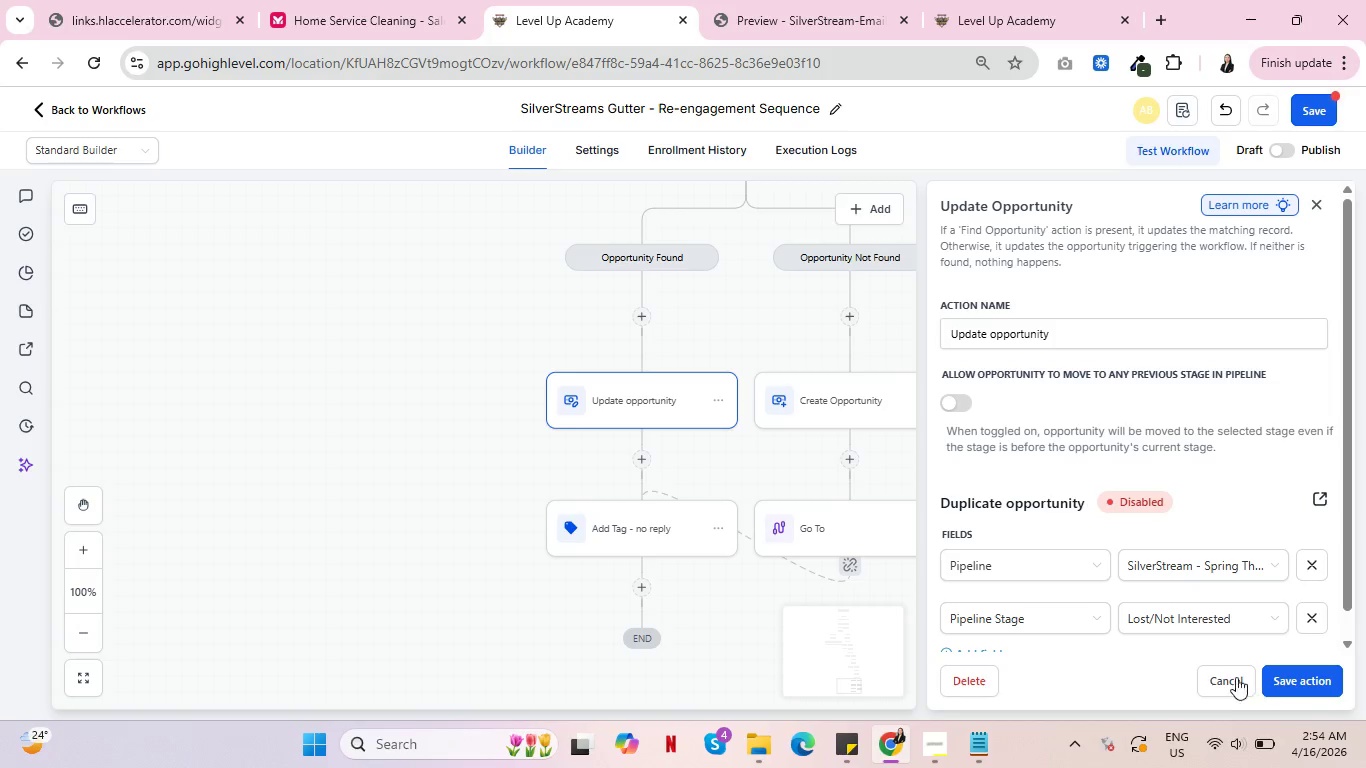 
left_click([1125, 324])
 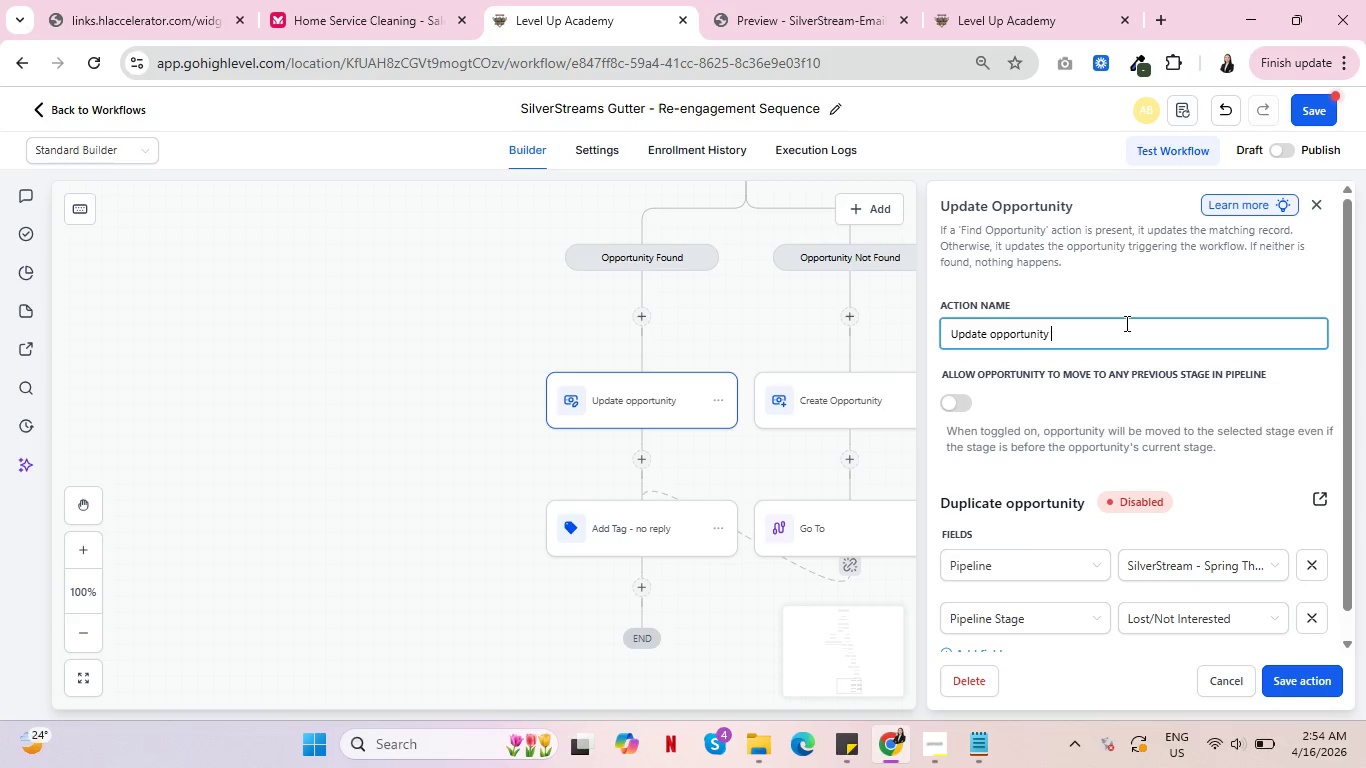 
type( - Not Interested)
 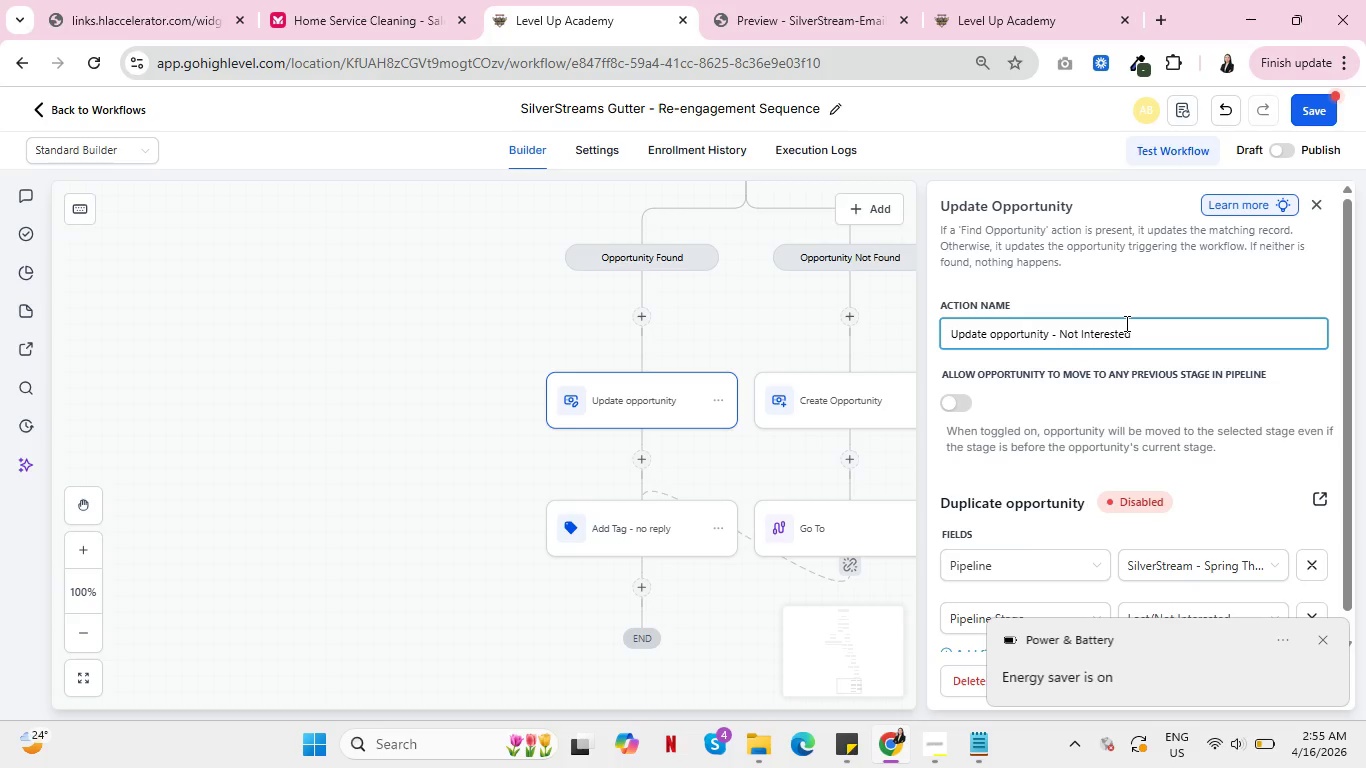 
wait(28.3)
 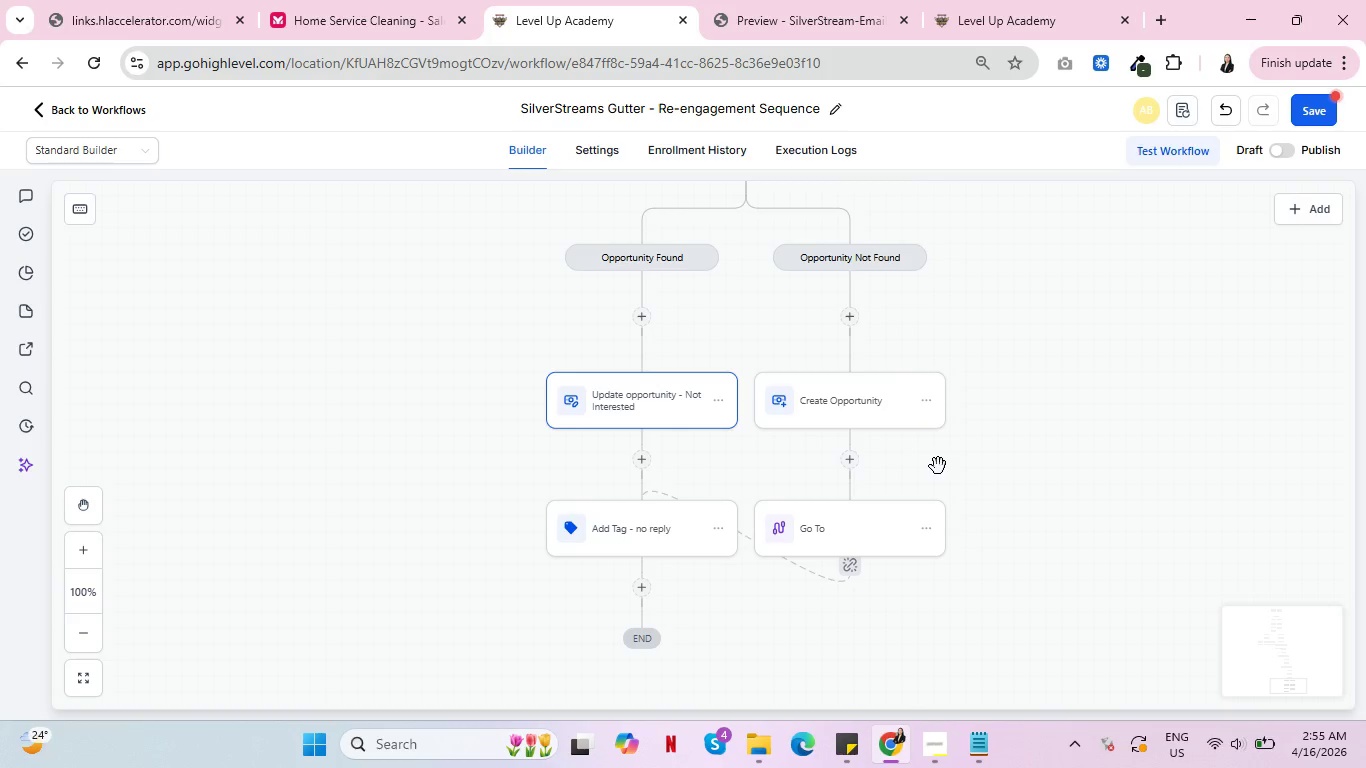 
scroll: coordinate [950, 466], scroll_direction: up, amount: 3.0
 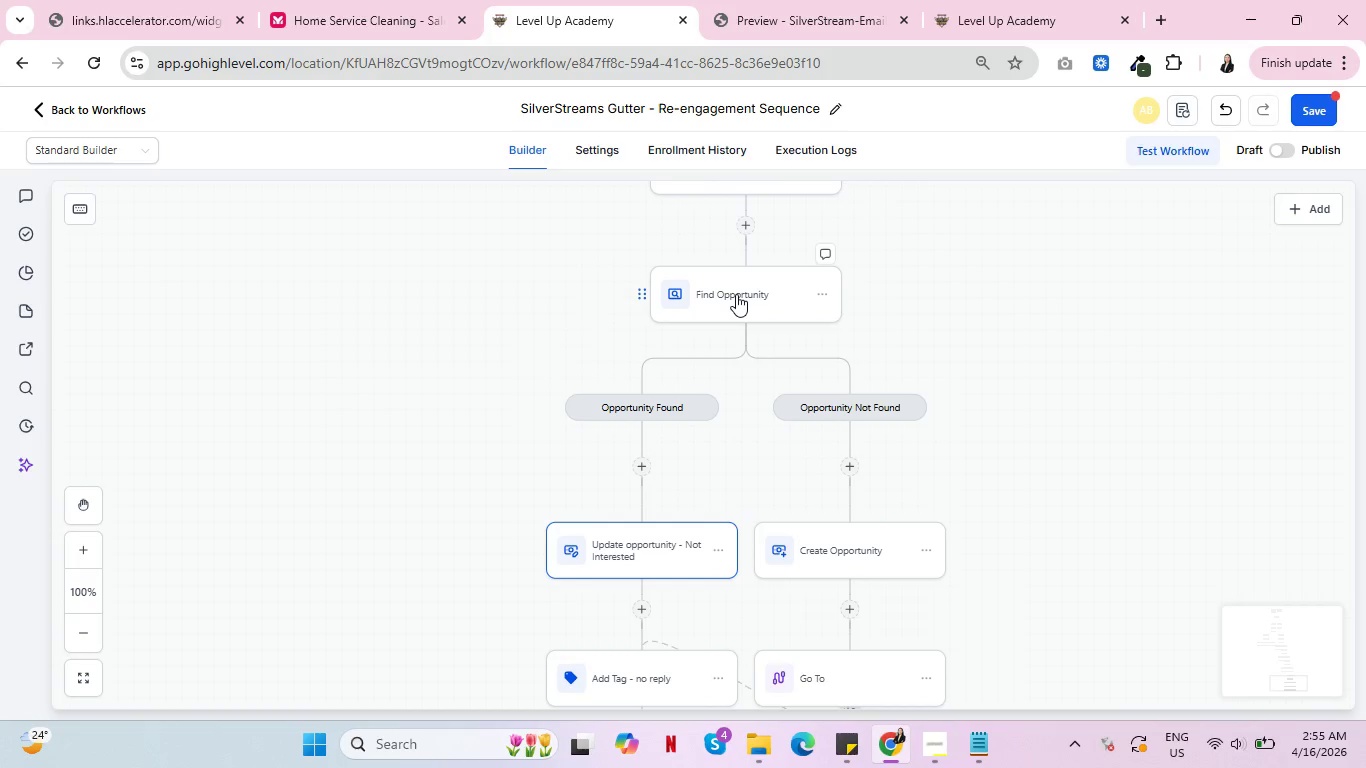 
left_click([736, 294])
 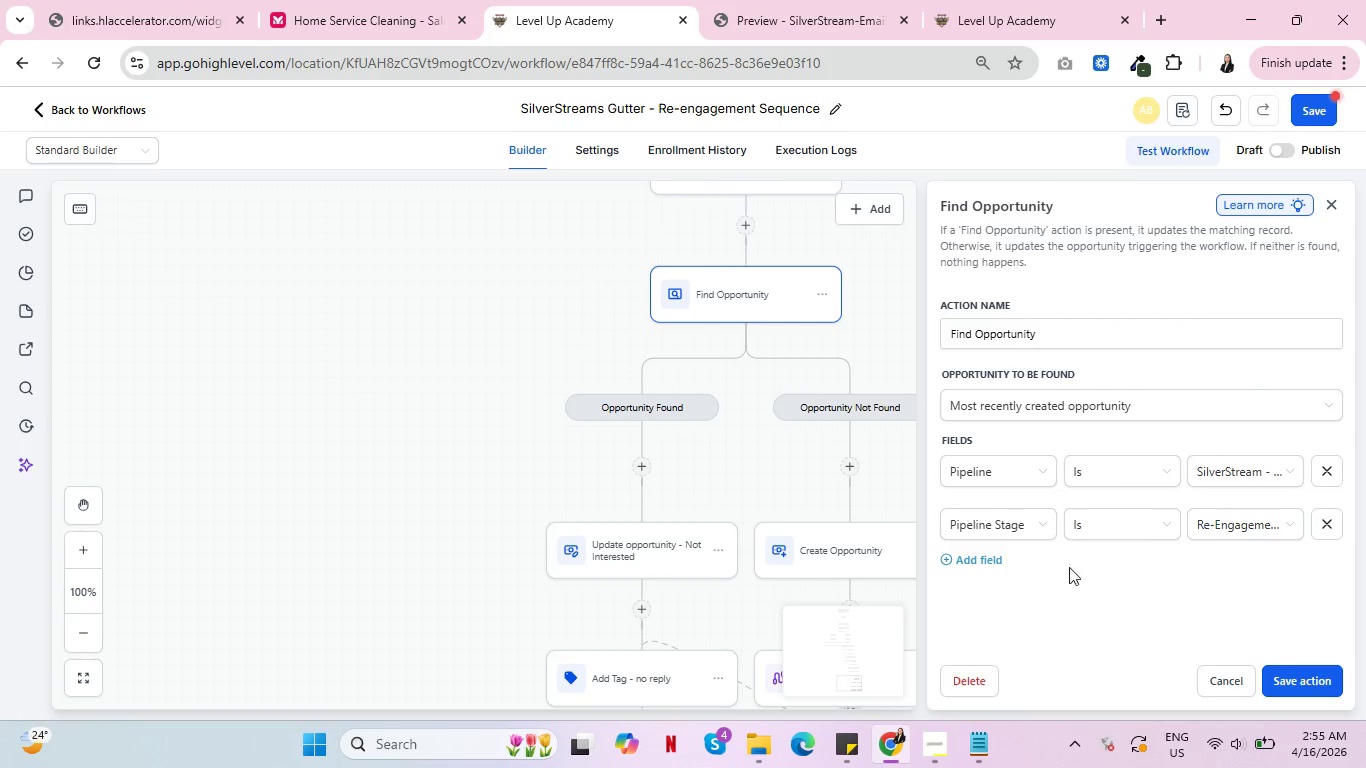 
left_click([1226, 687])
 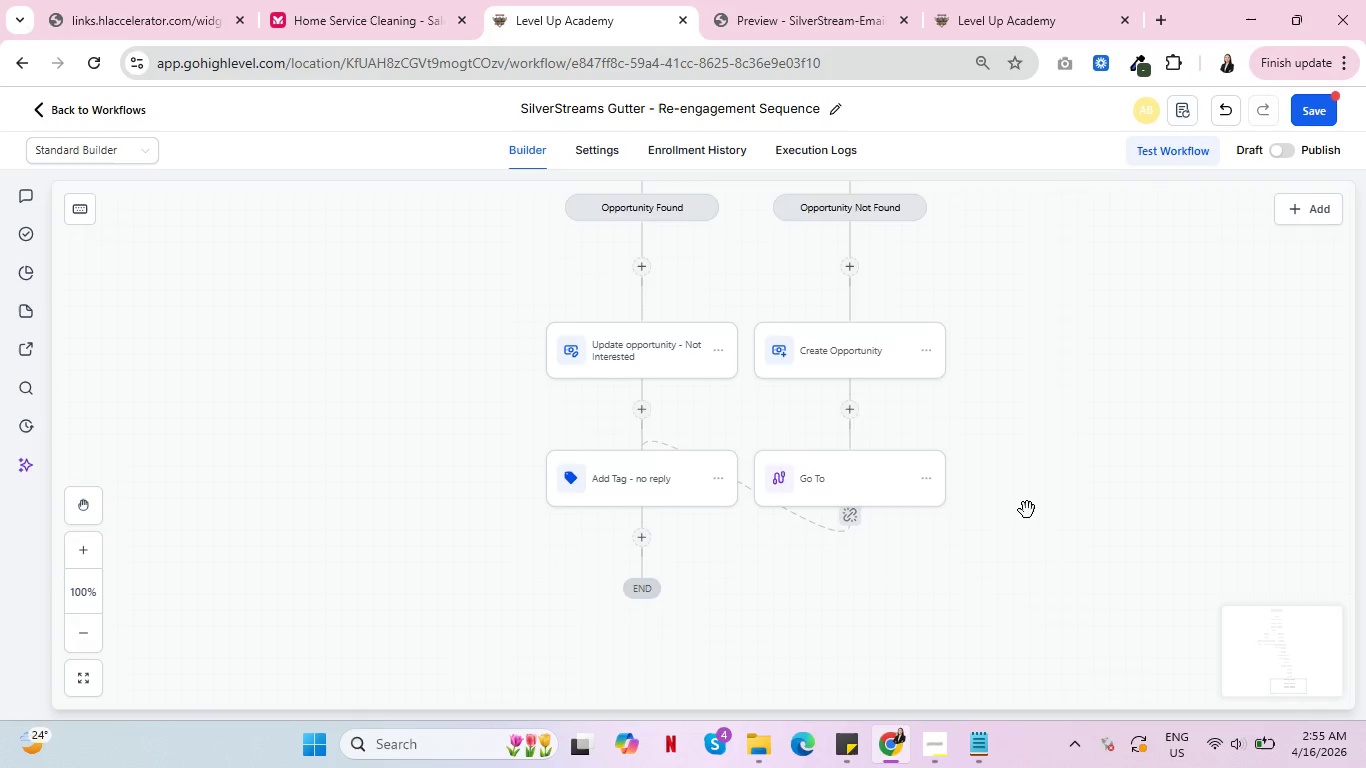 
scroll: coordinate [1029, 512], scroll_direction: down, amount: 6.0
 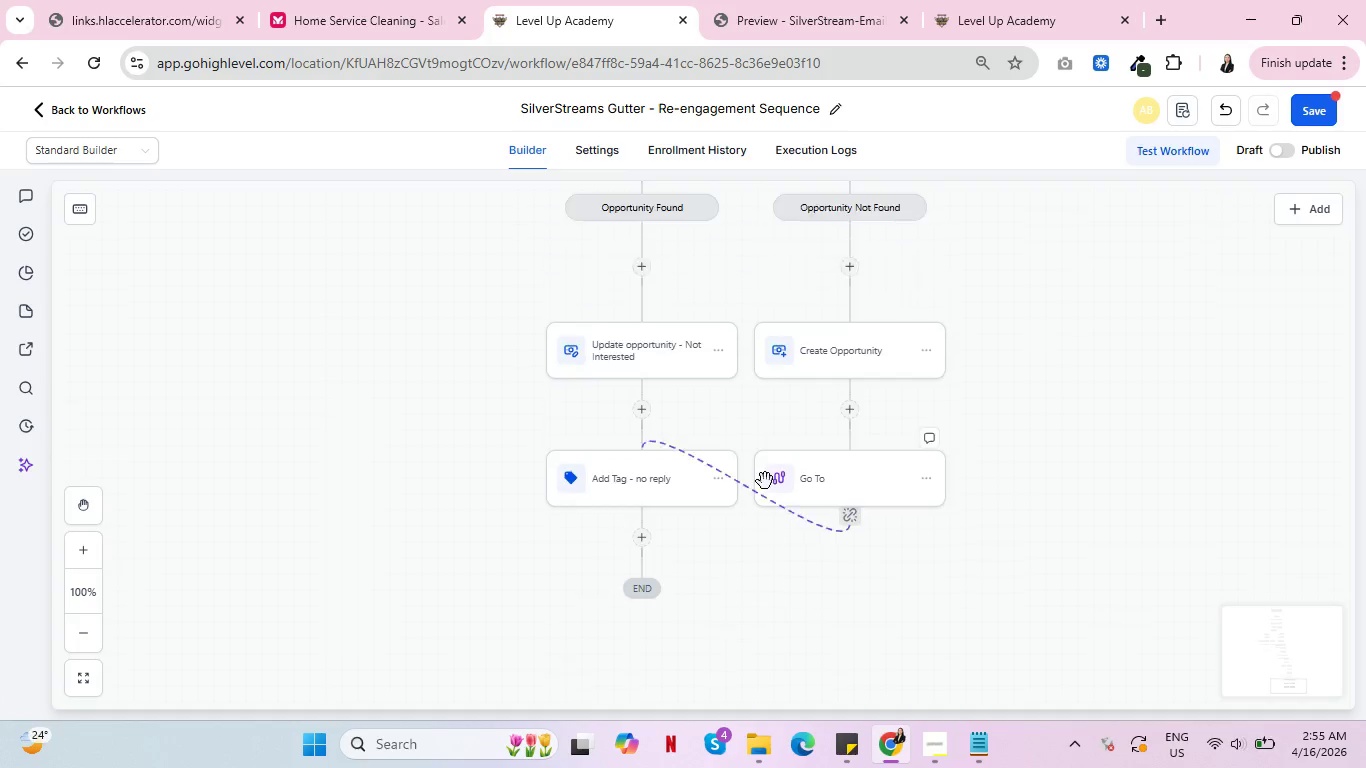 
scroll: coordinate [865, 513], scroll_direction: up, amount: 21.0
 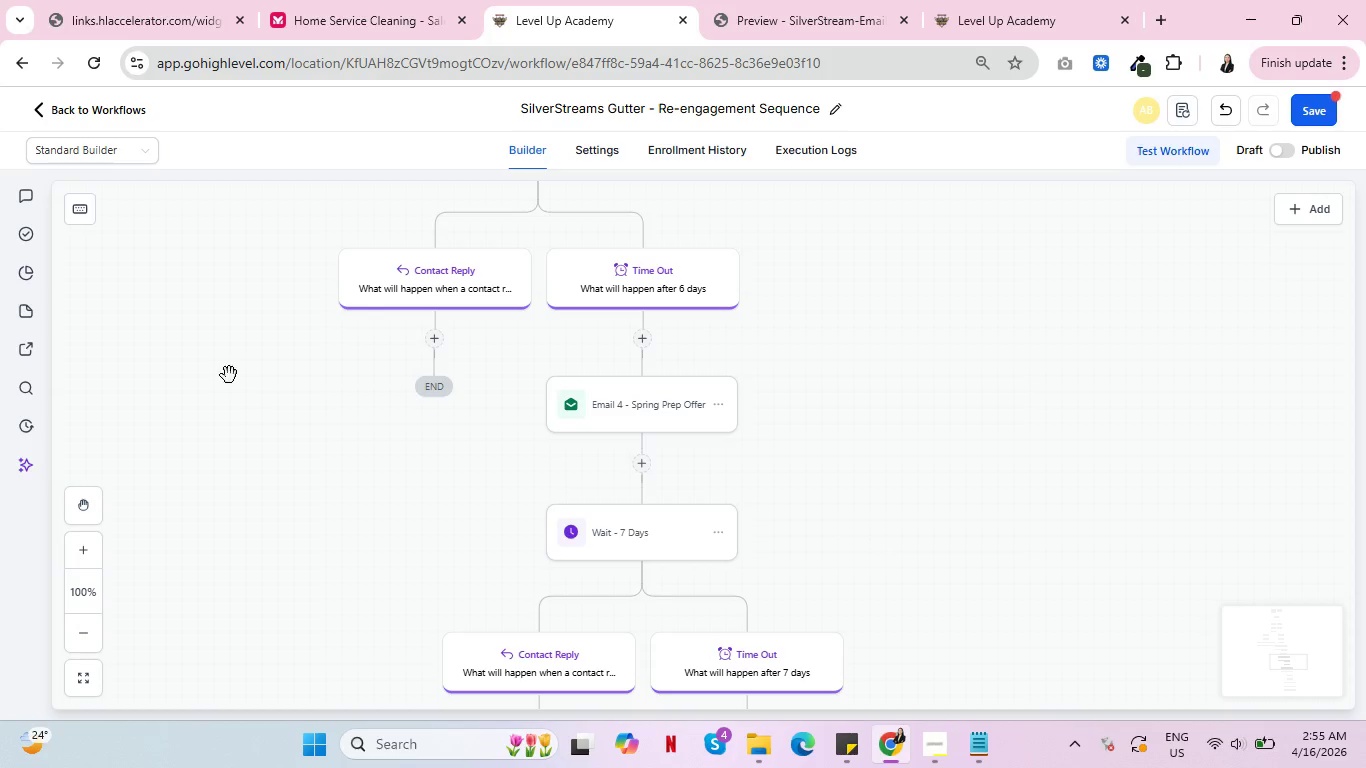 
left_click_drag(start_coordinate=[229, 375], to_coordinate=[774, 659])
 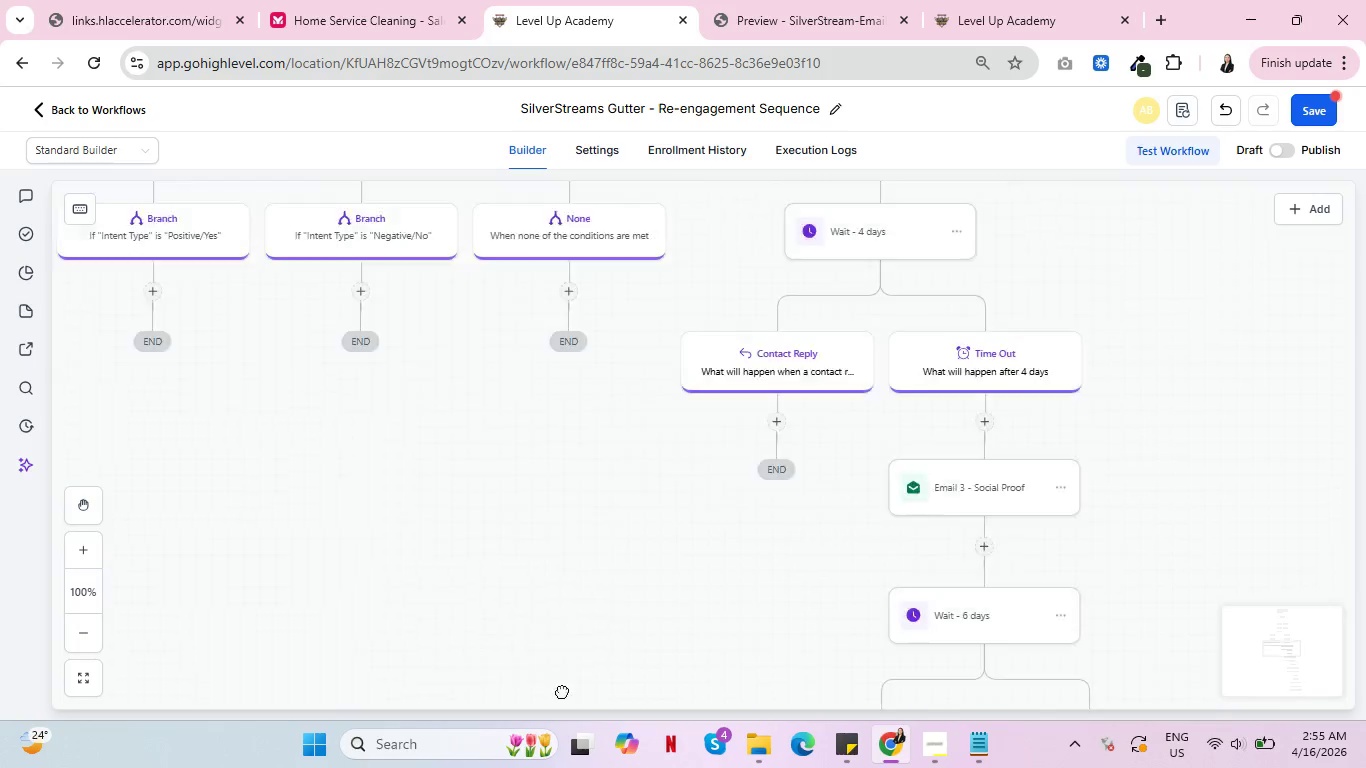 
left_click_drag(start_coordinate=[689, 430], to_coordinate=[554, 696])
 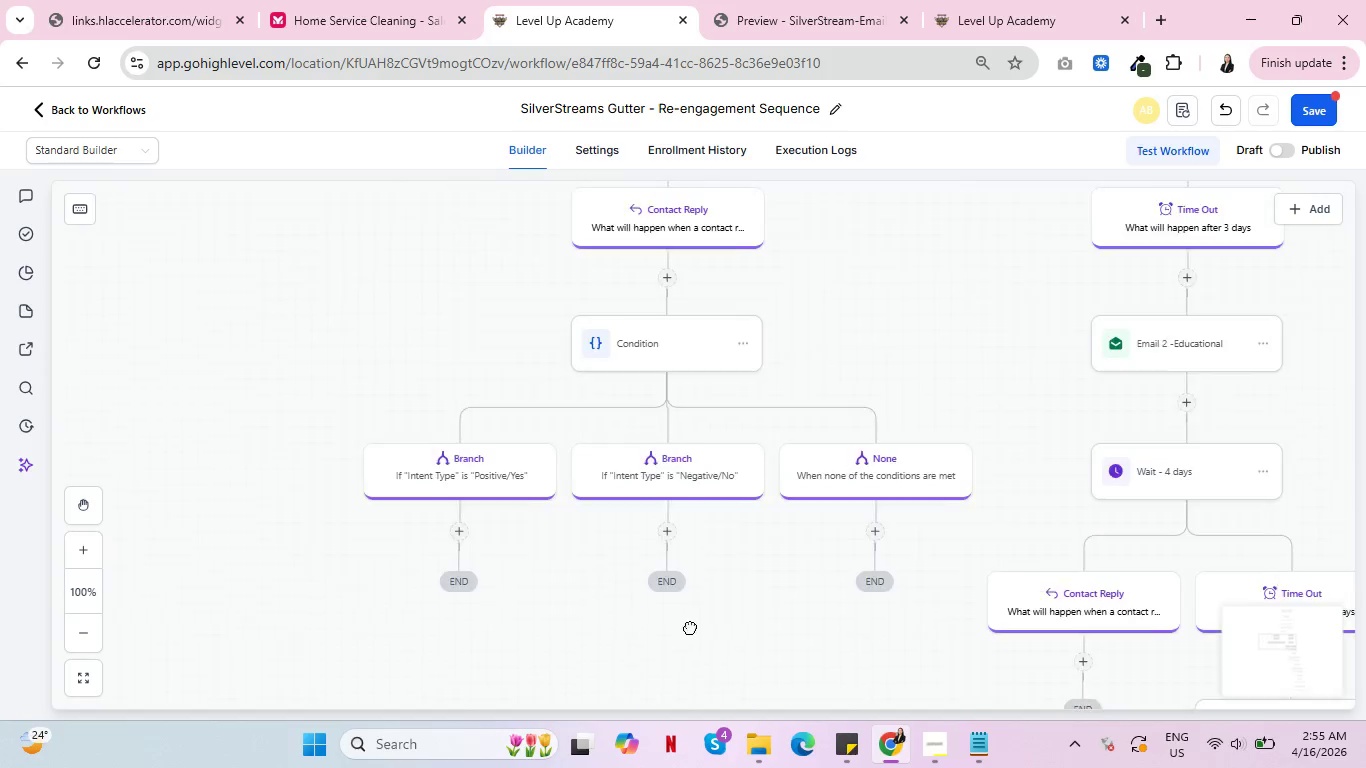 
left_click_drag(start_coordinate=[346, 469], to_coordinate=[692, 627])
 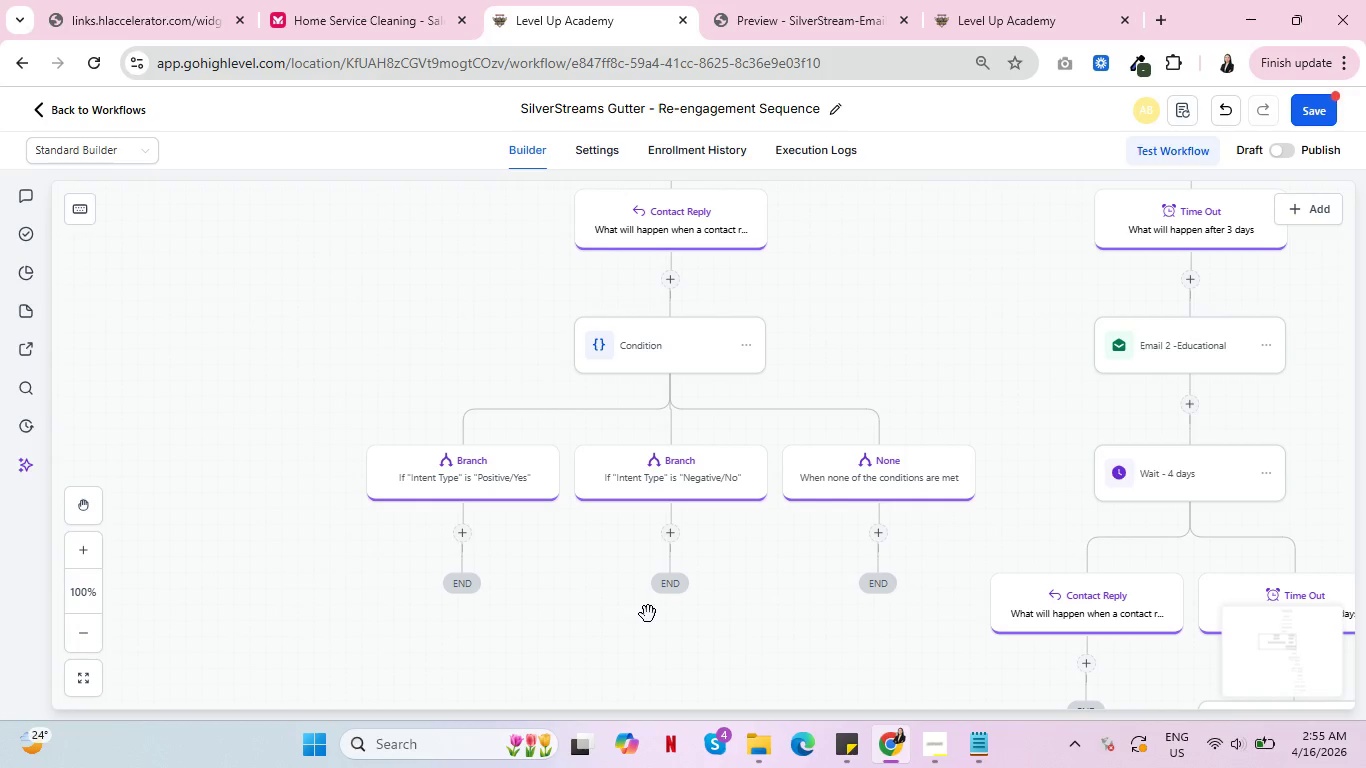 
wait(5.39)
 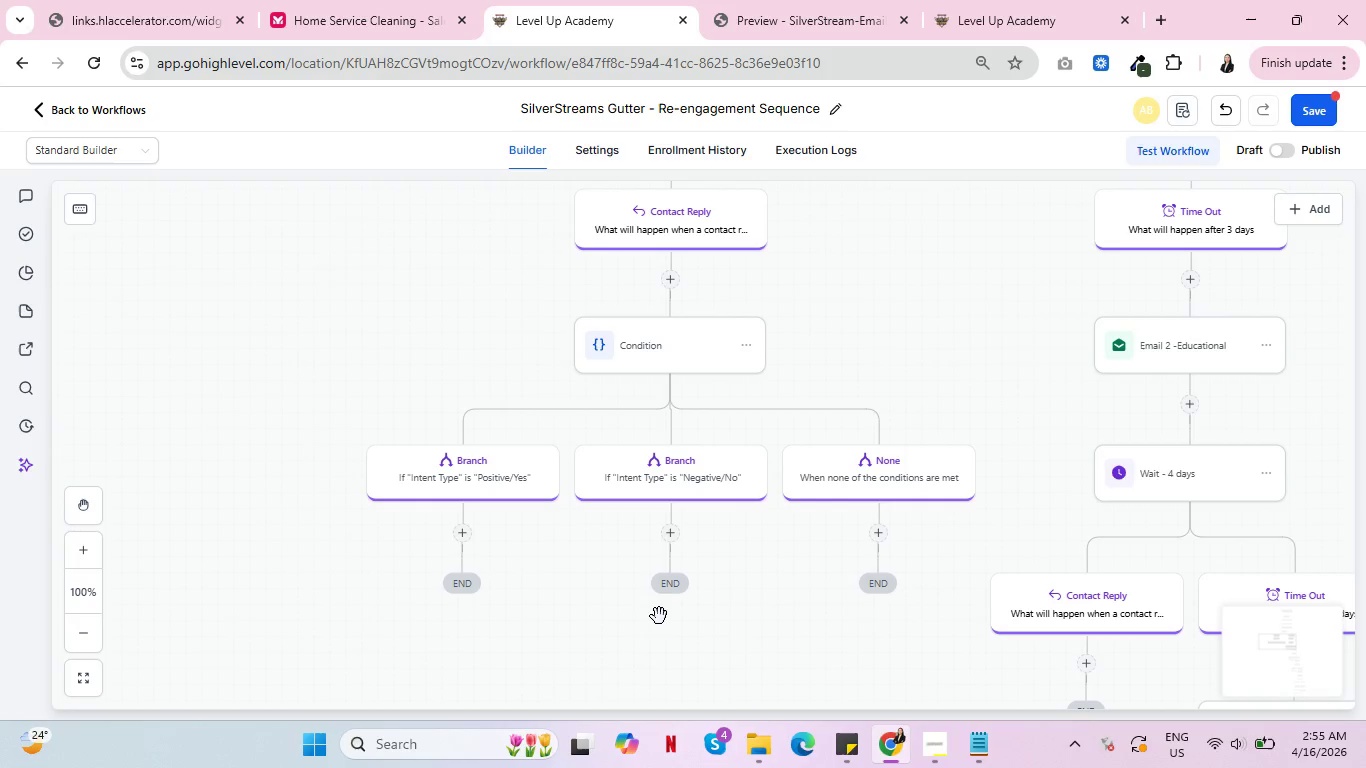 
scroll: coordinate [645, 612], scroll_direction: up, amount: 3.0
 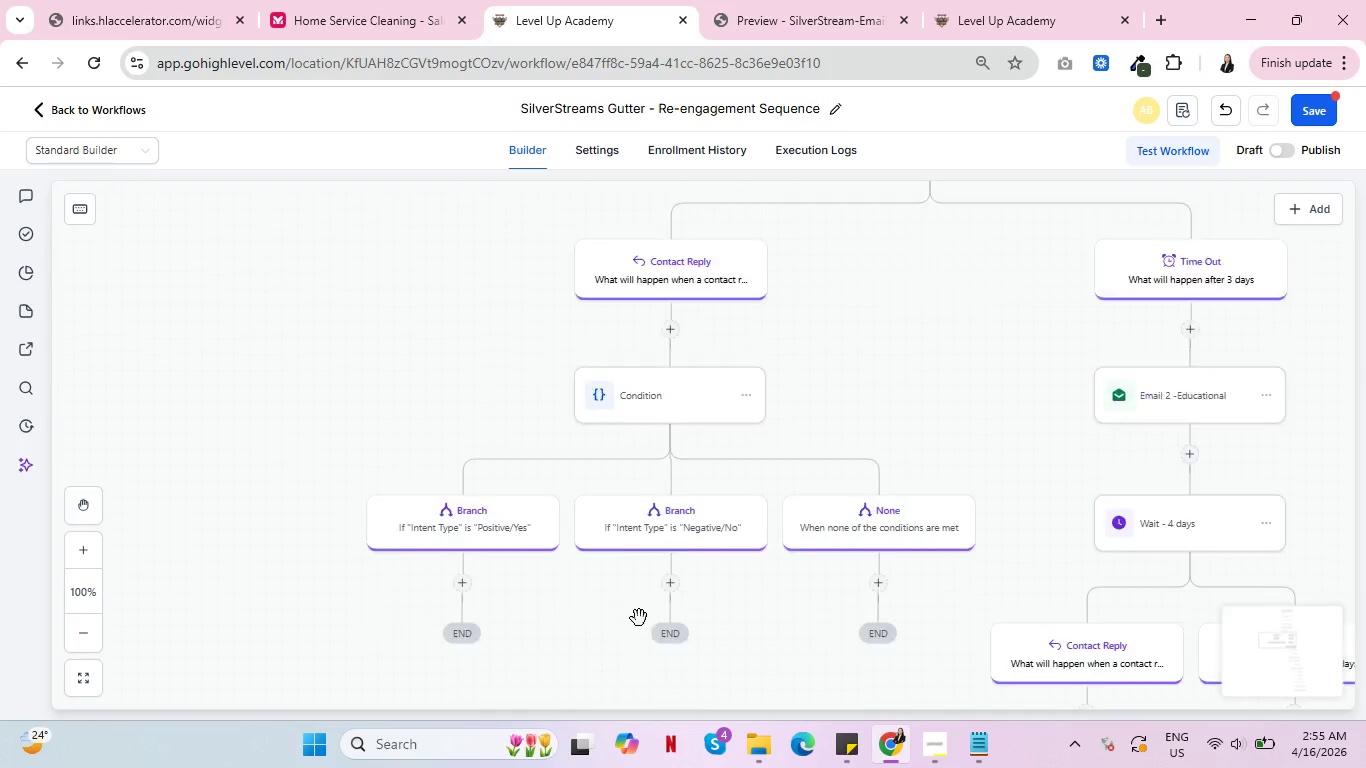 
scroll: coordinate [639, 618], scroll_direction: down, amount: 4.0
 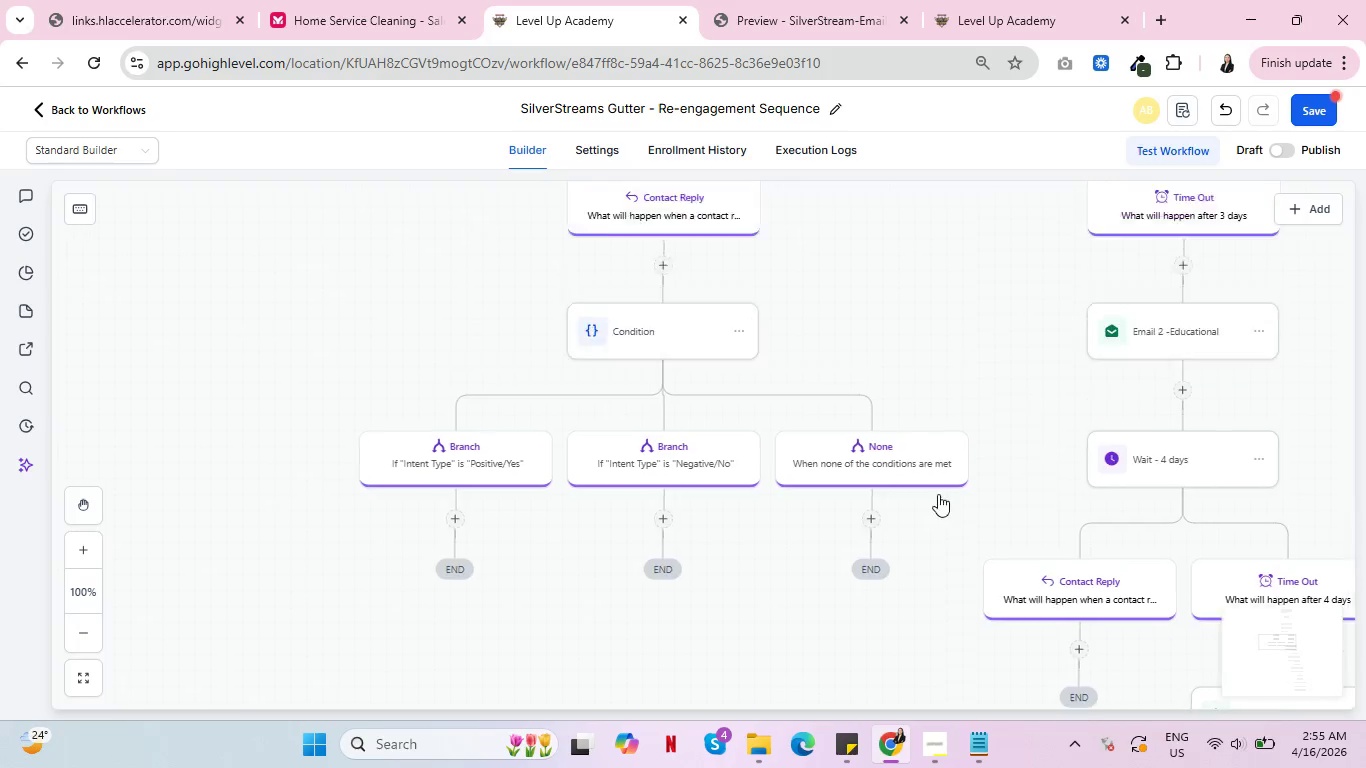 
left_click_drag(start_coordinate=[969, 356], to_coordinate=[898, 754])
 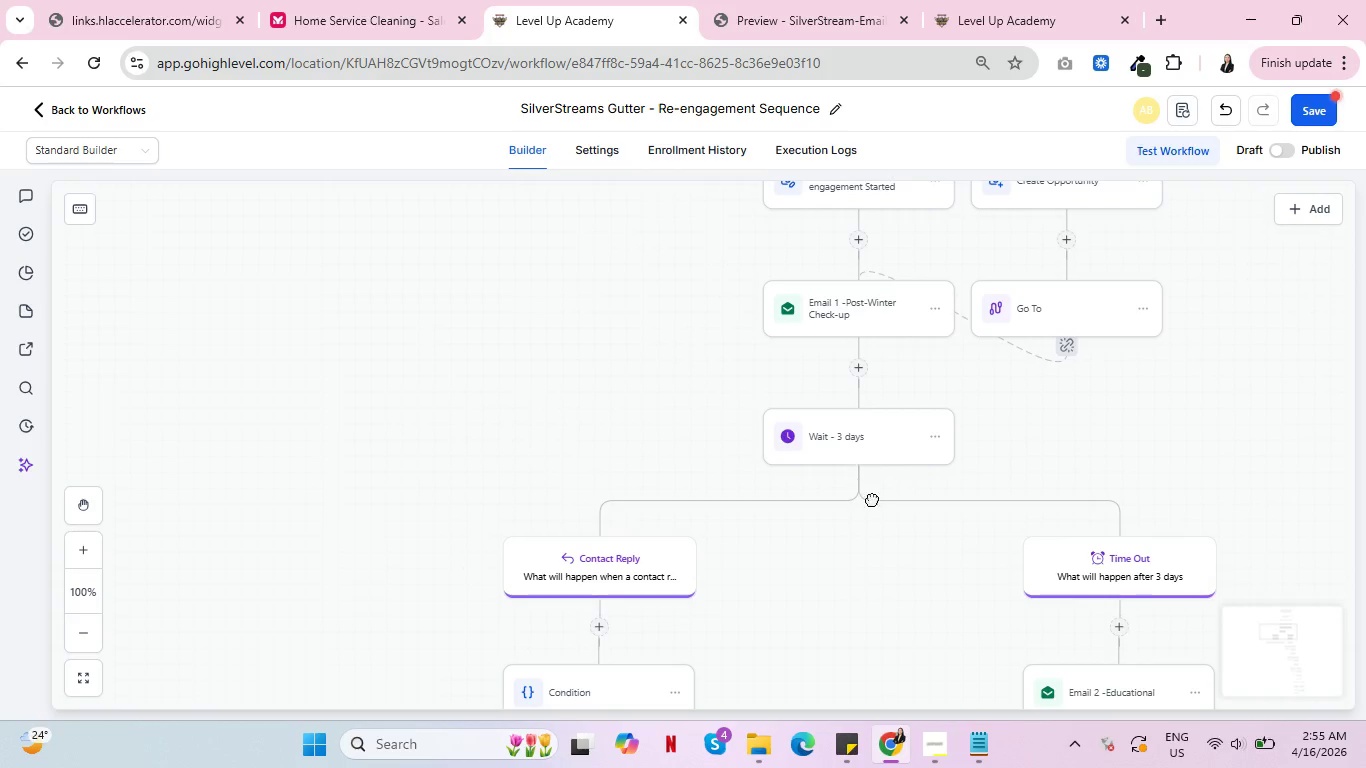 
left_click_drag(start_coordinate=[868, 484], to_coordinate=[892, 564])
 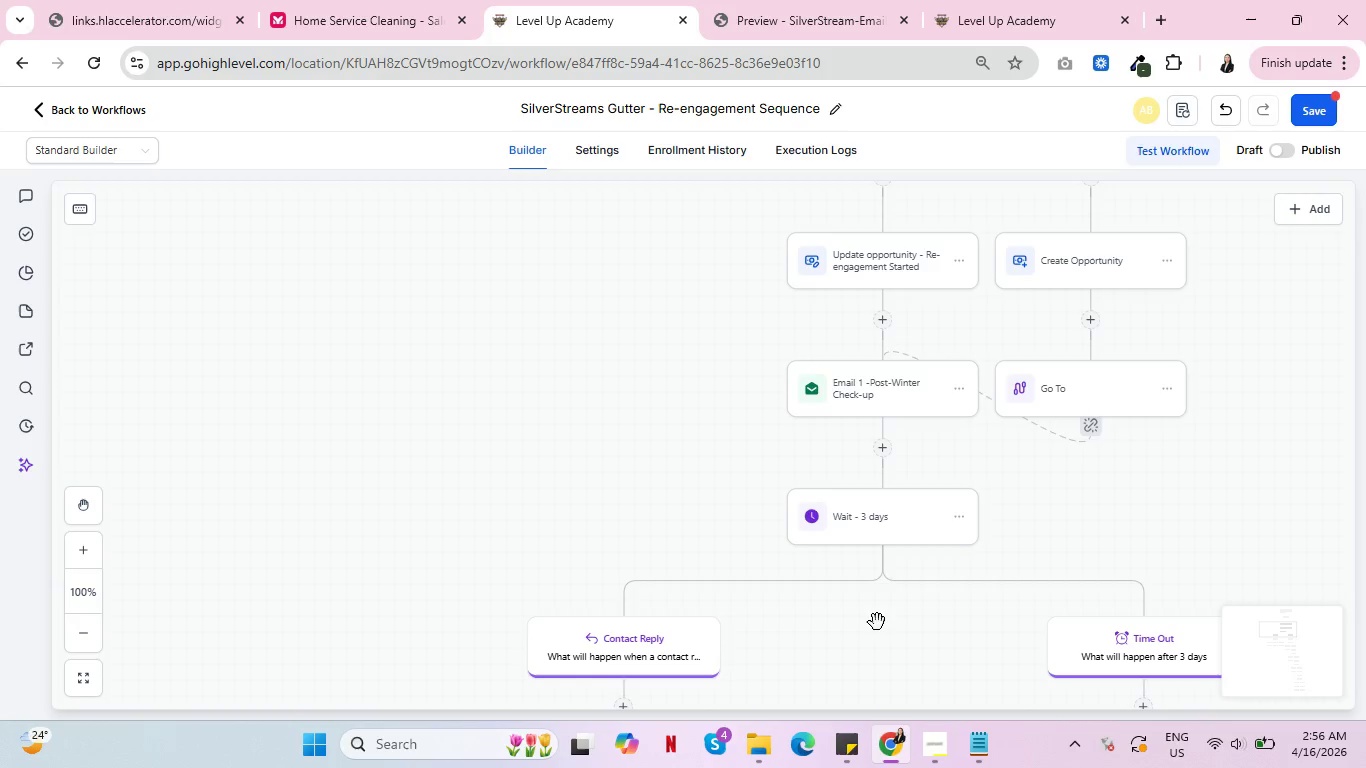 
left_click_drag(start_coordinate=[818, 659], to_coordinate=[911, 494])
 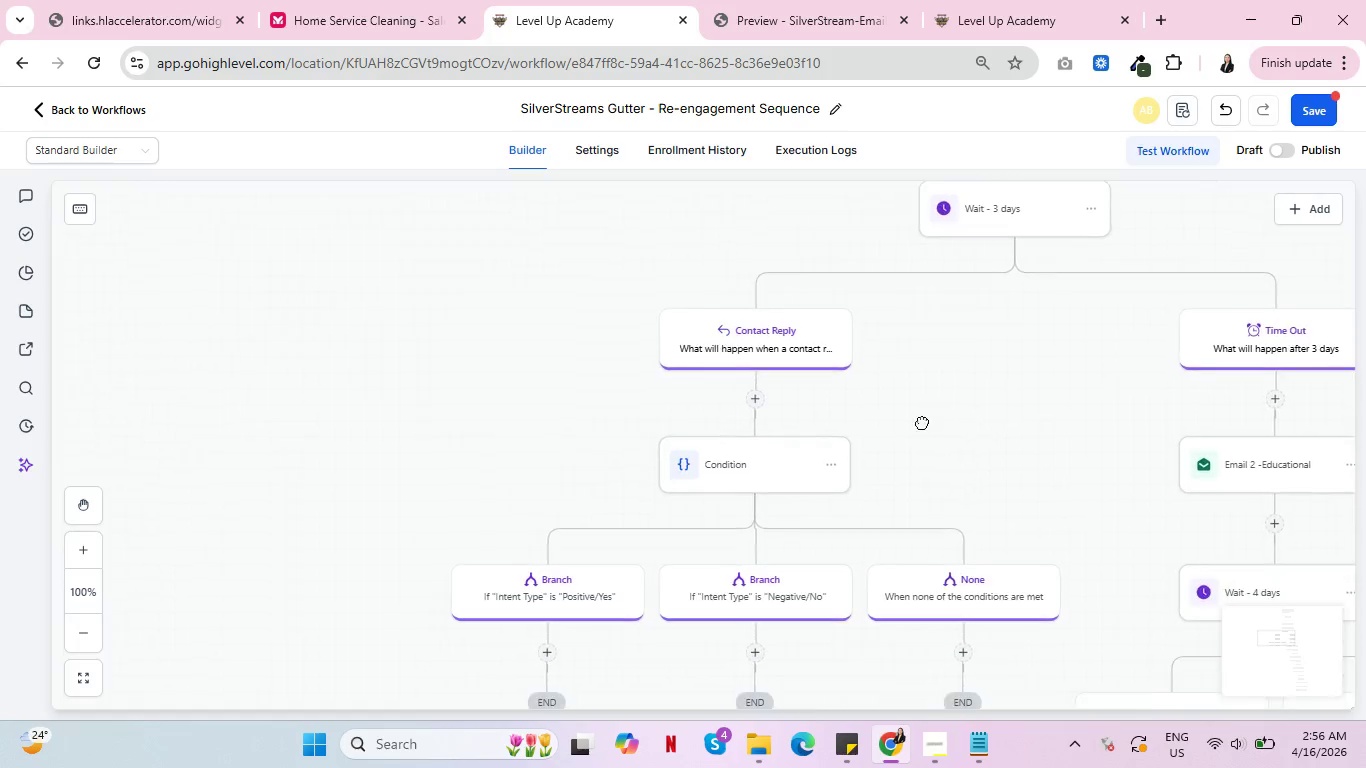 
left_click_drag(start_coordinate=[881, 576], to_coordinate=[922, 422])
 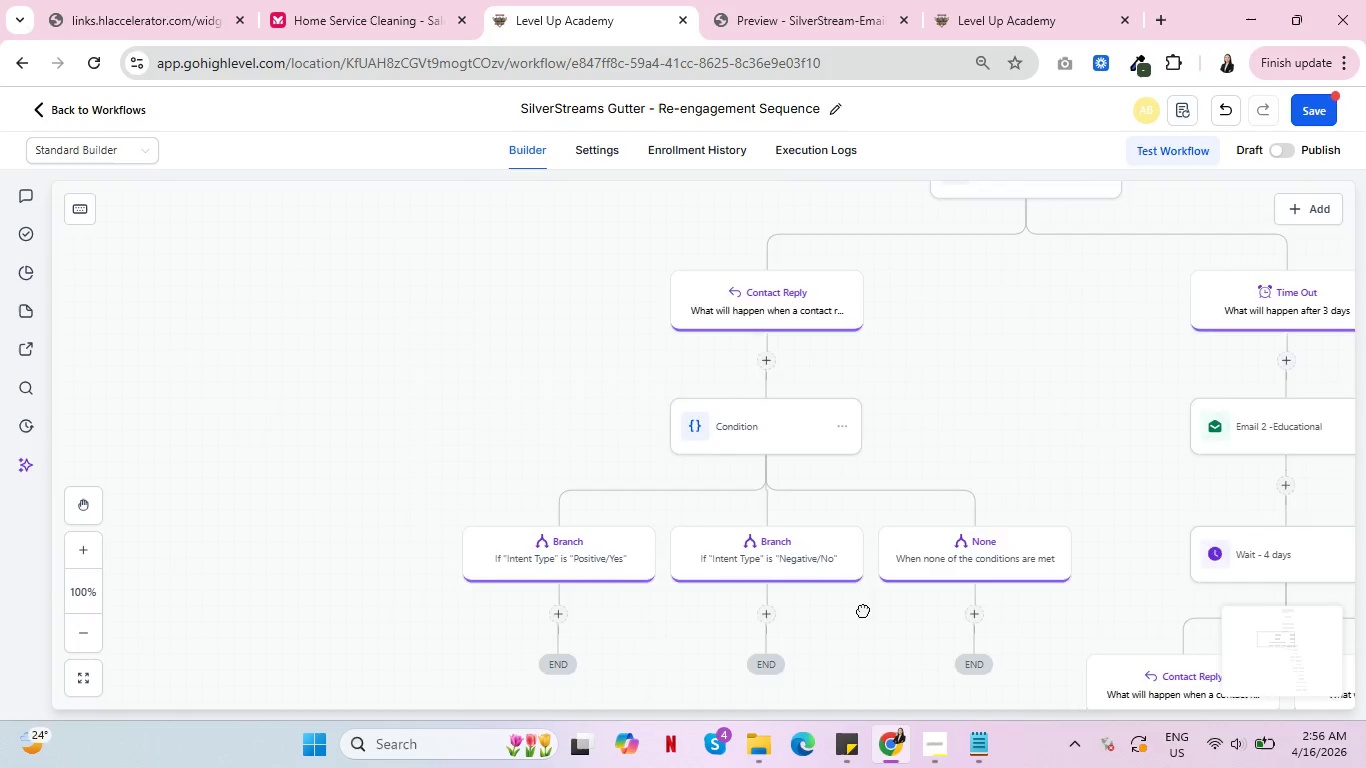 
left_click_drag(start_coordinate=[843, 670], to_coordinate=[880, 556])
 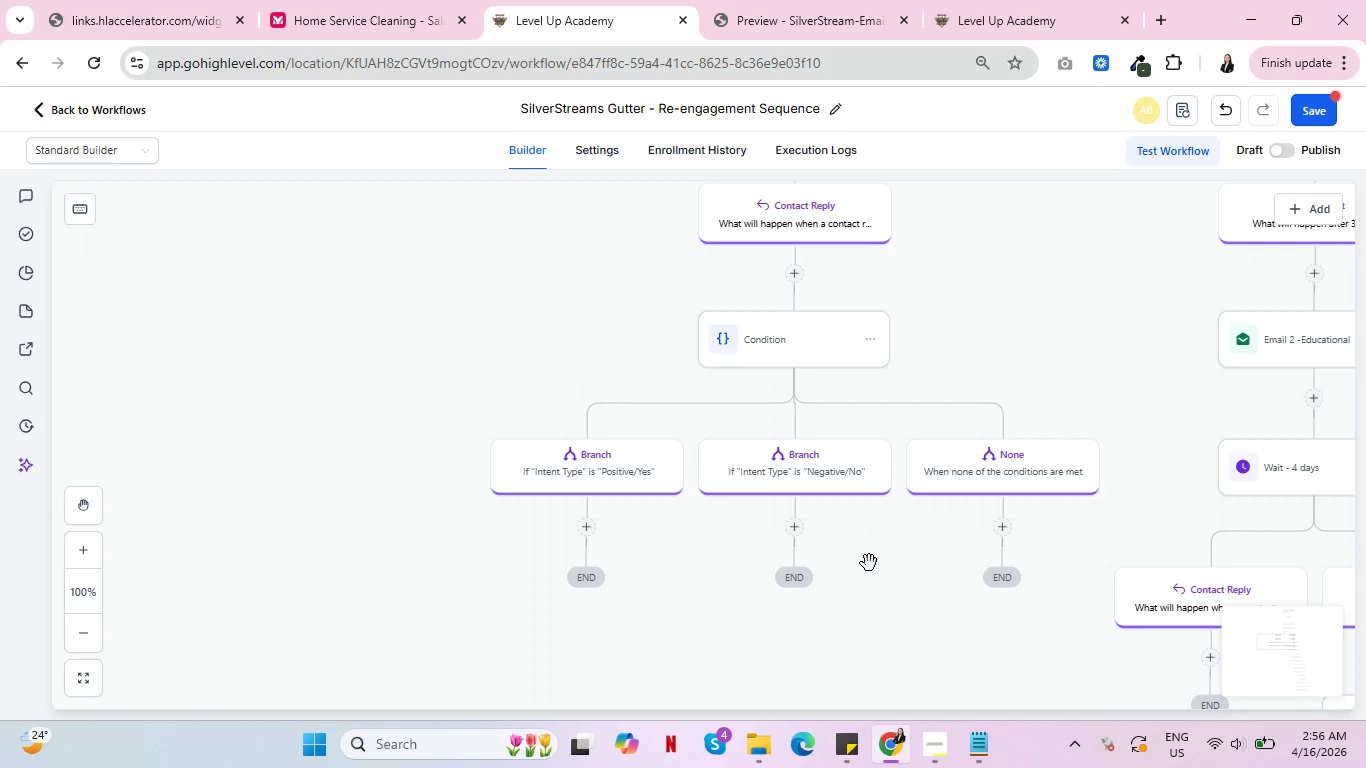 
wait(7.39)
 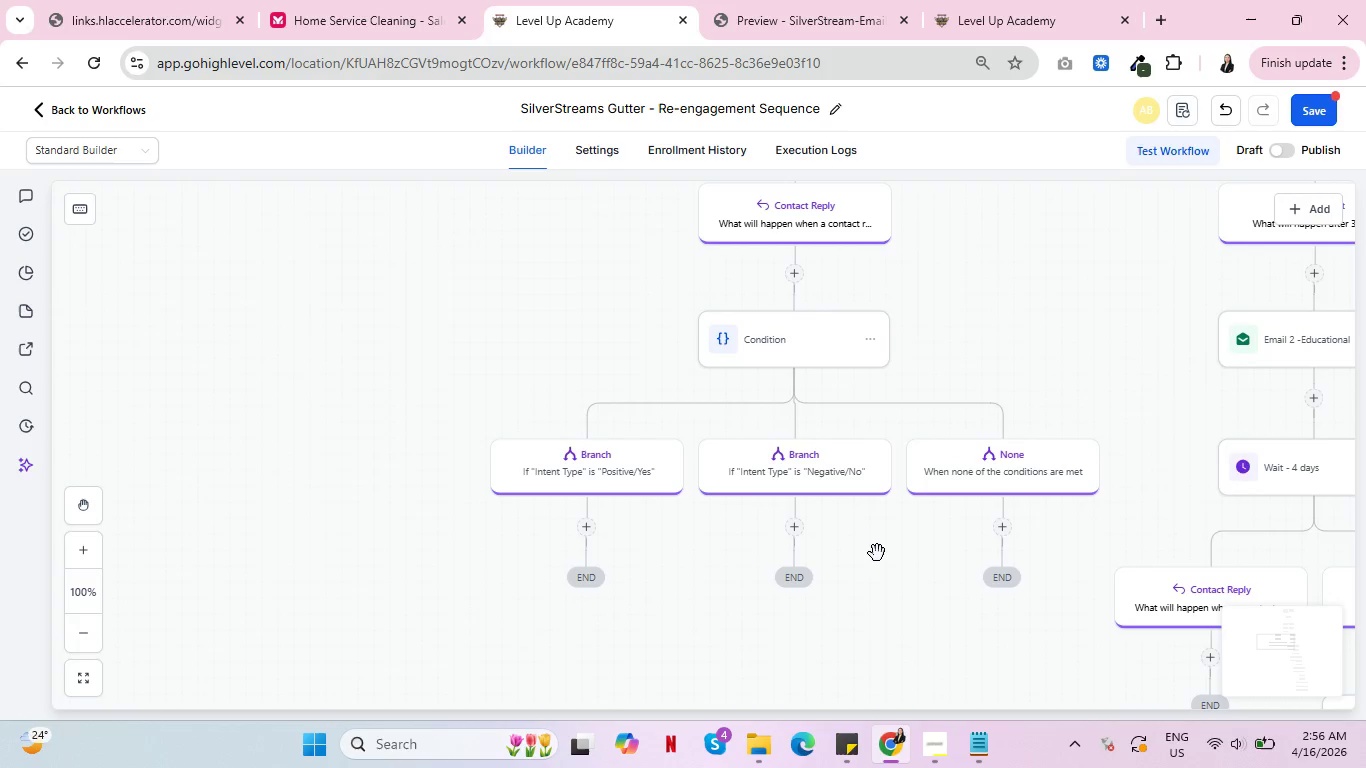 
left_click([1311, 108])
 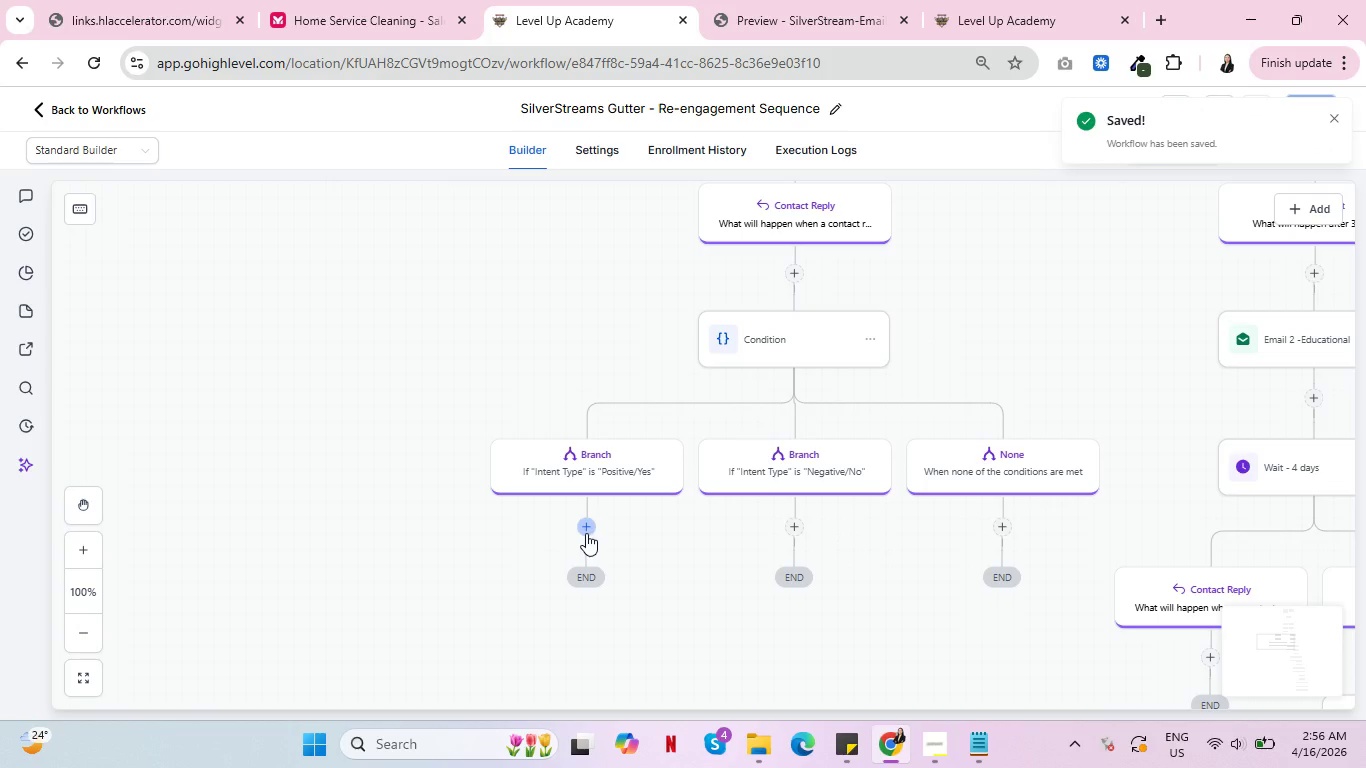 
wait(5.75)
 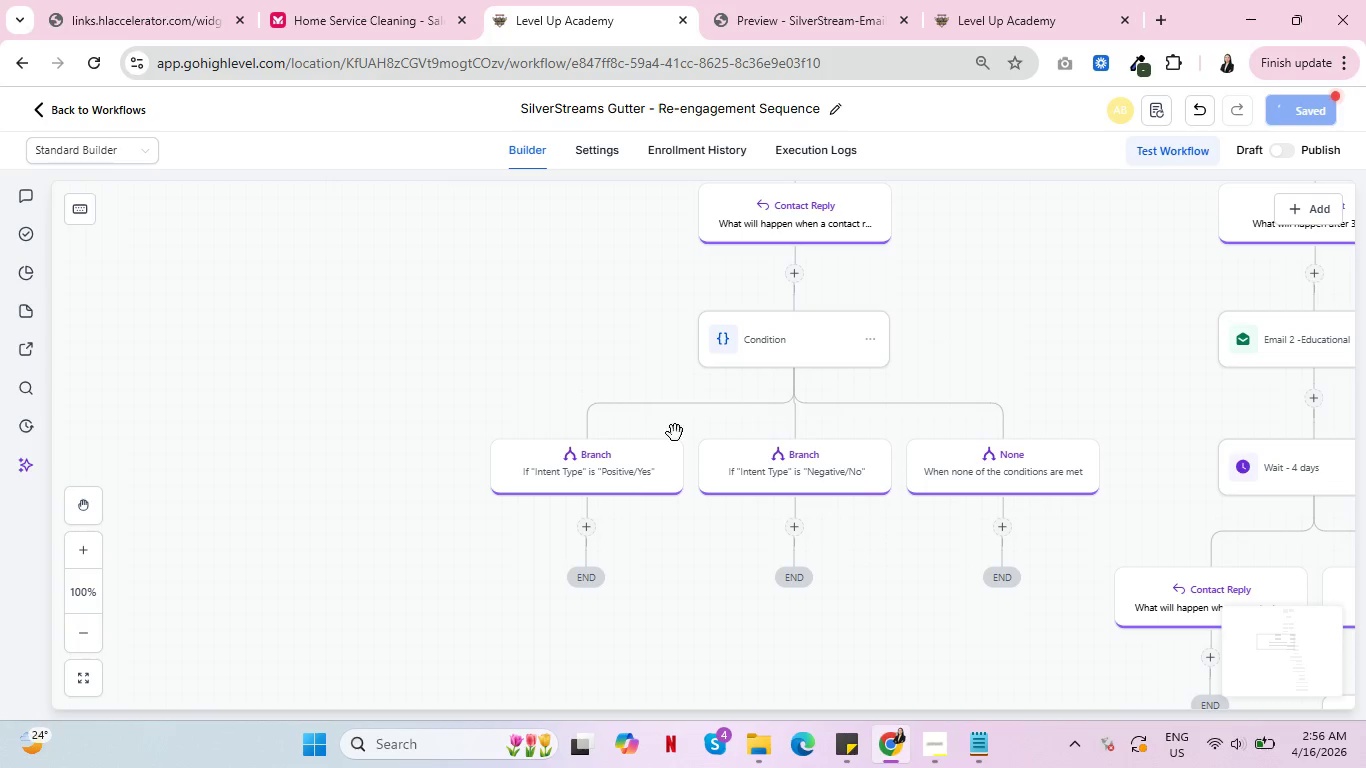 
left_click([799, 525])
 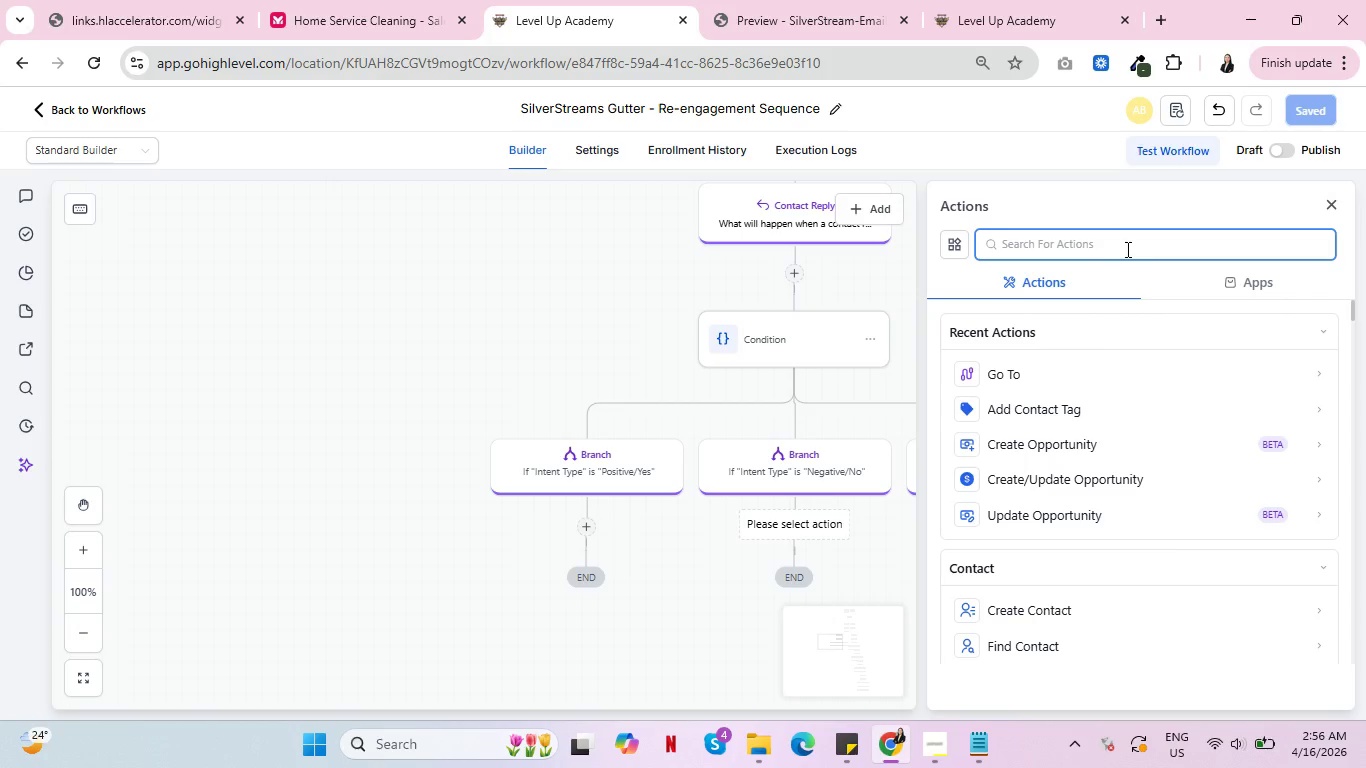 
left_click([1127, 249])
 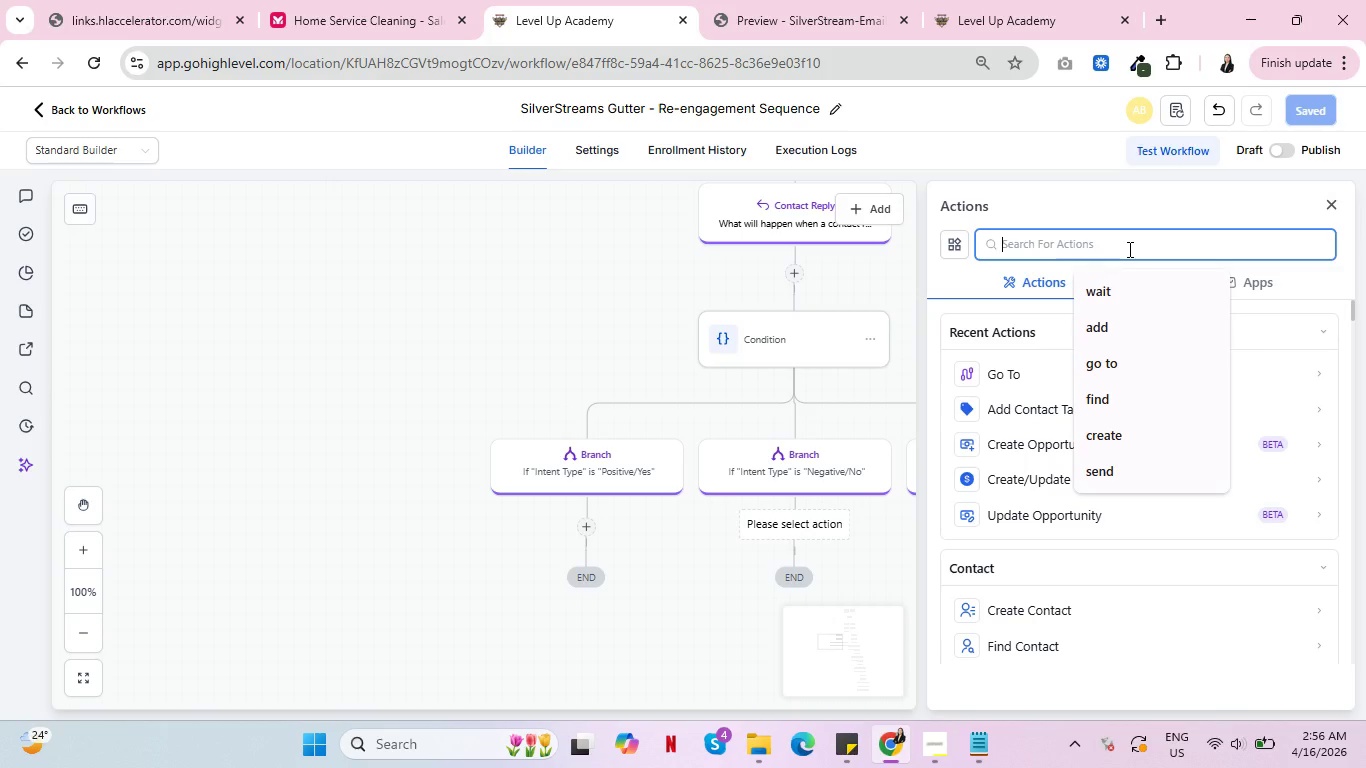 
type(remove)
 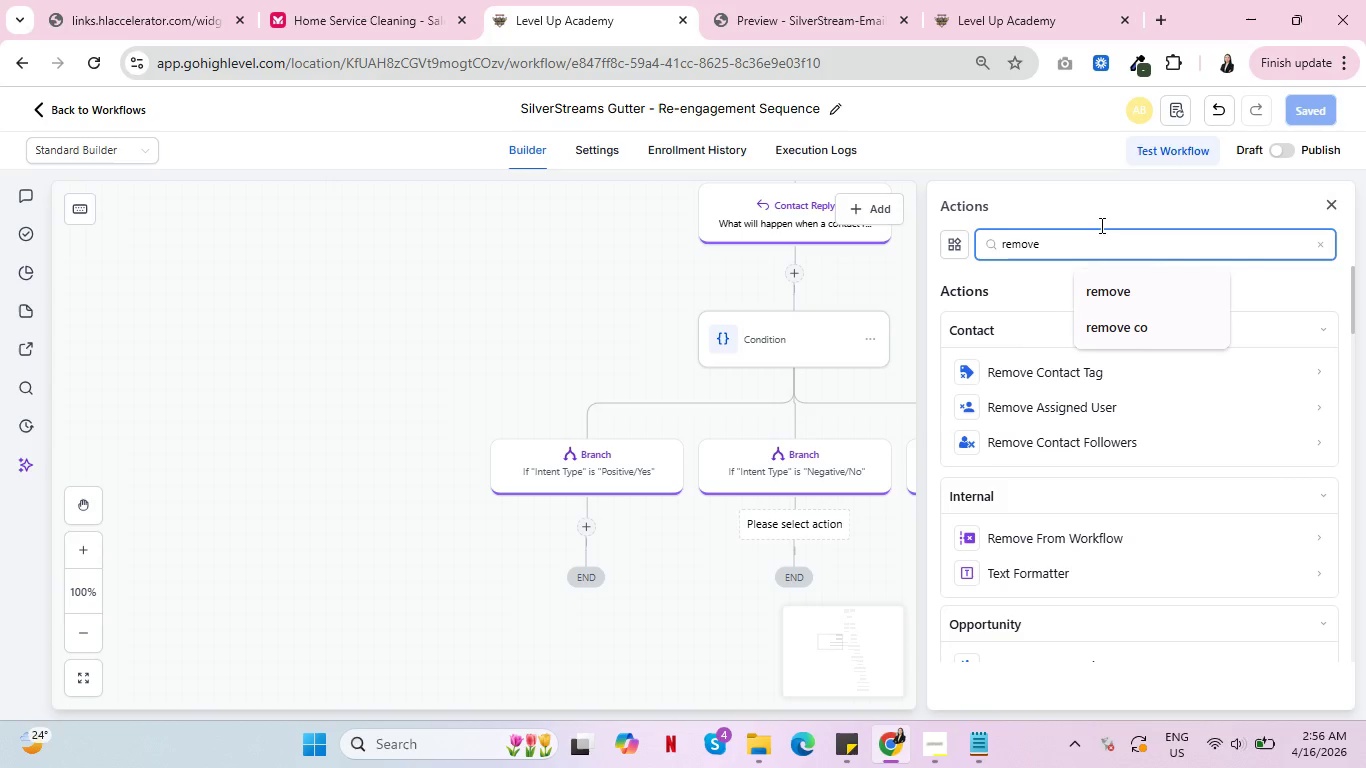 
wait(6.34)
 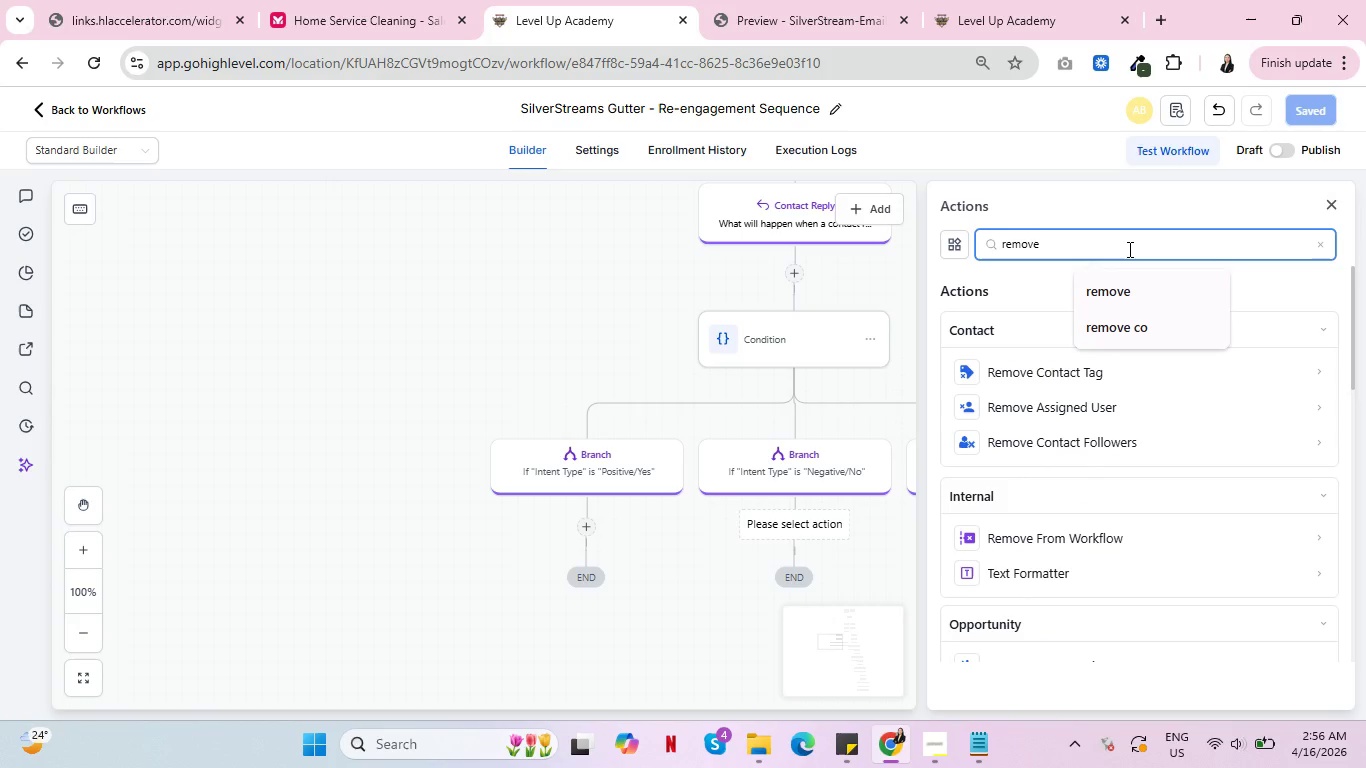 
left_click([1100, 532])
 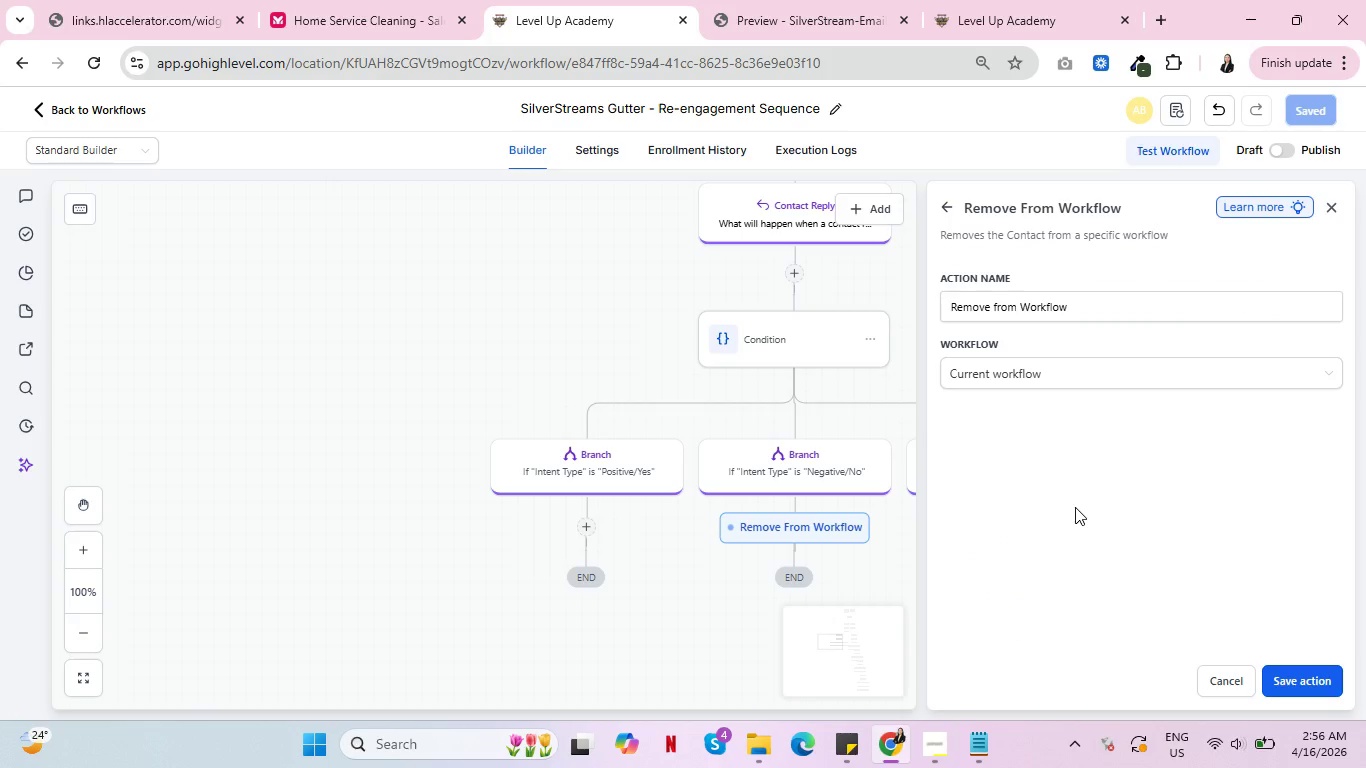 
wait(7.06)
 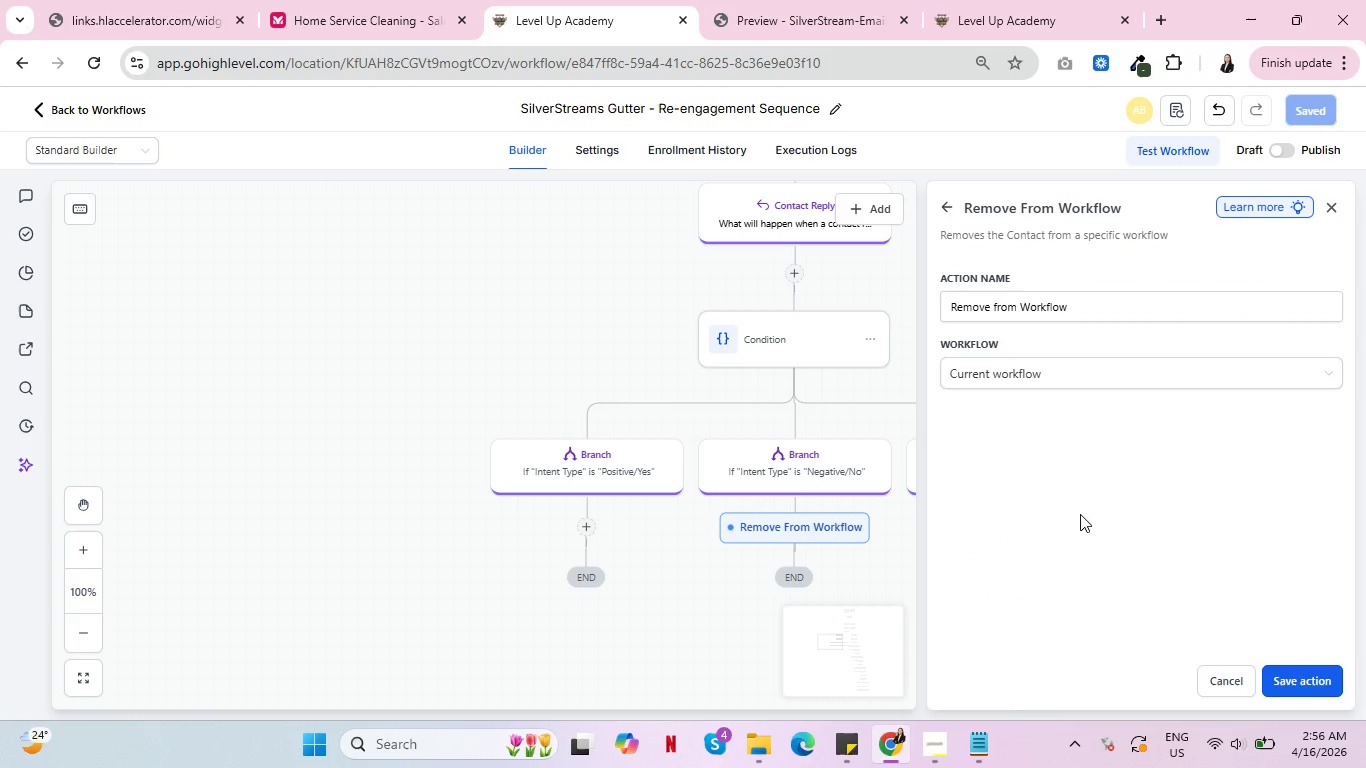 
left_click([1064, 361])
 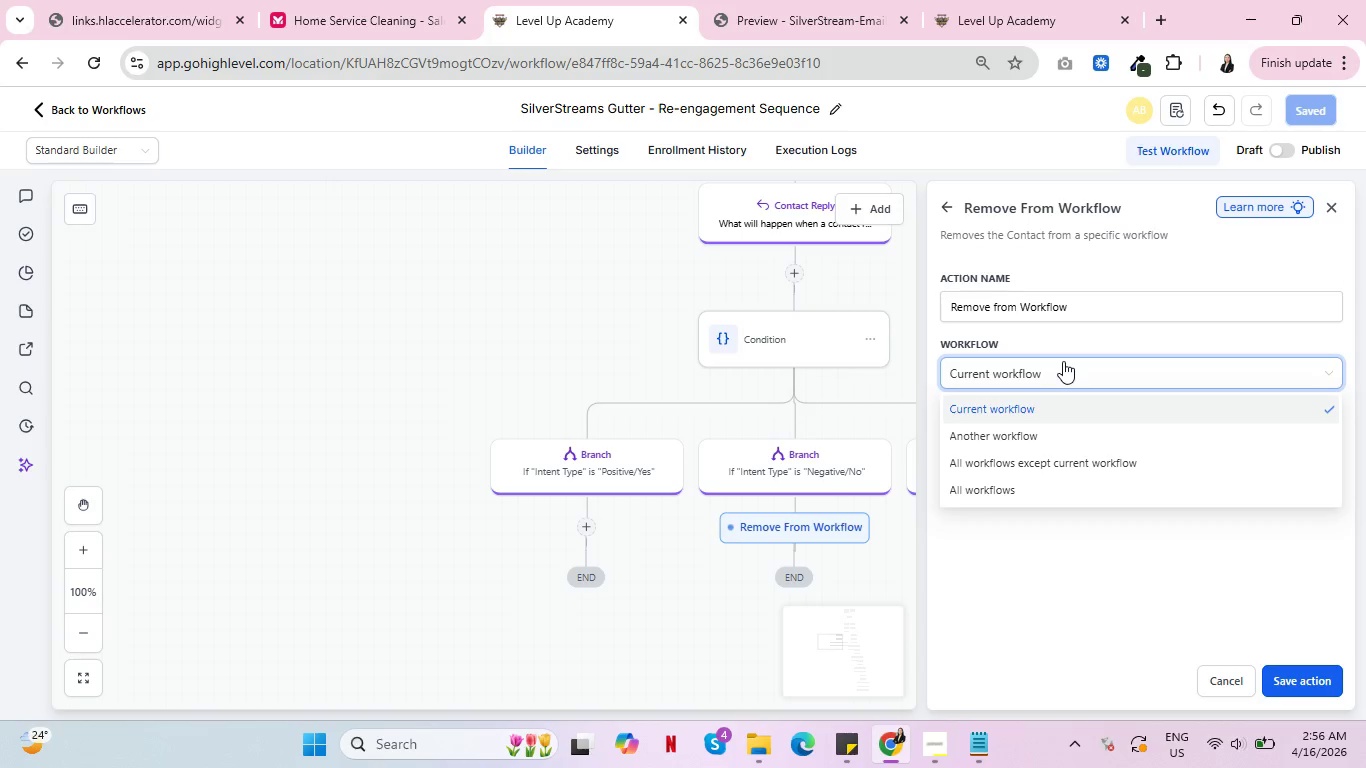 
left_click([1062, 406])
 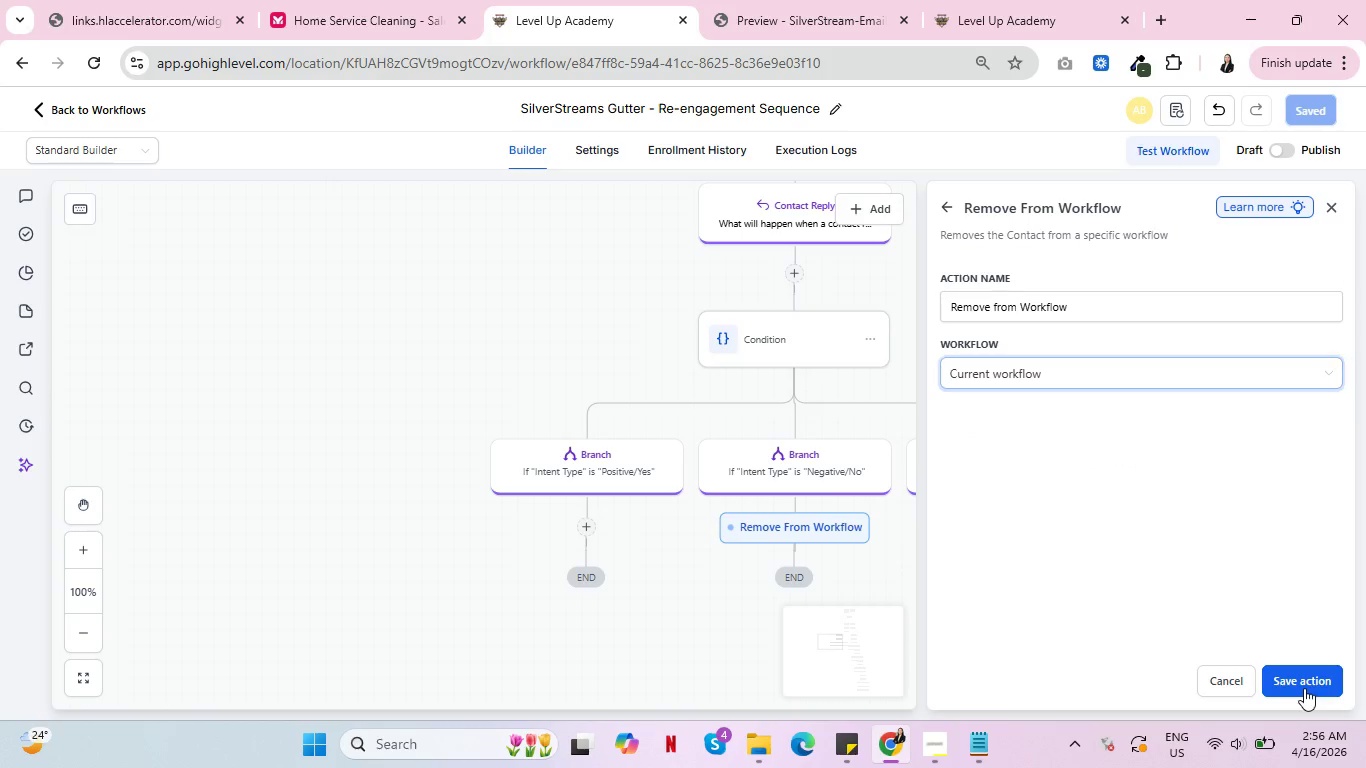 
left_click([1305, 688])
 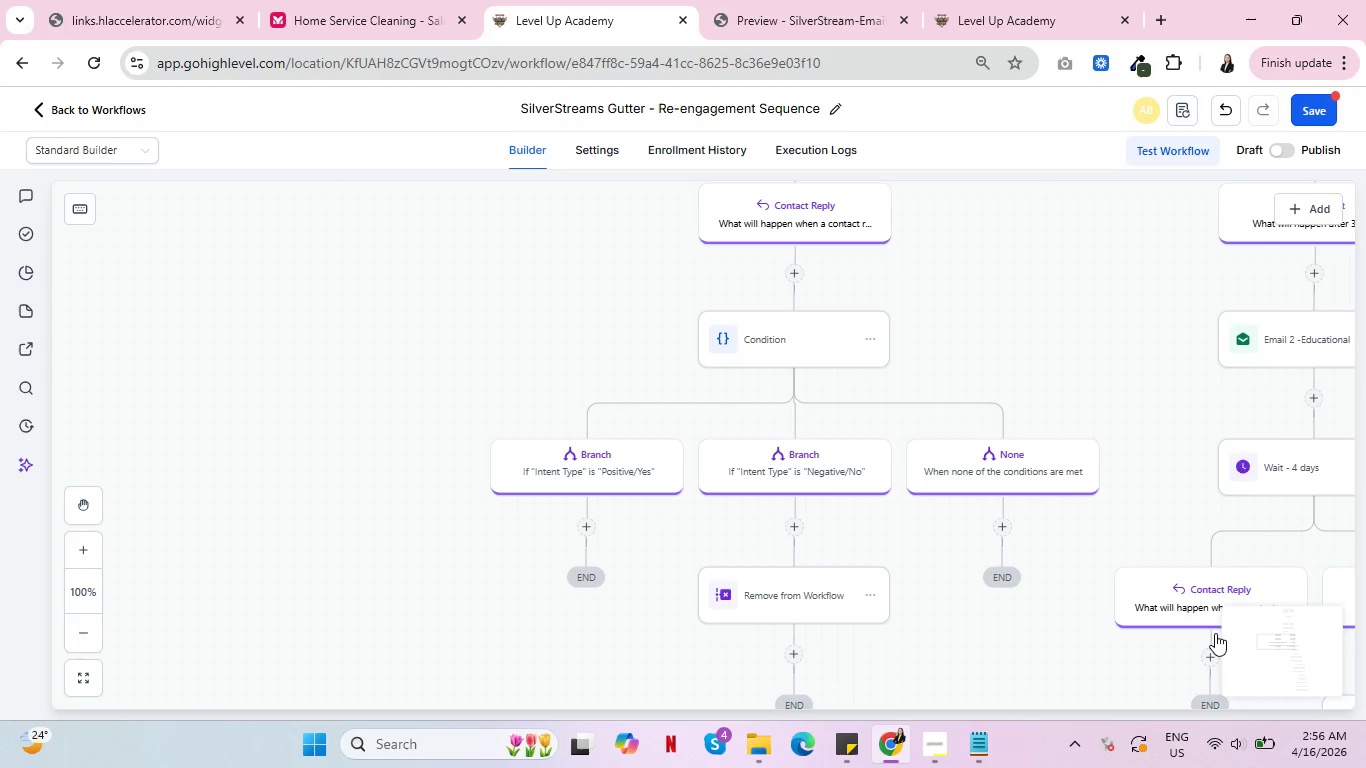 
wait(8.61)
 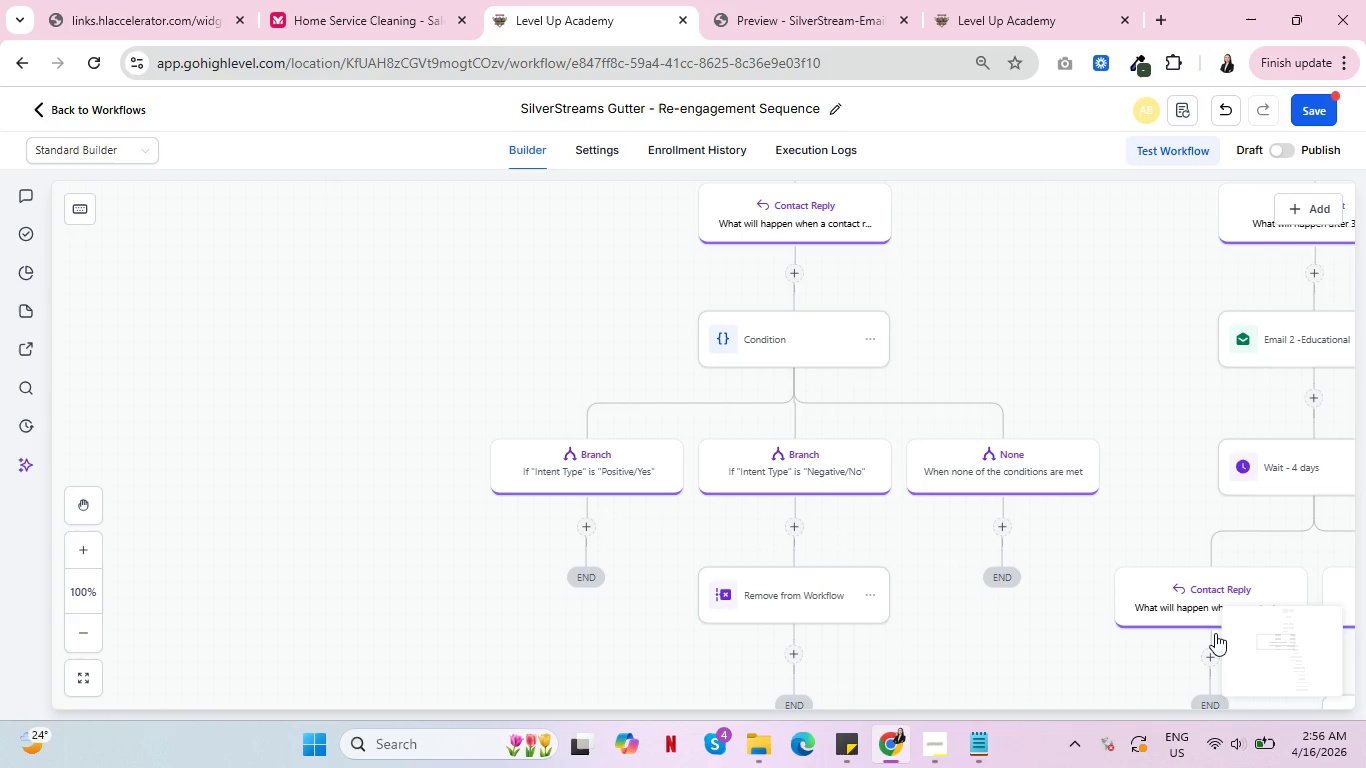 
left_click_drag(start_coordinate=[1086, 296], to_coordinate=[908, 653])
 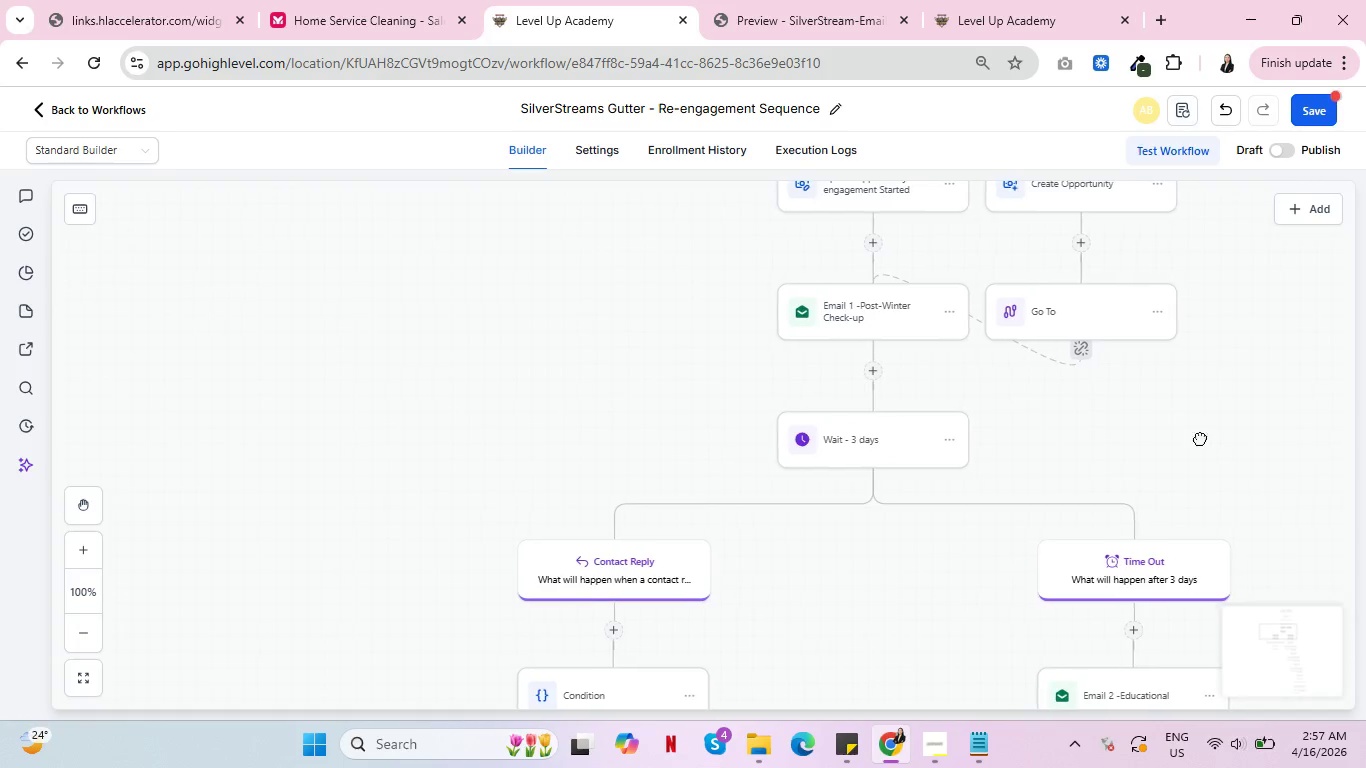 
left_click_drag(start_coordinate=[1206, 434], to_coordinate=[1005, 609])
 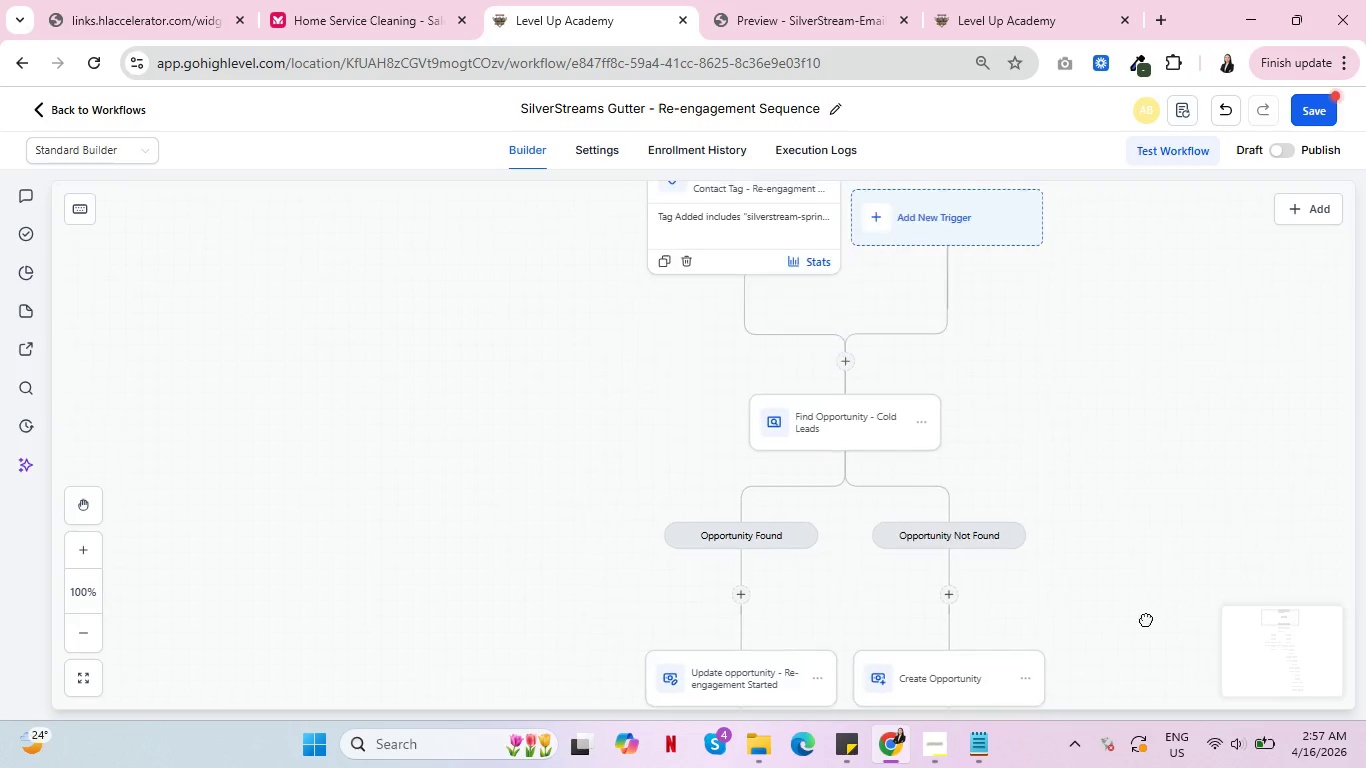 
left_click_drag(start_coordinate=[1080, 298], to_coordinate=[1146, 620])
 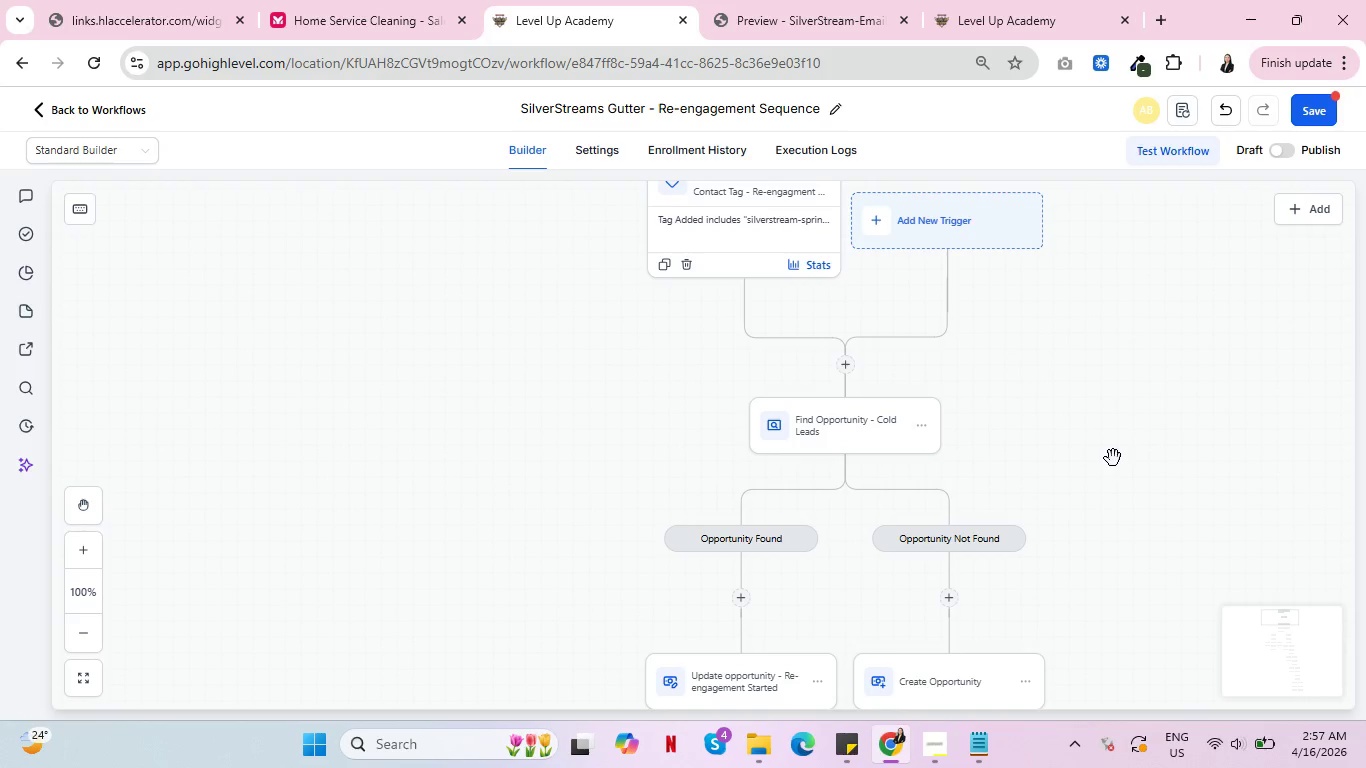 
wait(8.94)
 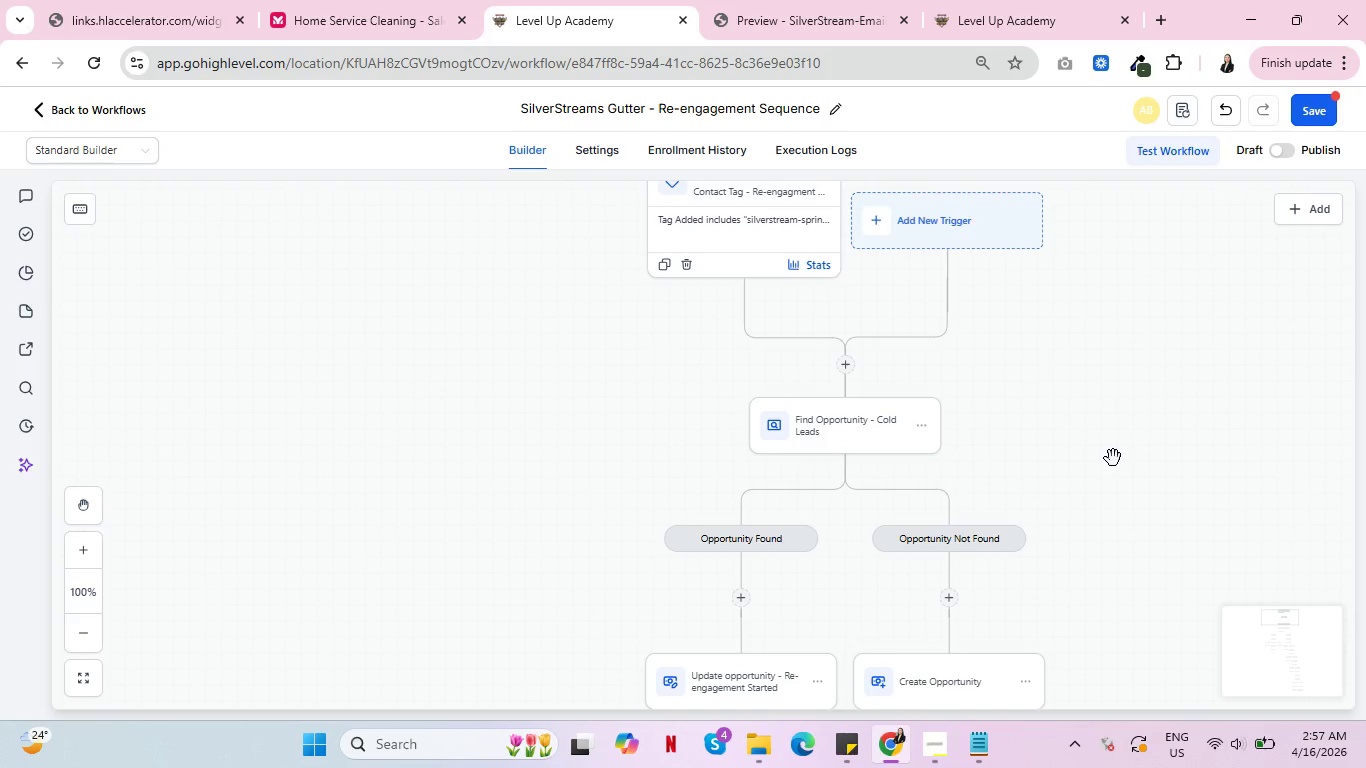 
left_click_drag(start_coordinate=[1105, 611], to_coordinate=[1062, 326])
 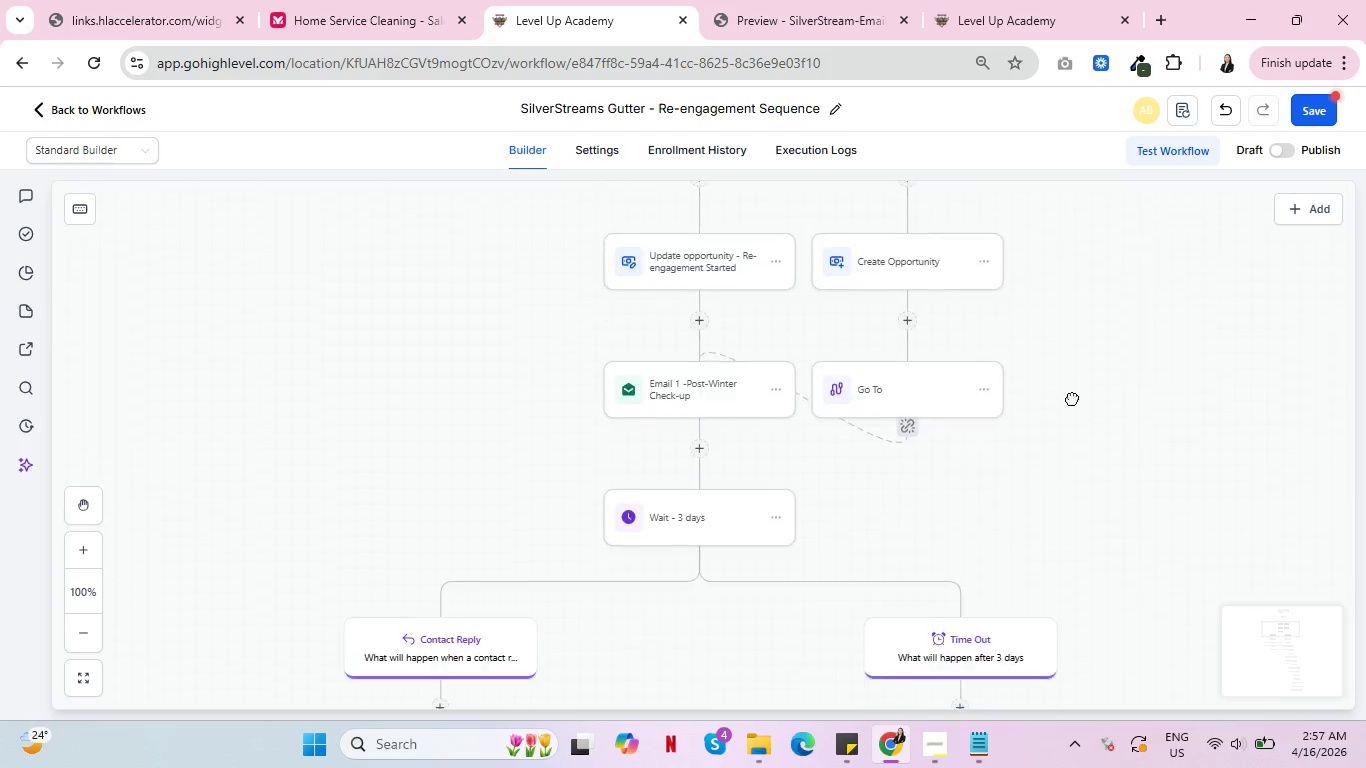 
left_click_drag(start_coordinate=[1071, 543], to_coordinate=[1072, 397])
 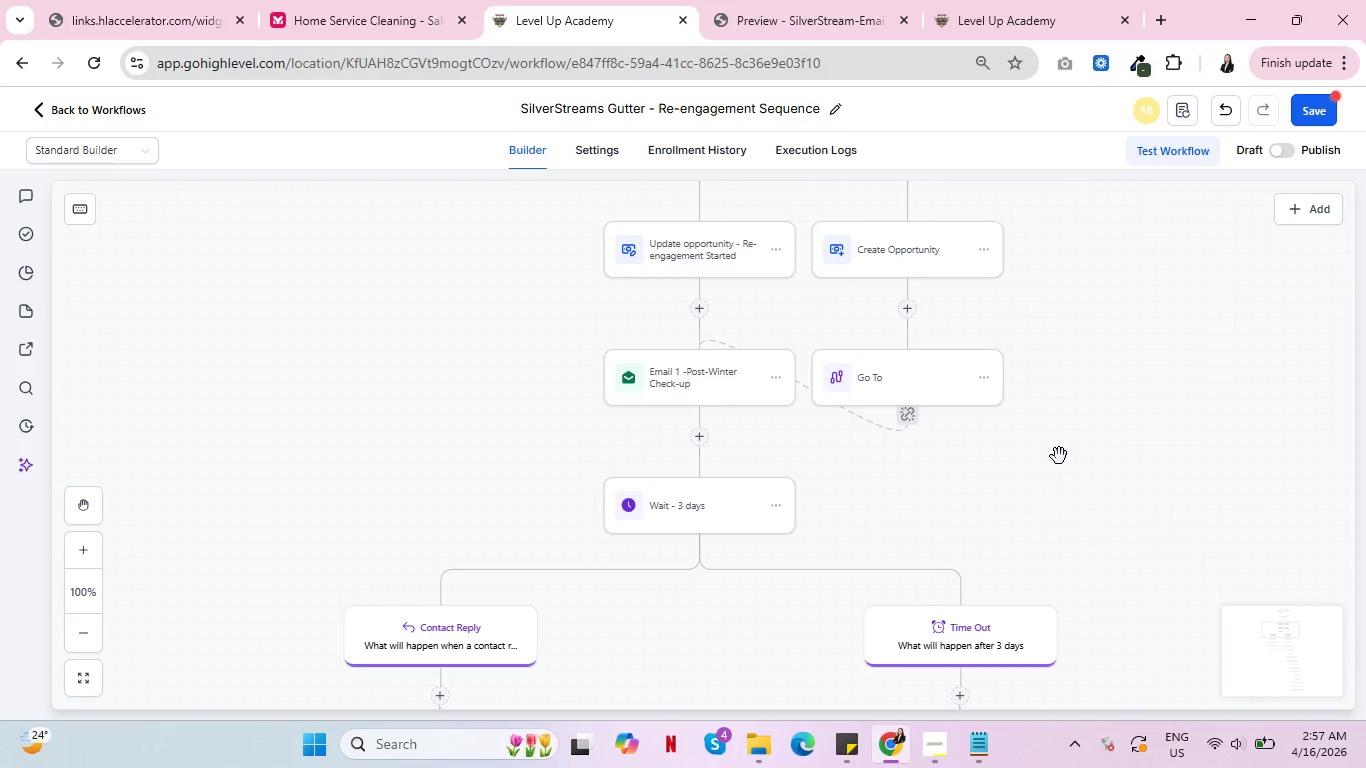 
left_click_drag(start_coordinate=[995, 545], to_coordinate=[1029, 343])
 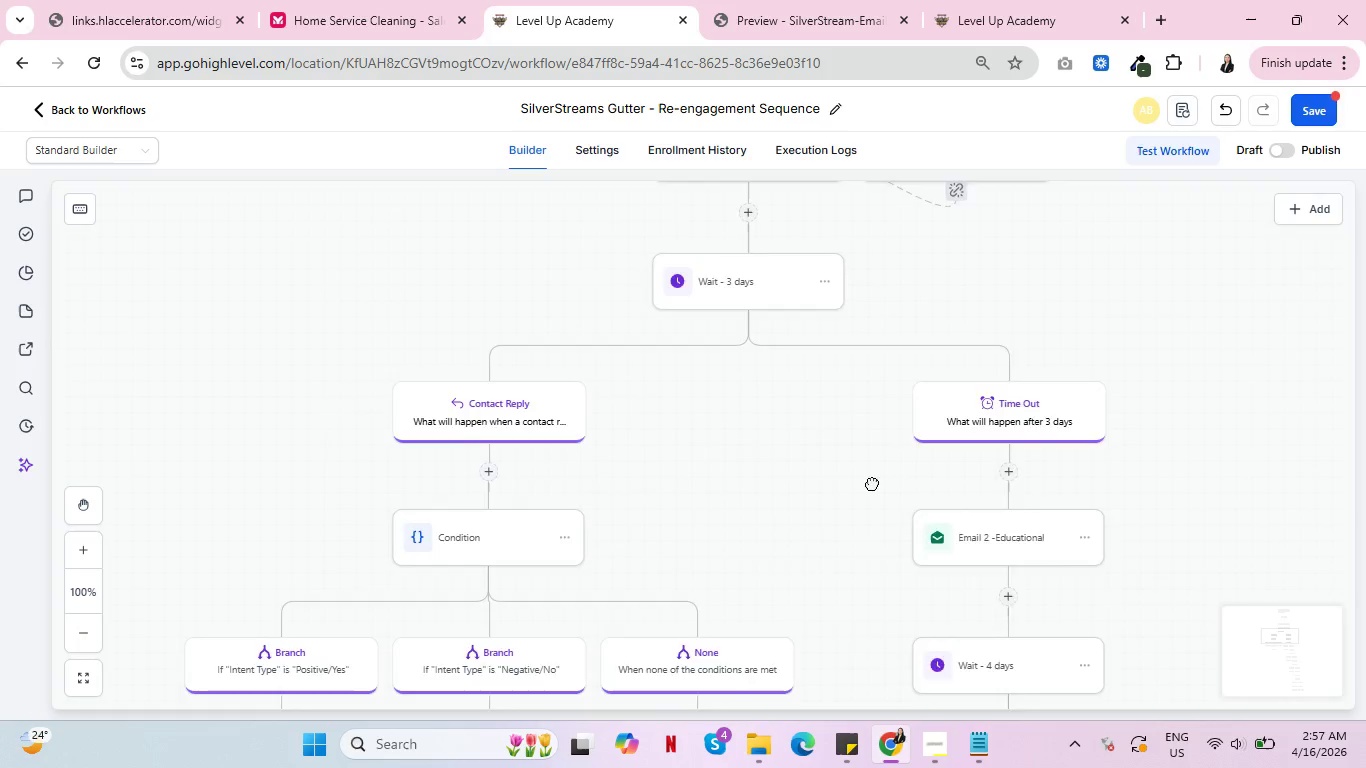 
left_click_drag(start_coordinate=[840, 540], to_coordinate=[889, 395])
 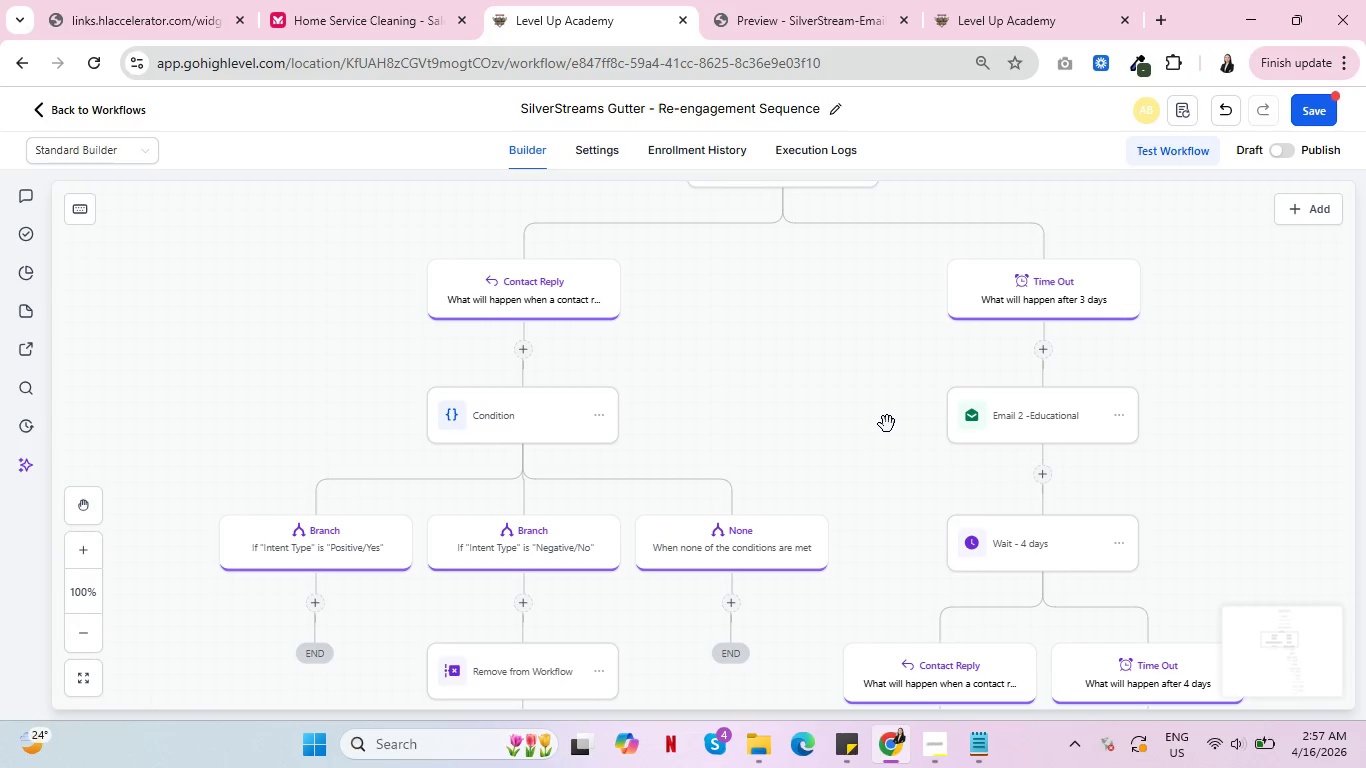 
wait(11.53)
 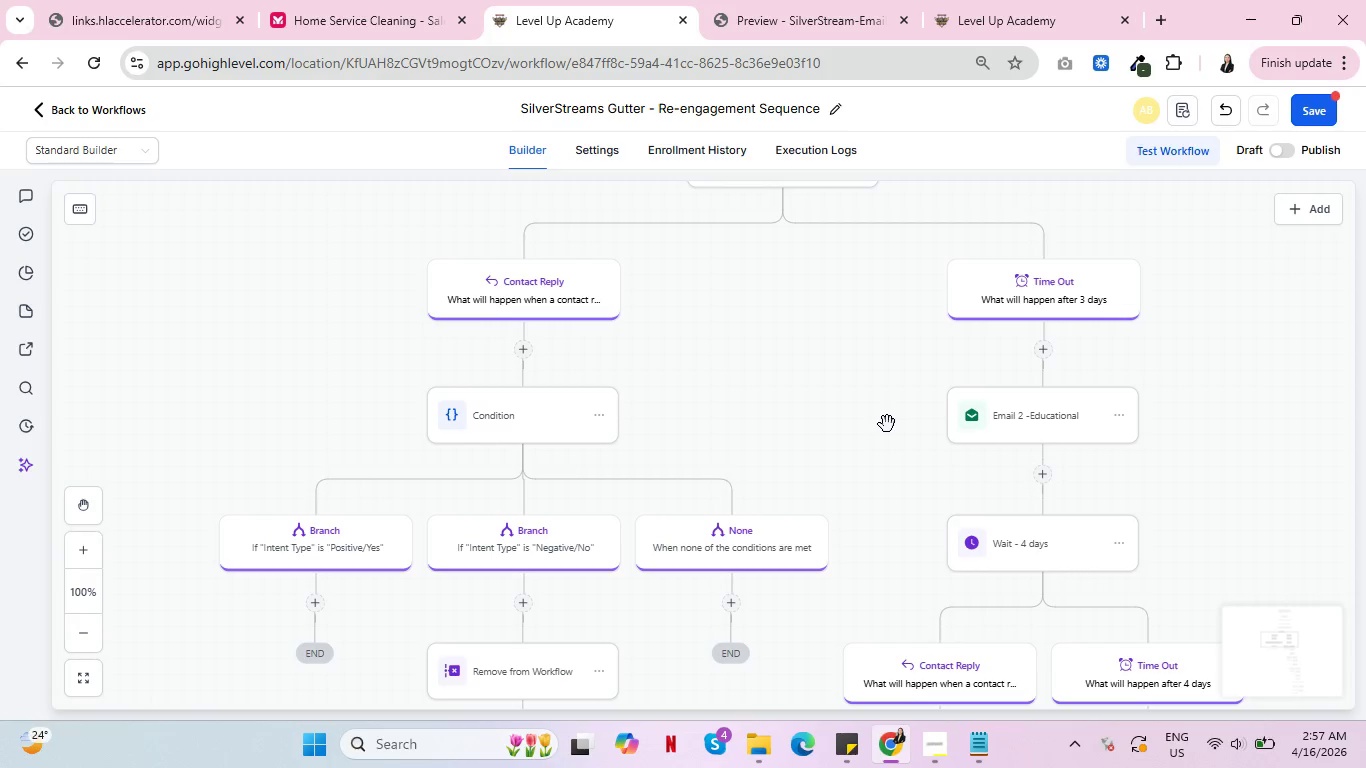 
left_click_drag(start_coordinate=[901, 469], to_coordinate=[796, 286])
 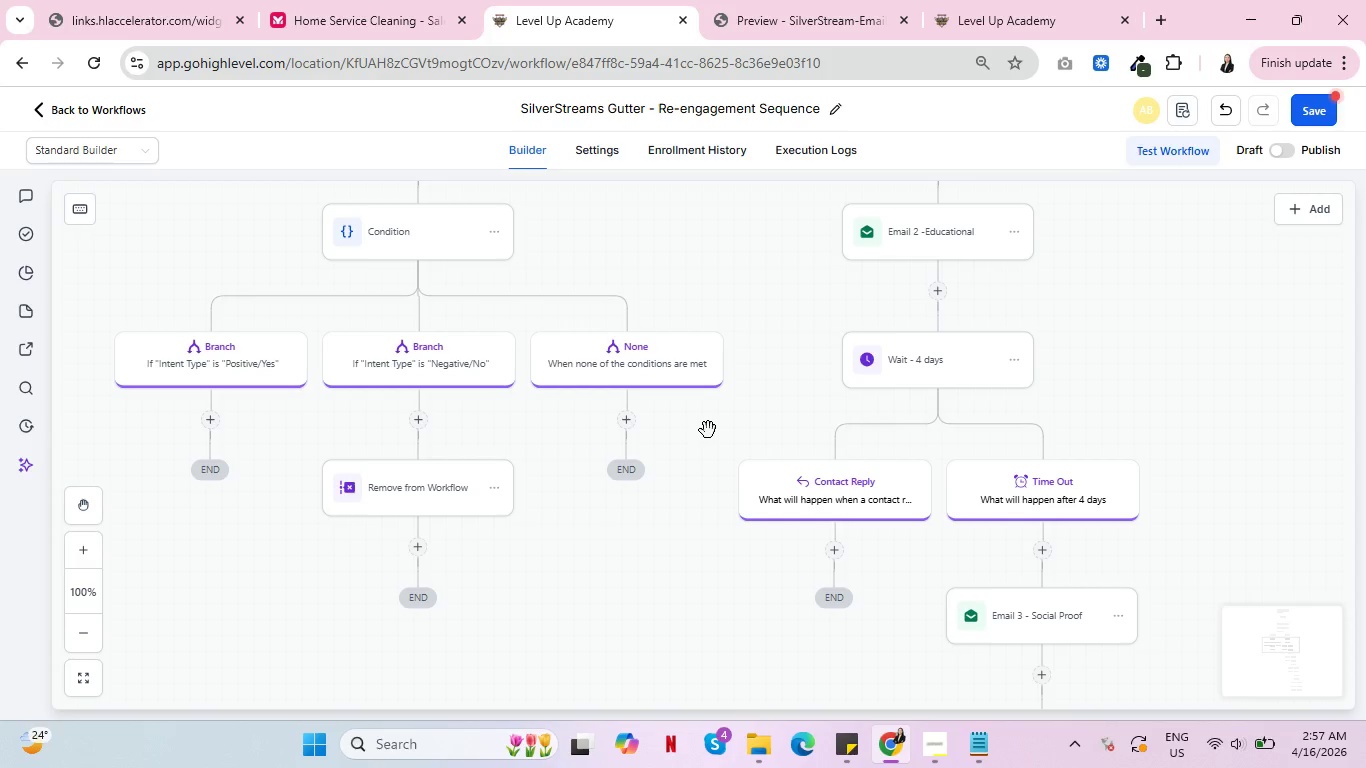 
wait(16.91)
 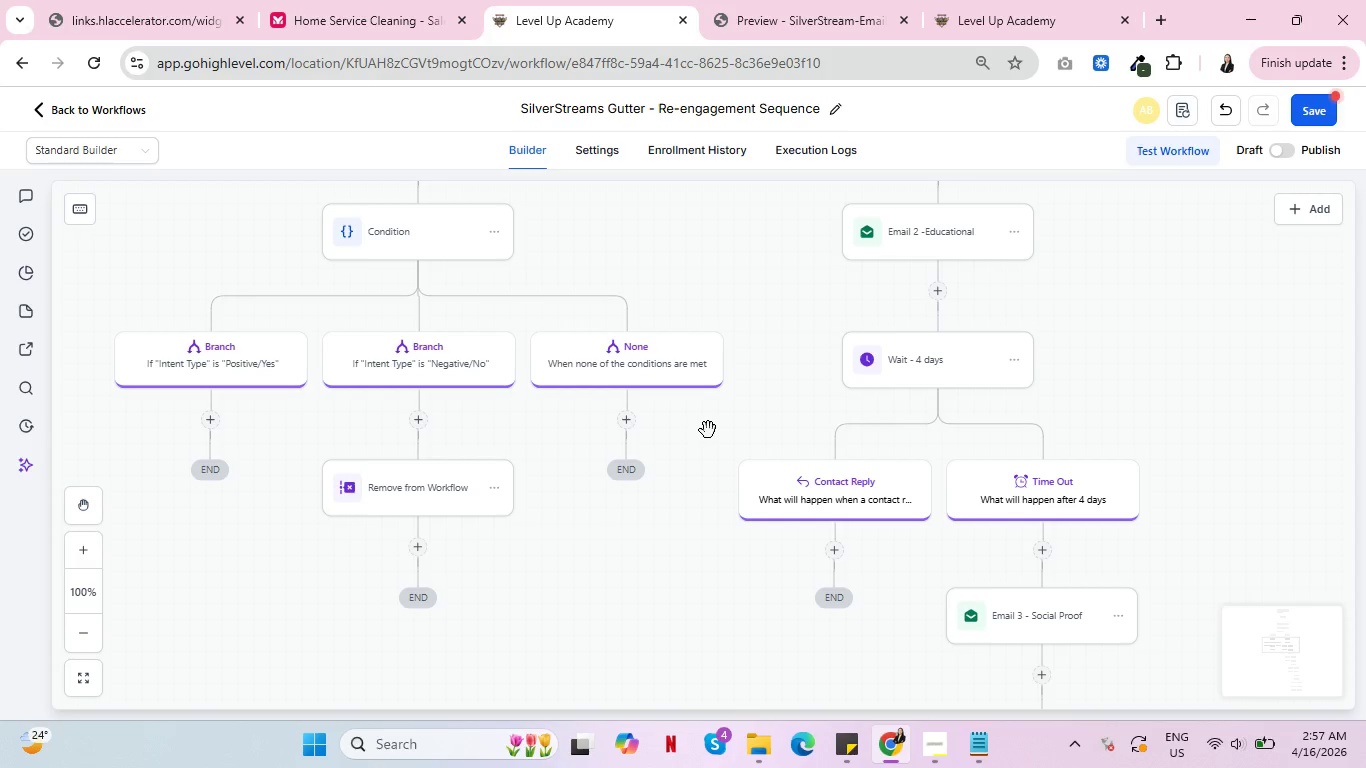 
left_click([212, 416])
 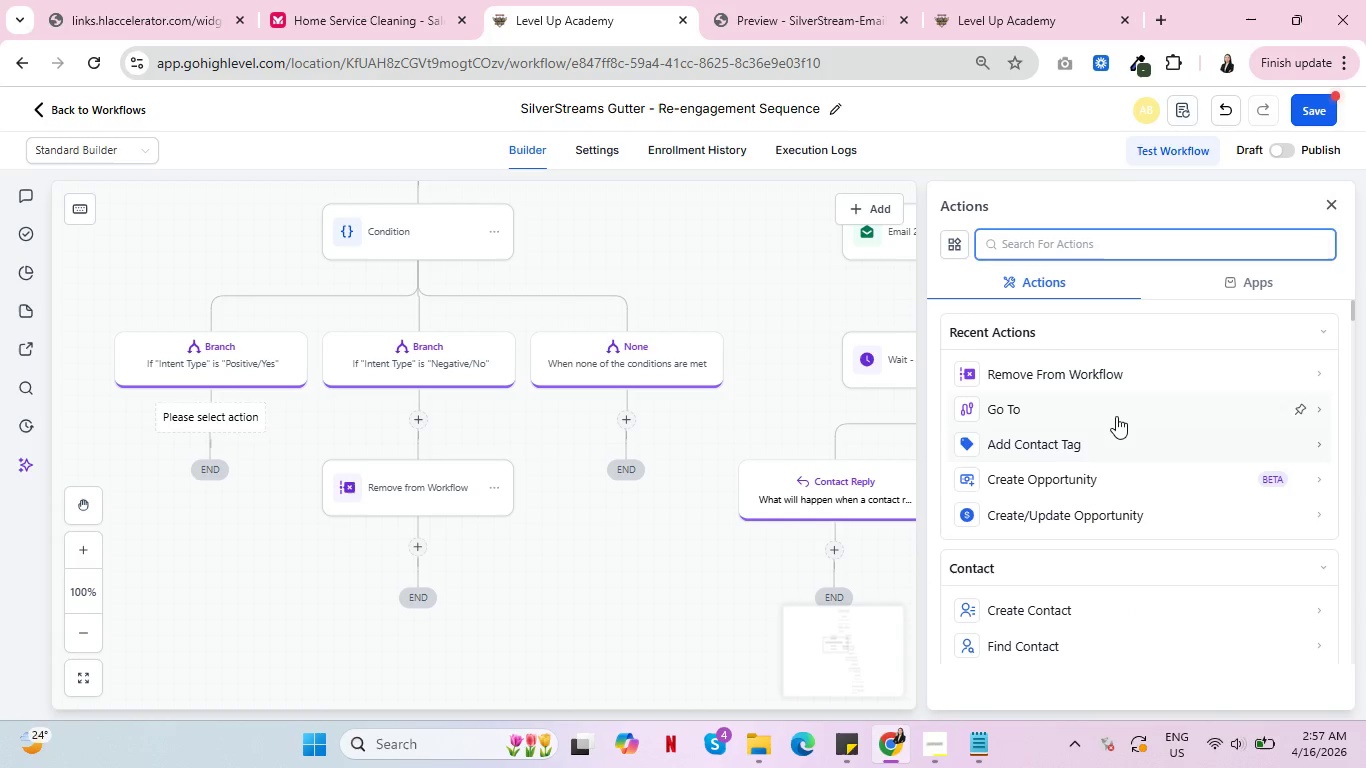 
left_click([1116, 416])
 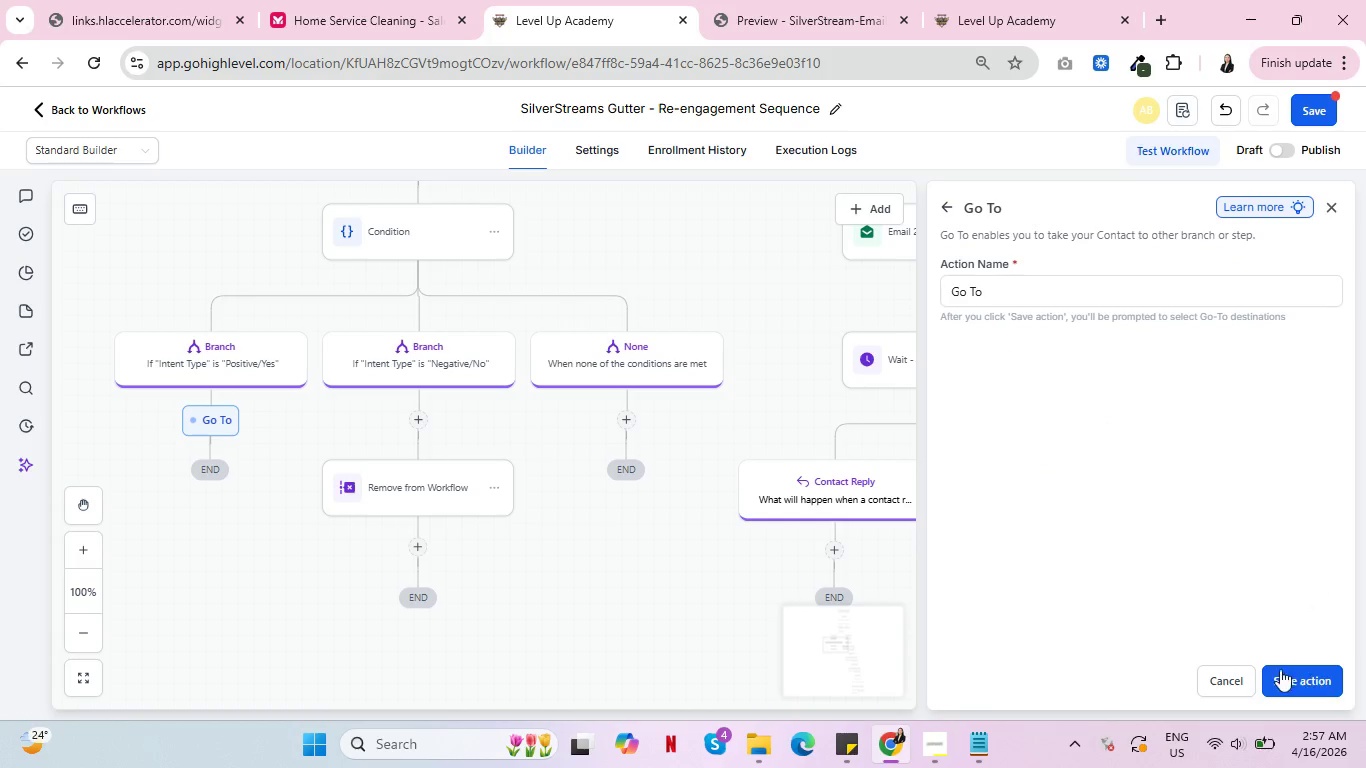 
left_click([1311, 674])
 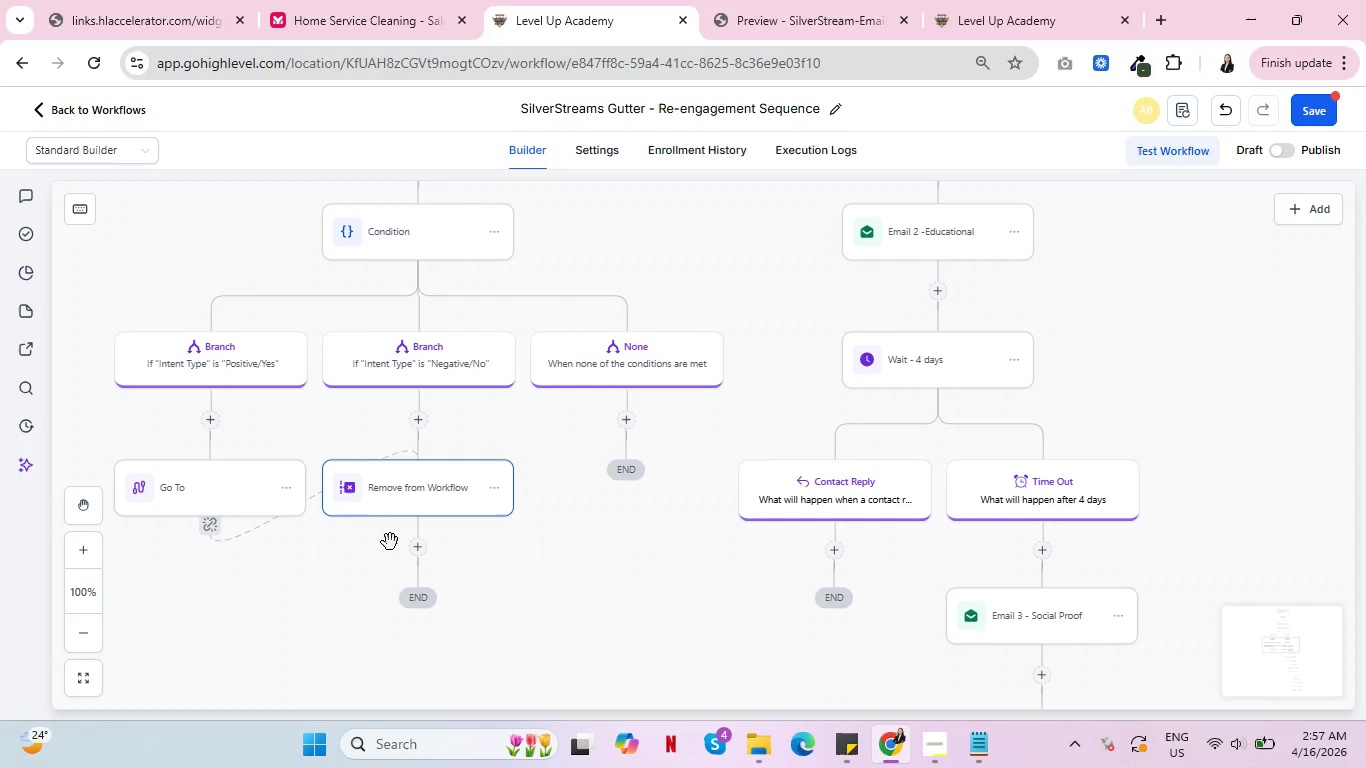 
wait(7.59)
 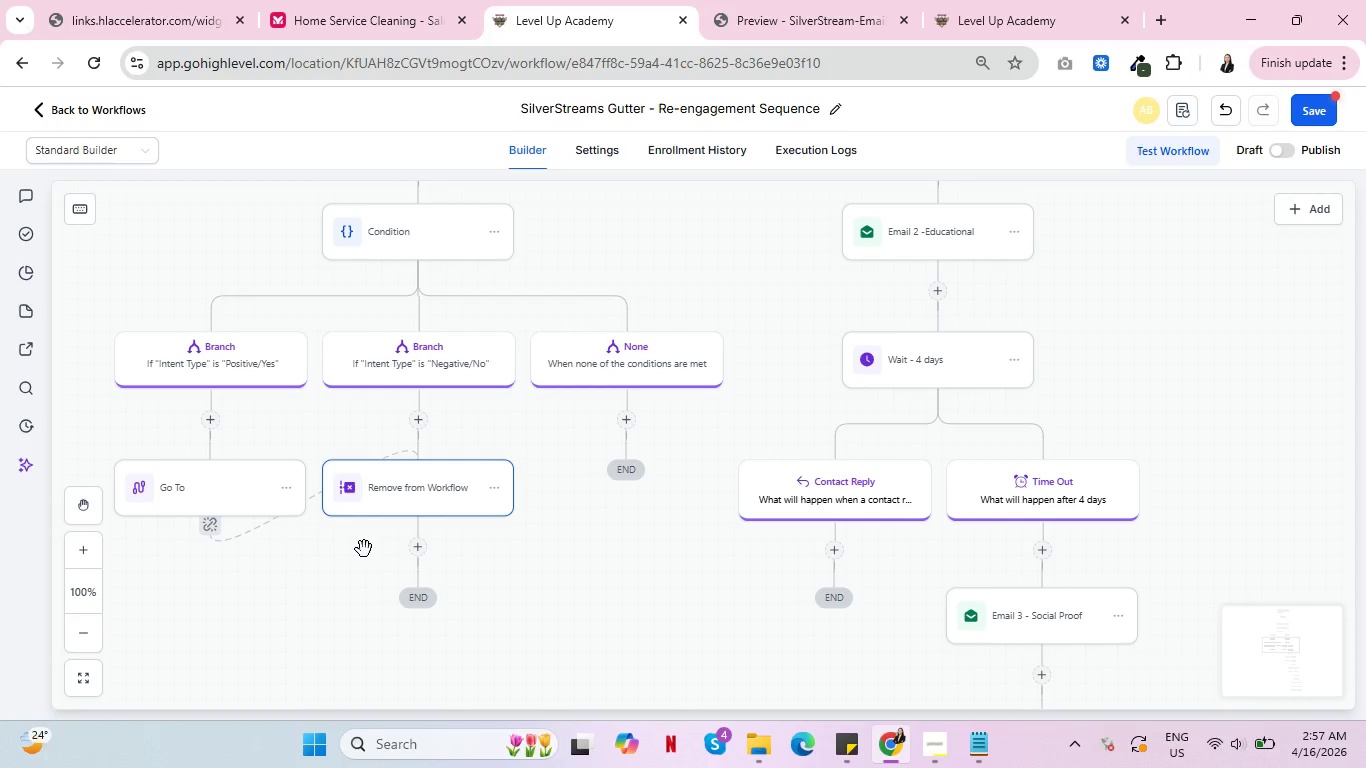 
scroll: coordinate [595, 531], scroll_direction: down, amount: 9.0
 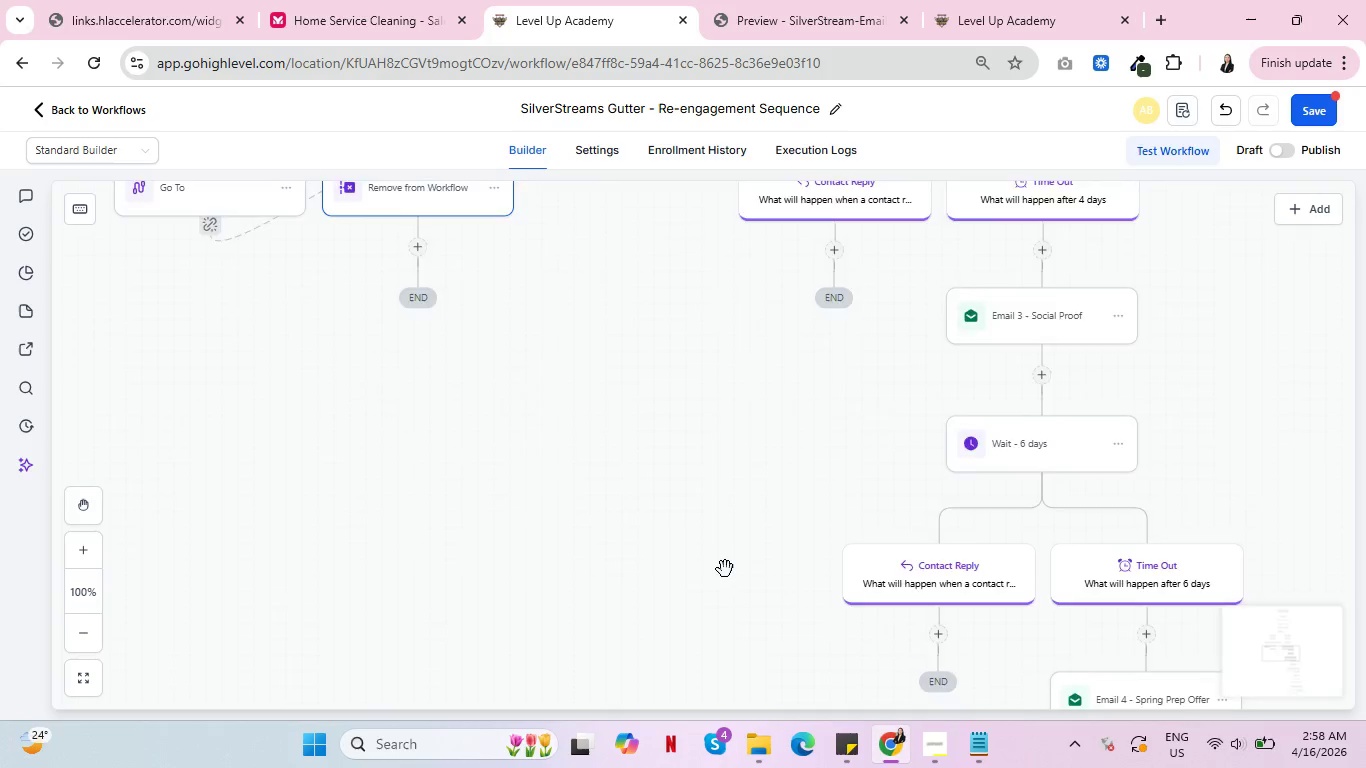 
scroll: coordinate [718, 568], scroll_direction: up, amount: 8.0
 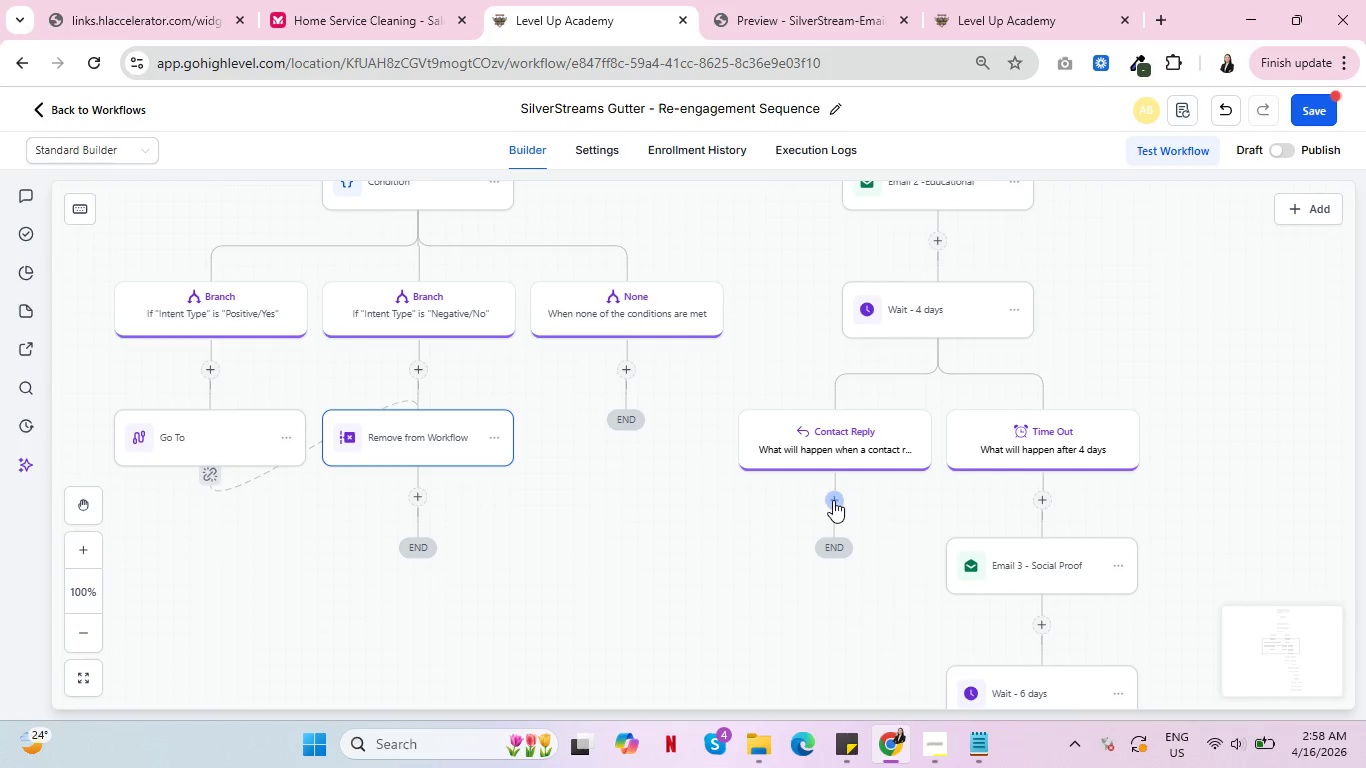 
left_click([833, 499])
 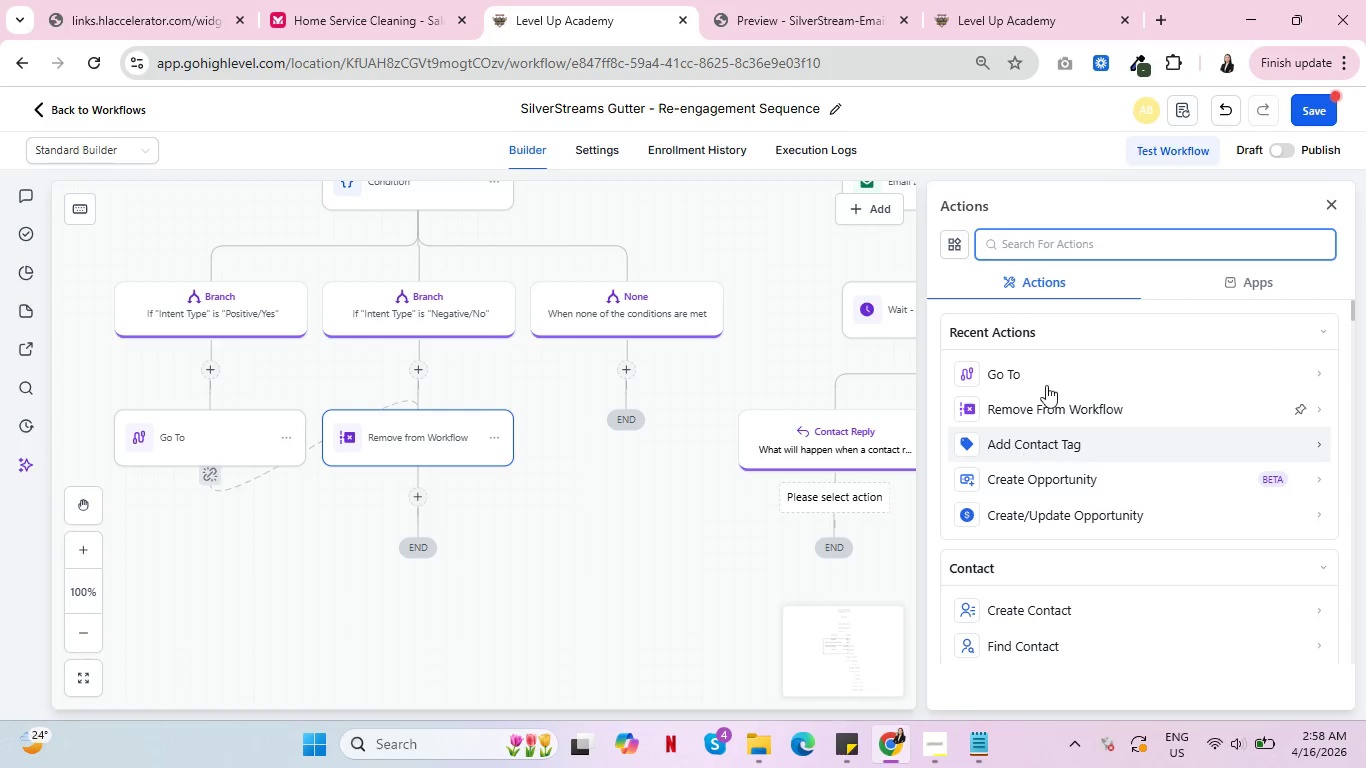 
left_click([1063, 244])
 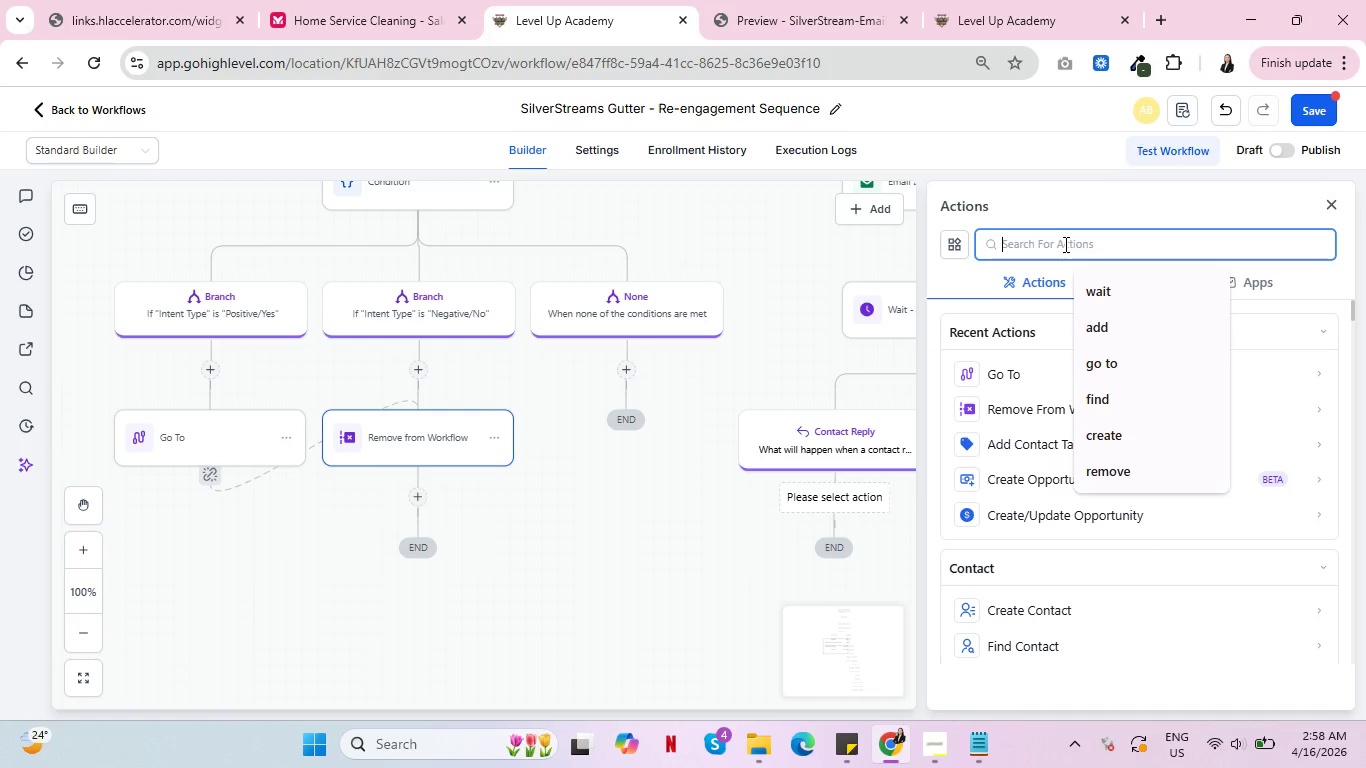 
type(remove)
 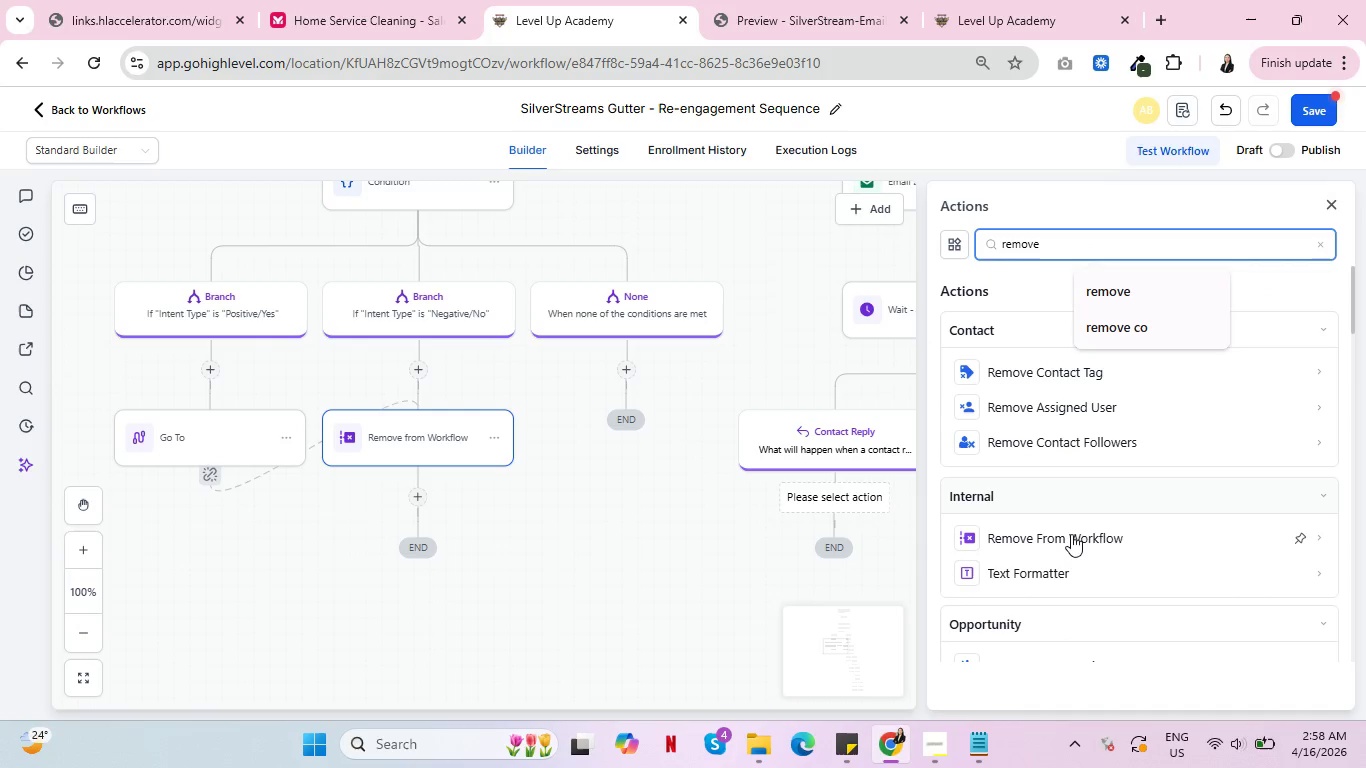 
left_click([1072, 535])
 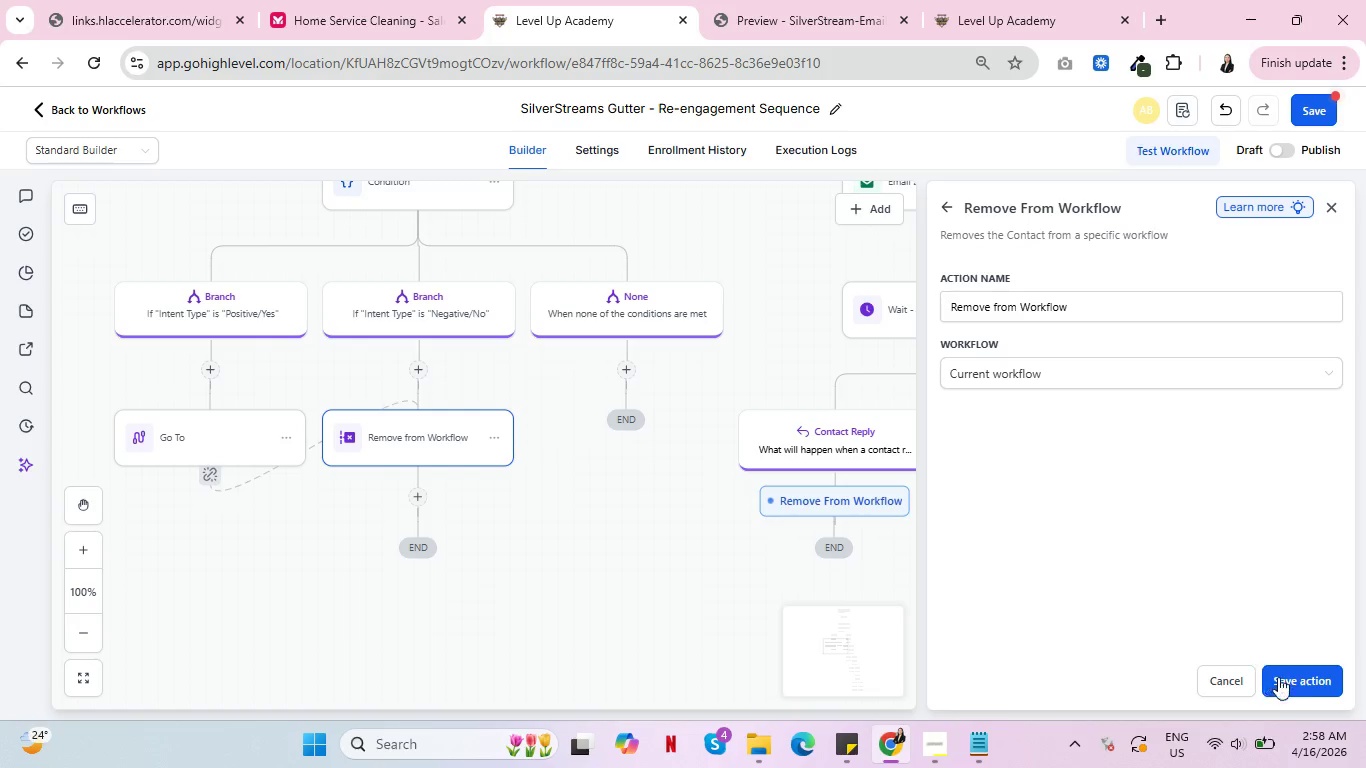 
left_click([1292, 677])
 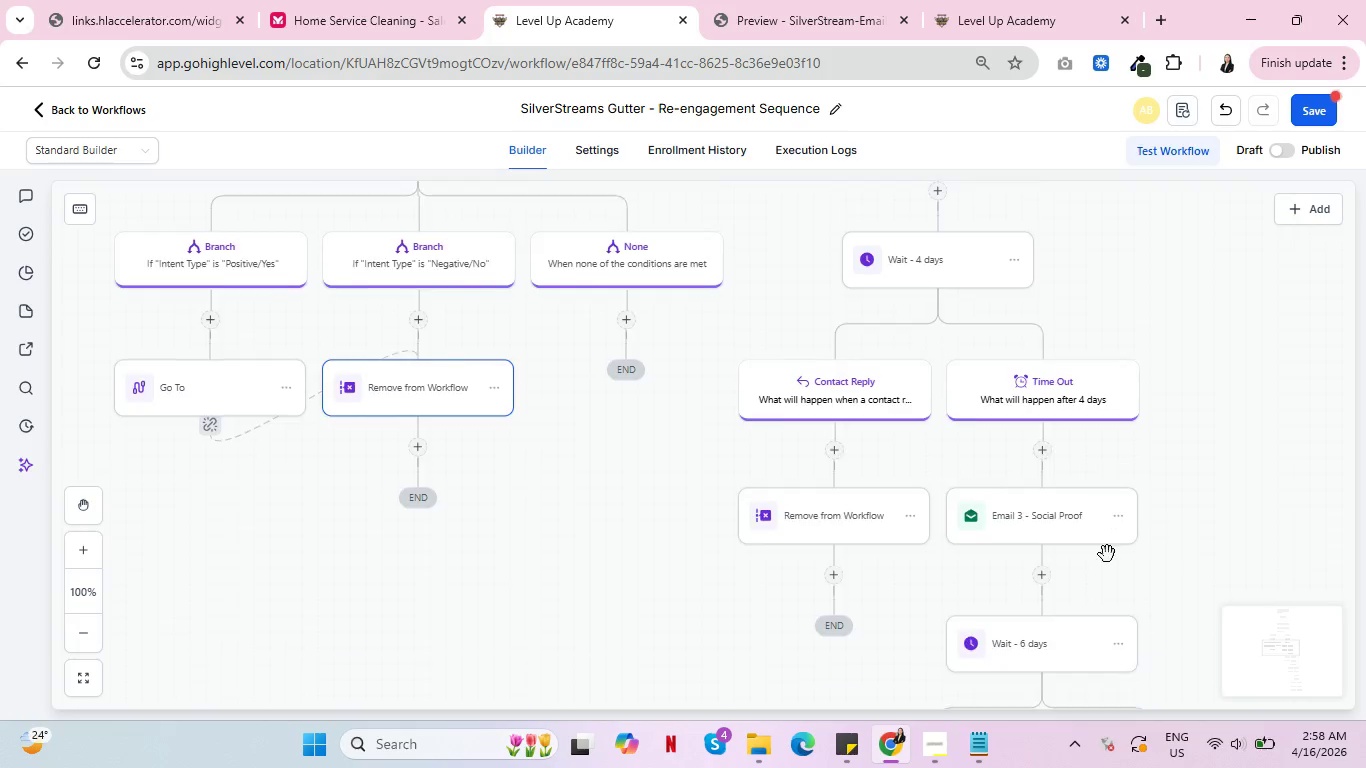 
scroll: coordinate [1092, 563], scroll_direction: down, amount: 9.0
 